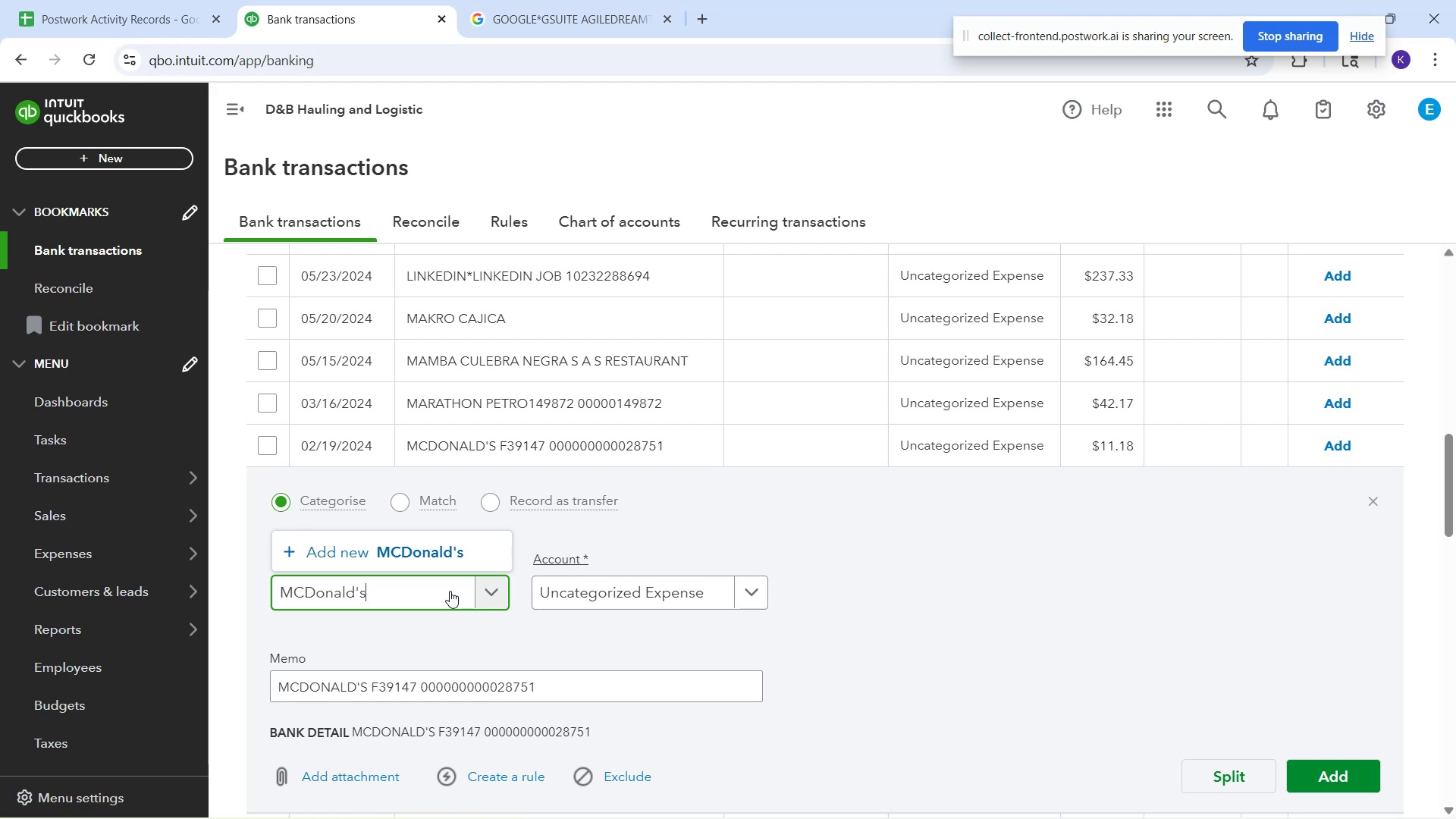 
left_click([447, 546])
 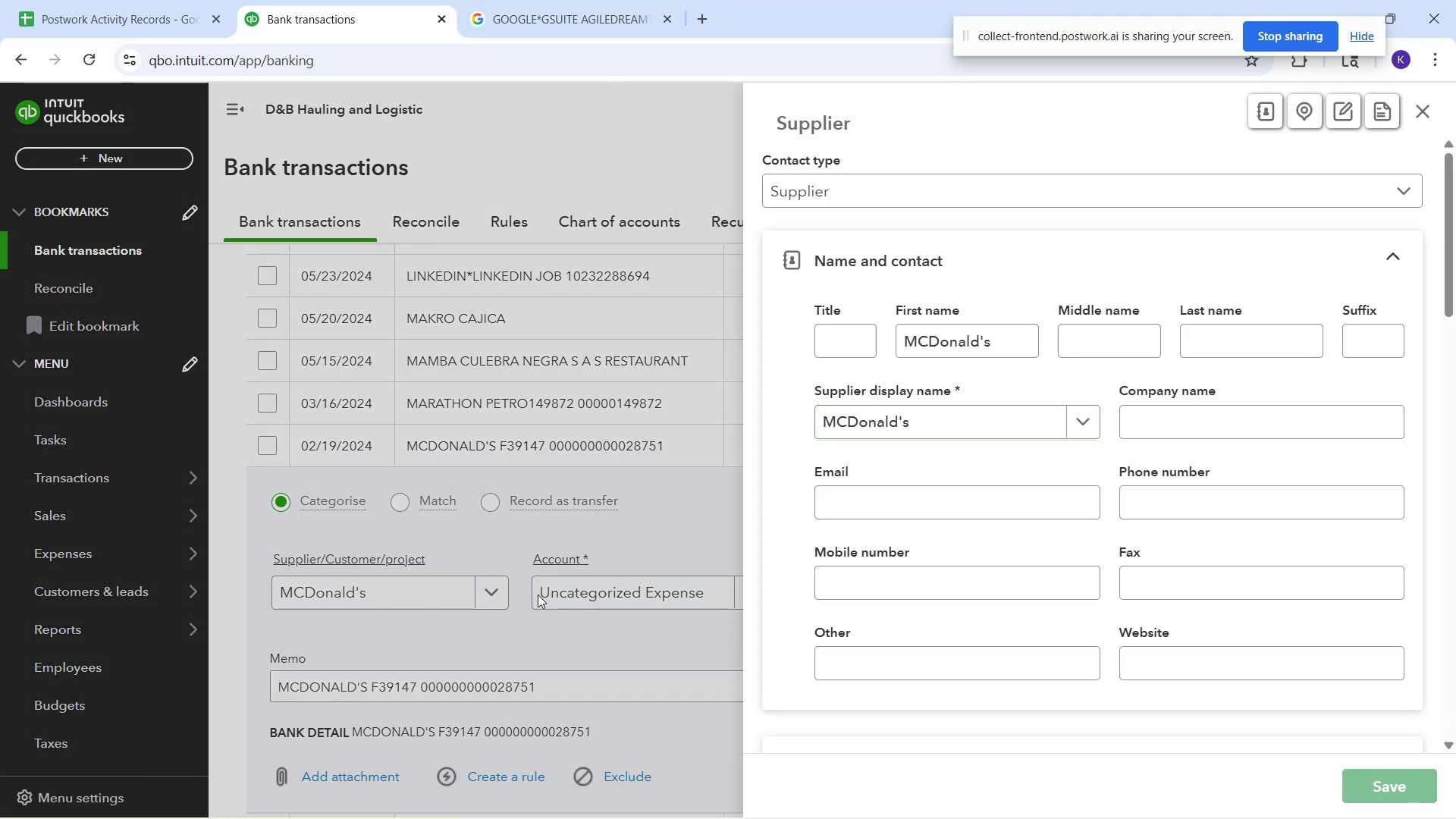 
left_click([669, 596])
 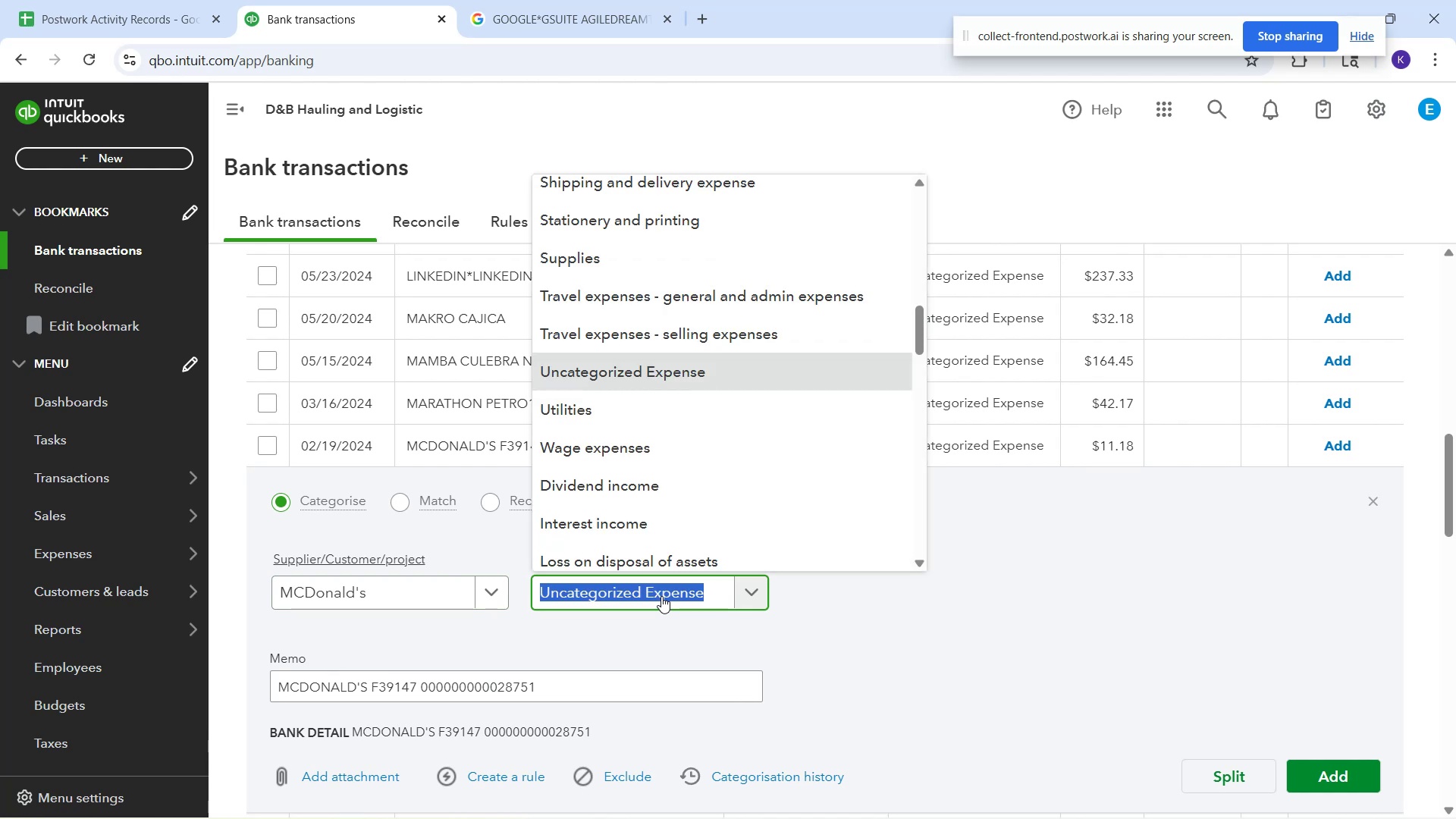 
type(meal)
 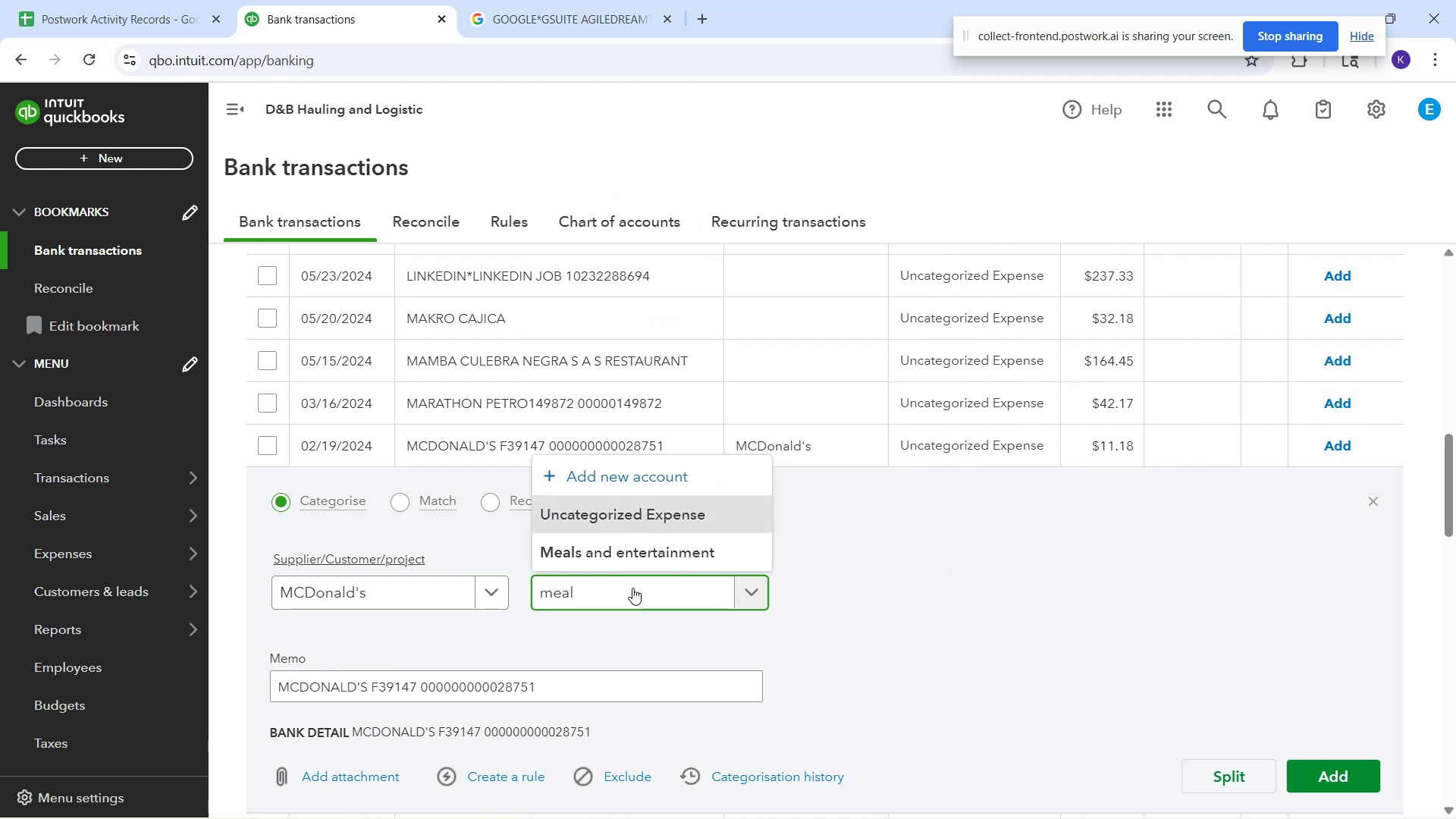 
left_click([632, 560])
 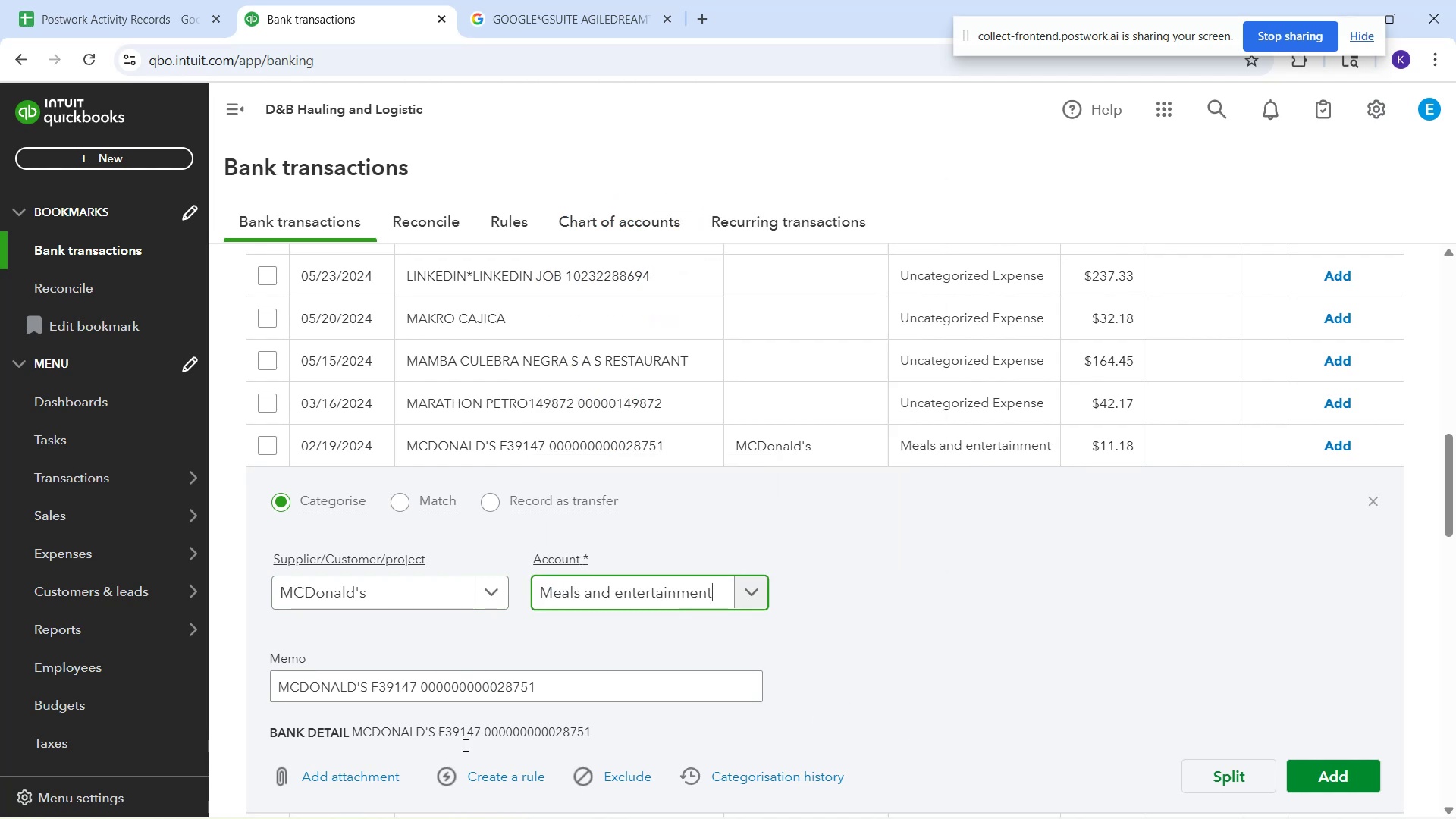 
left_click([485, 775])
 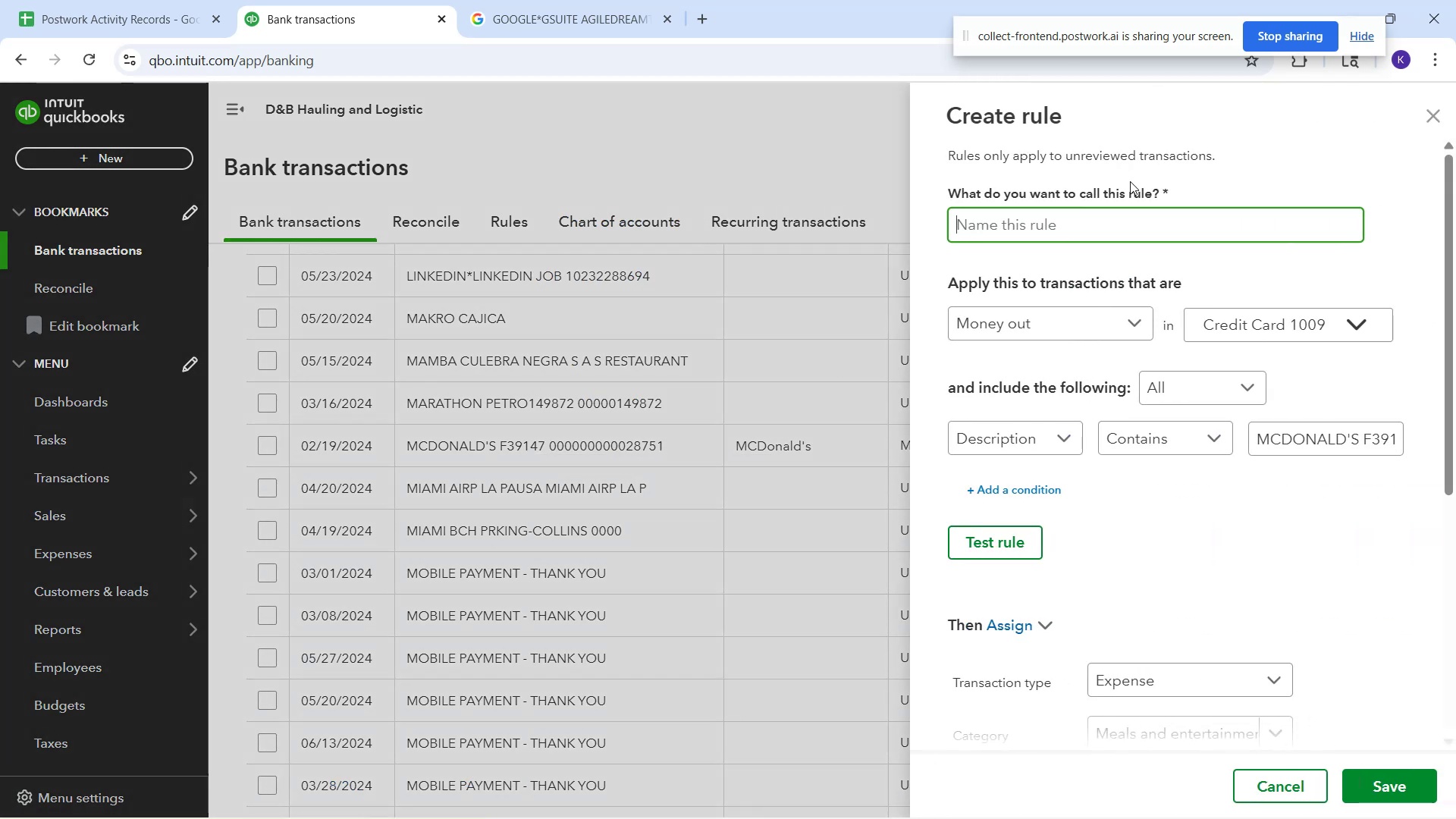 
type(MCDonalds)
 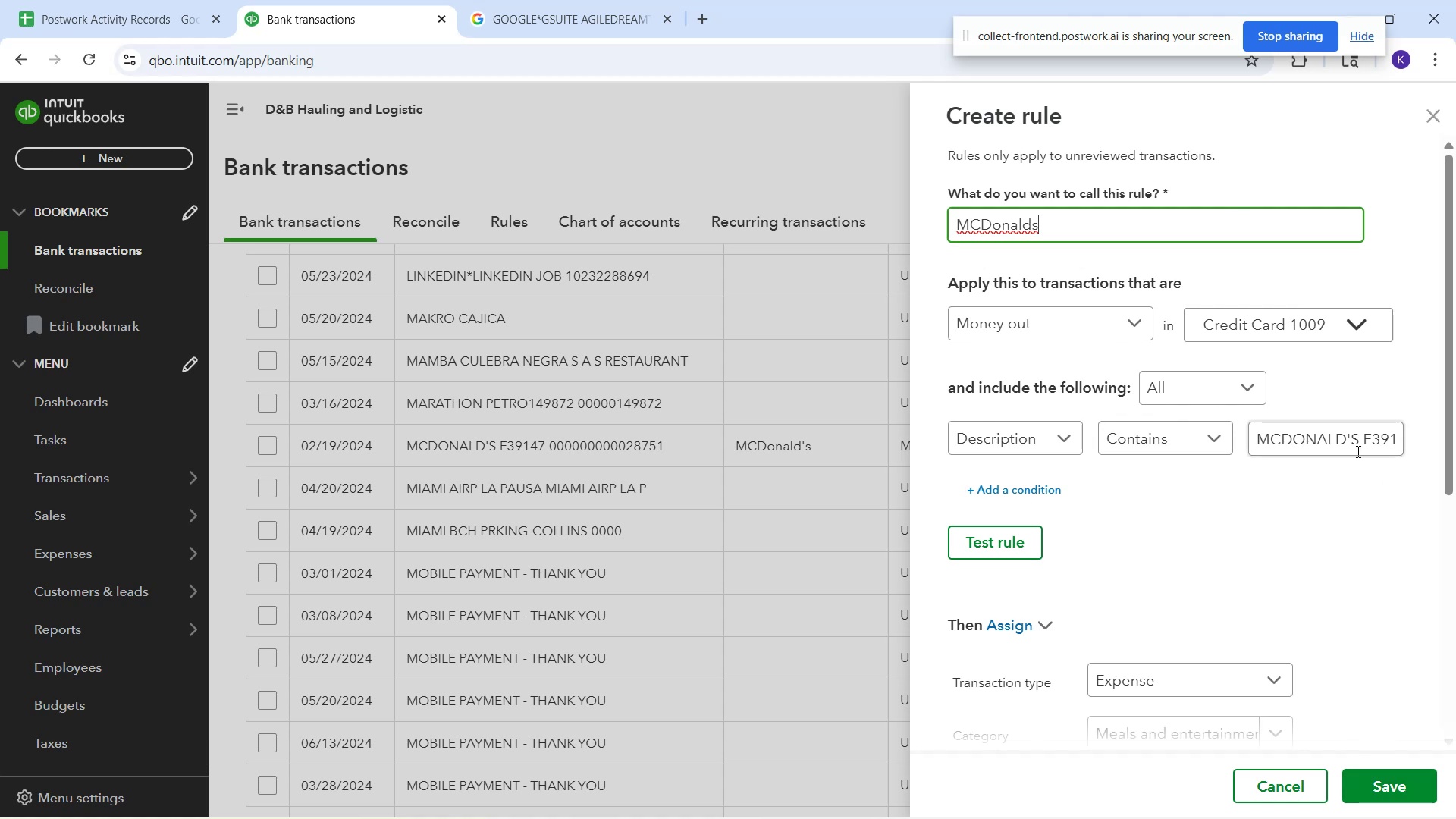 
left_click_drag(start_coordinate=[1363, 437], to_coordinate=[1455, 432])
 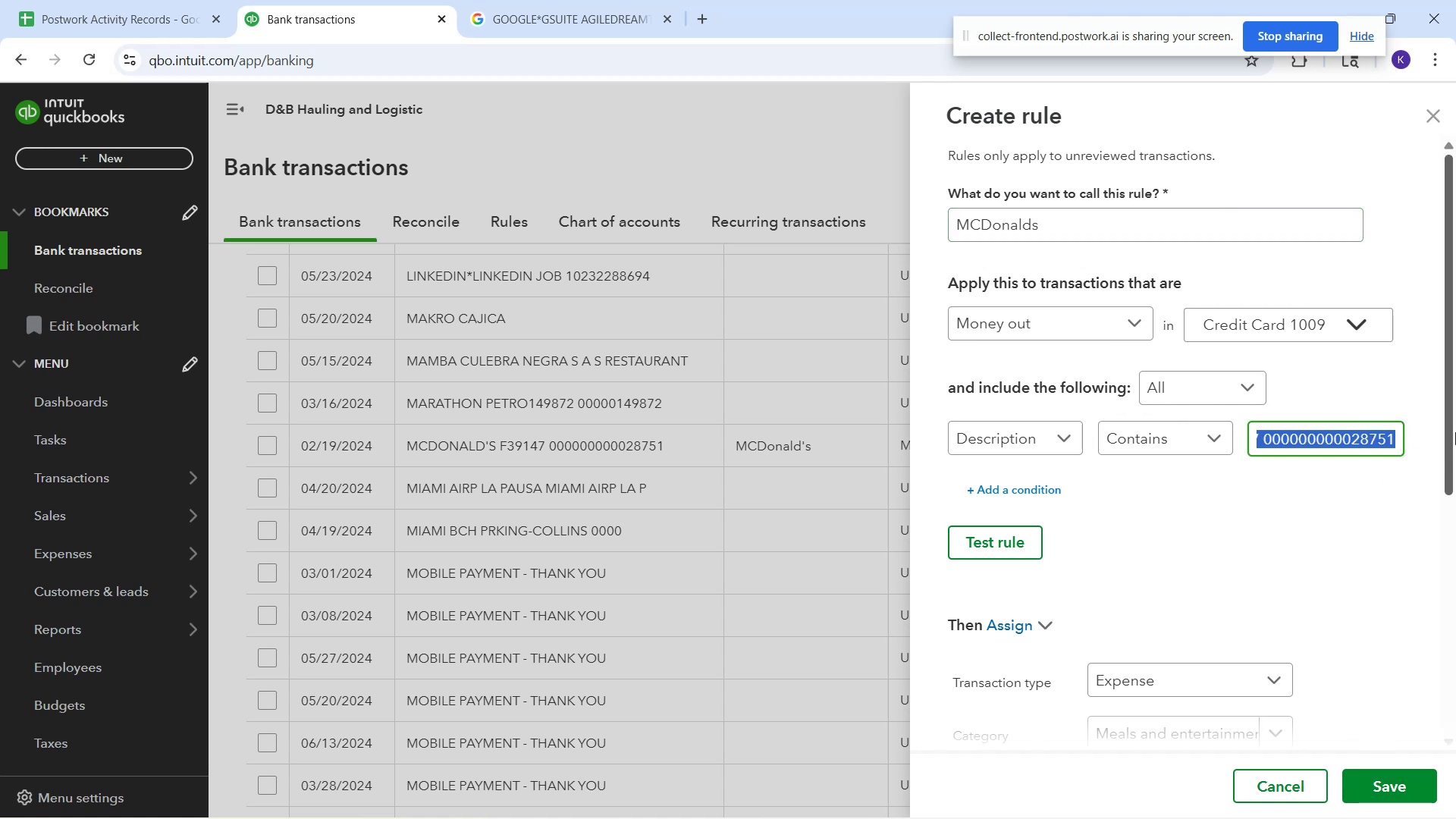 
key(Backspace)
 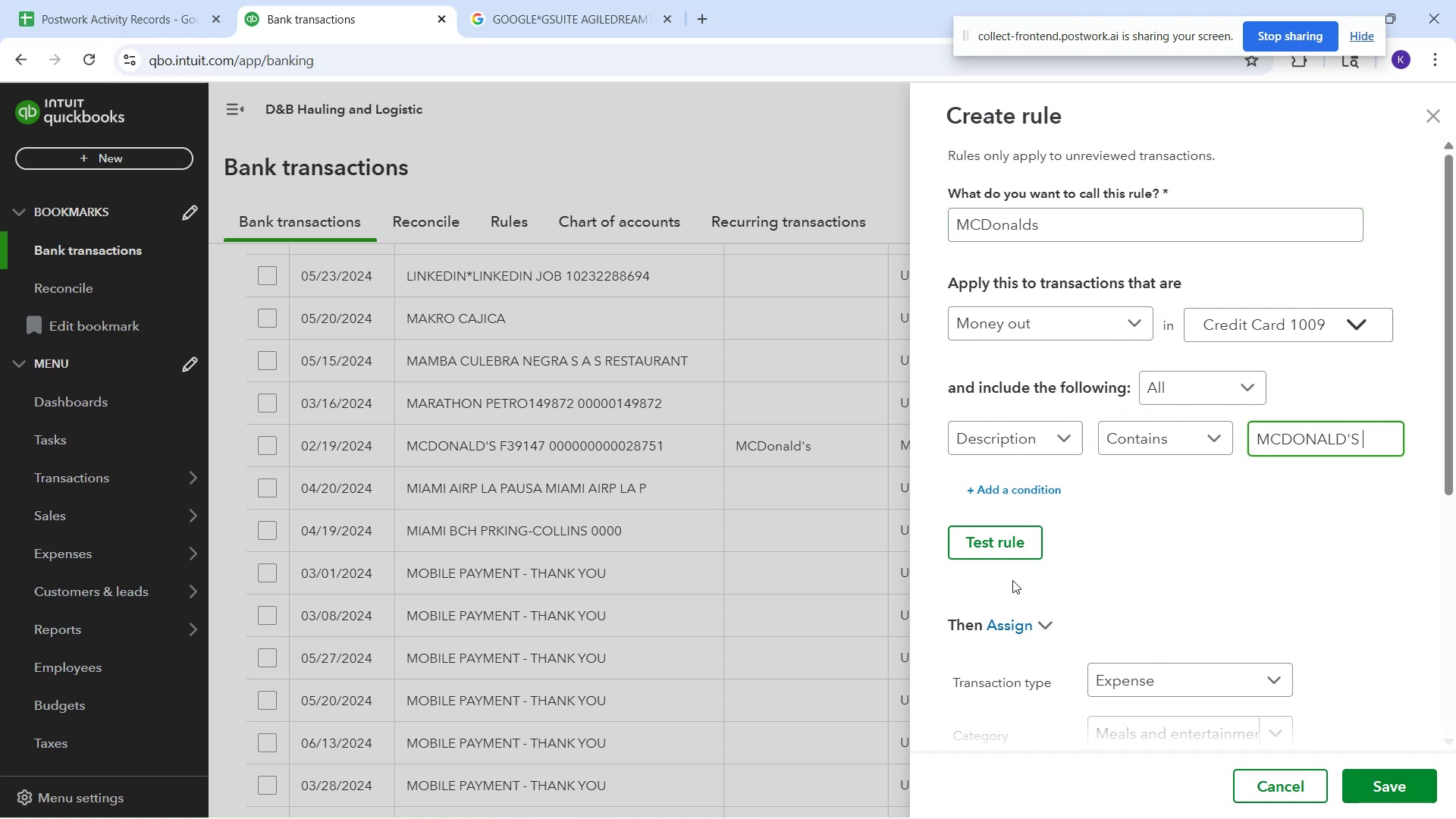 
left_click([985, 554])
 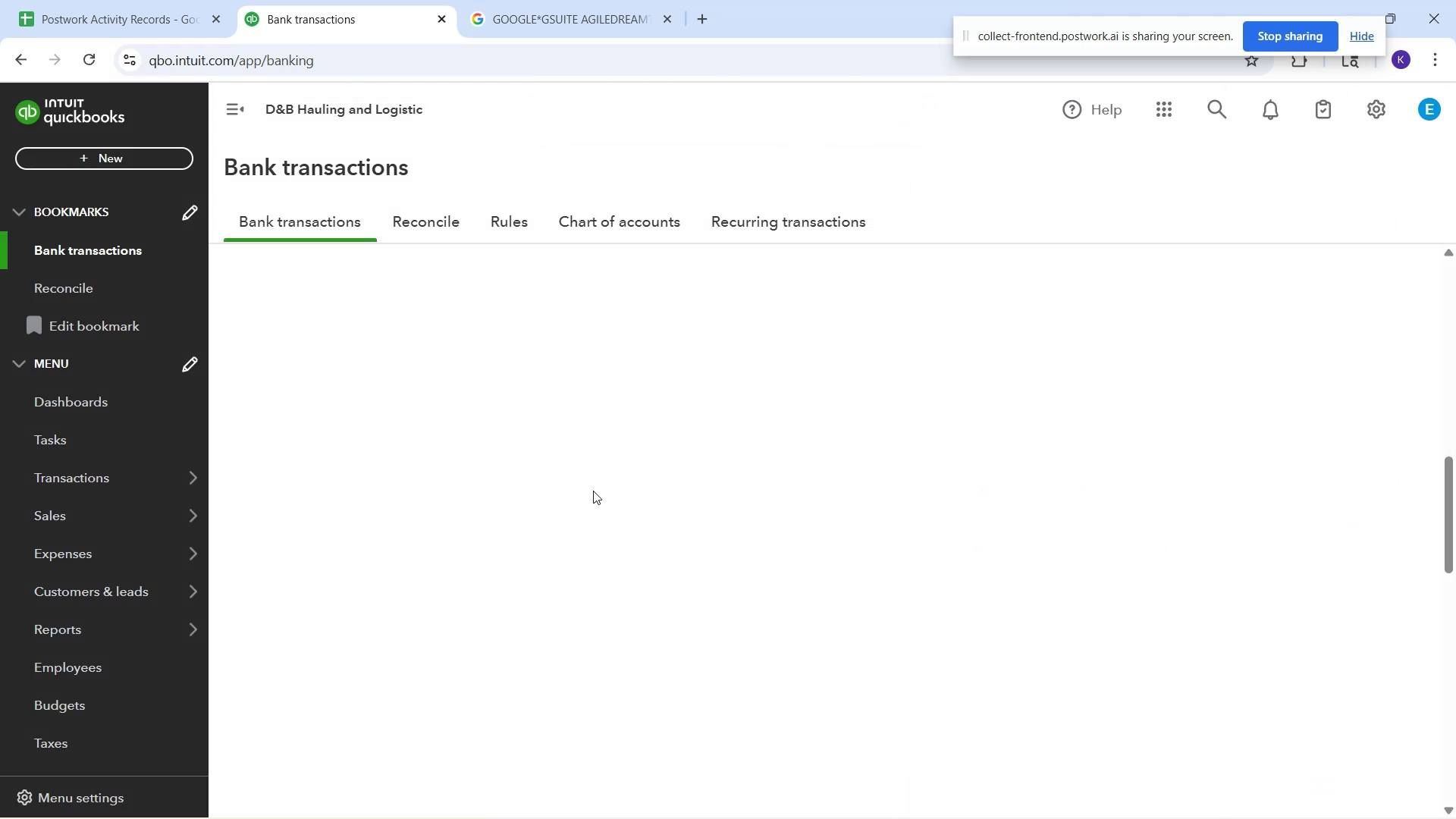 
wait(8.9)
 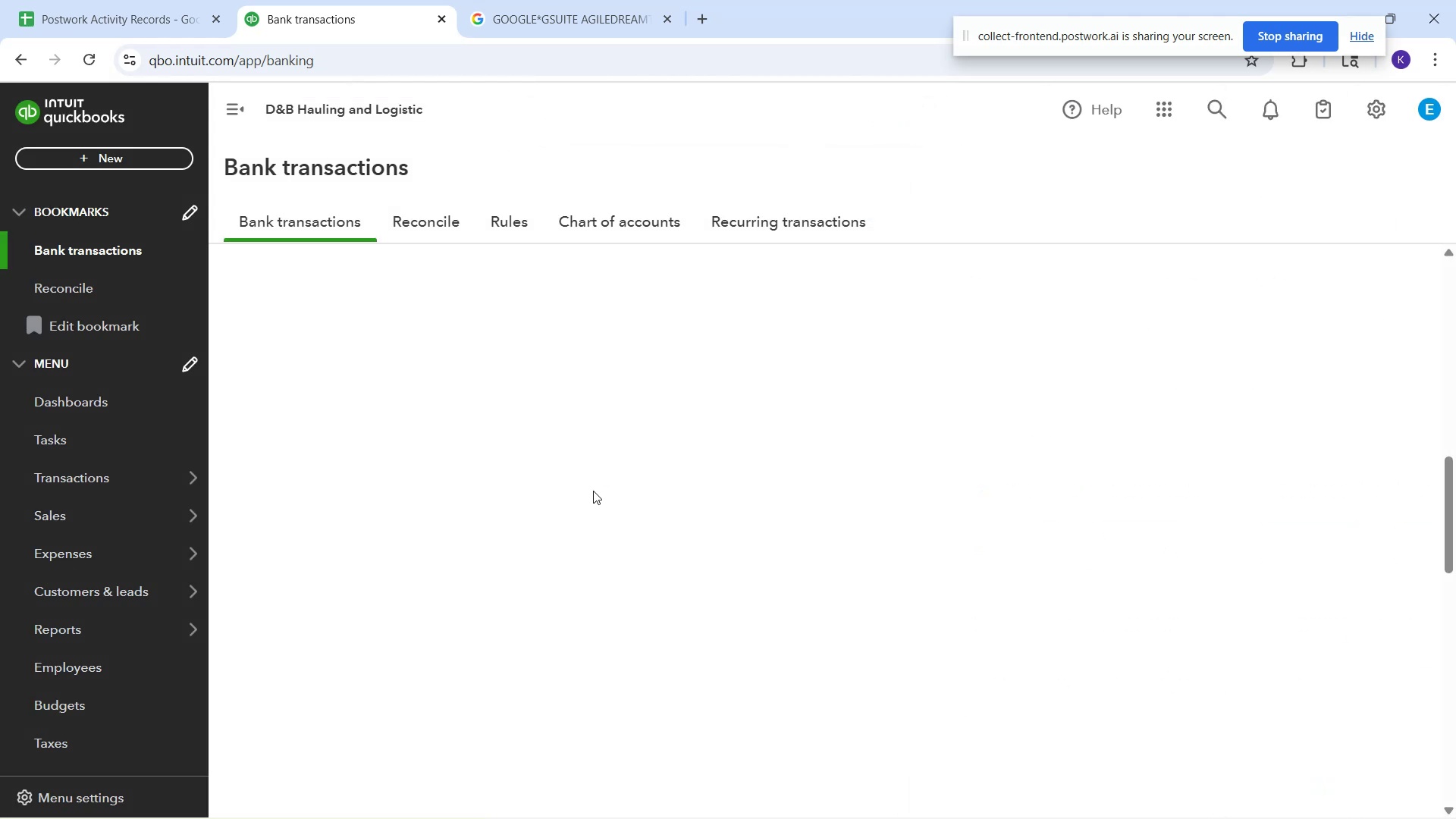 
scroll: coordinate [579, 493], scroll_direction: down, amount: 15.0
 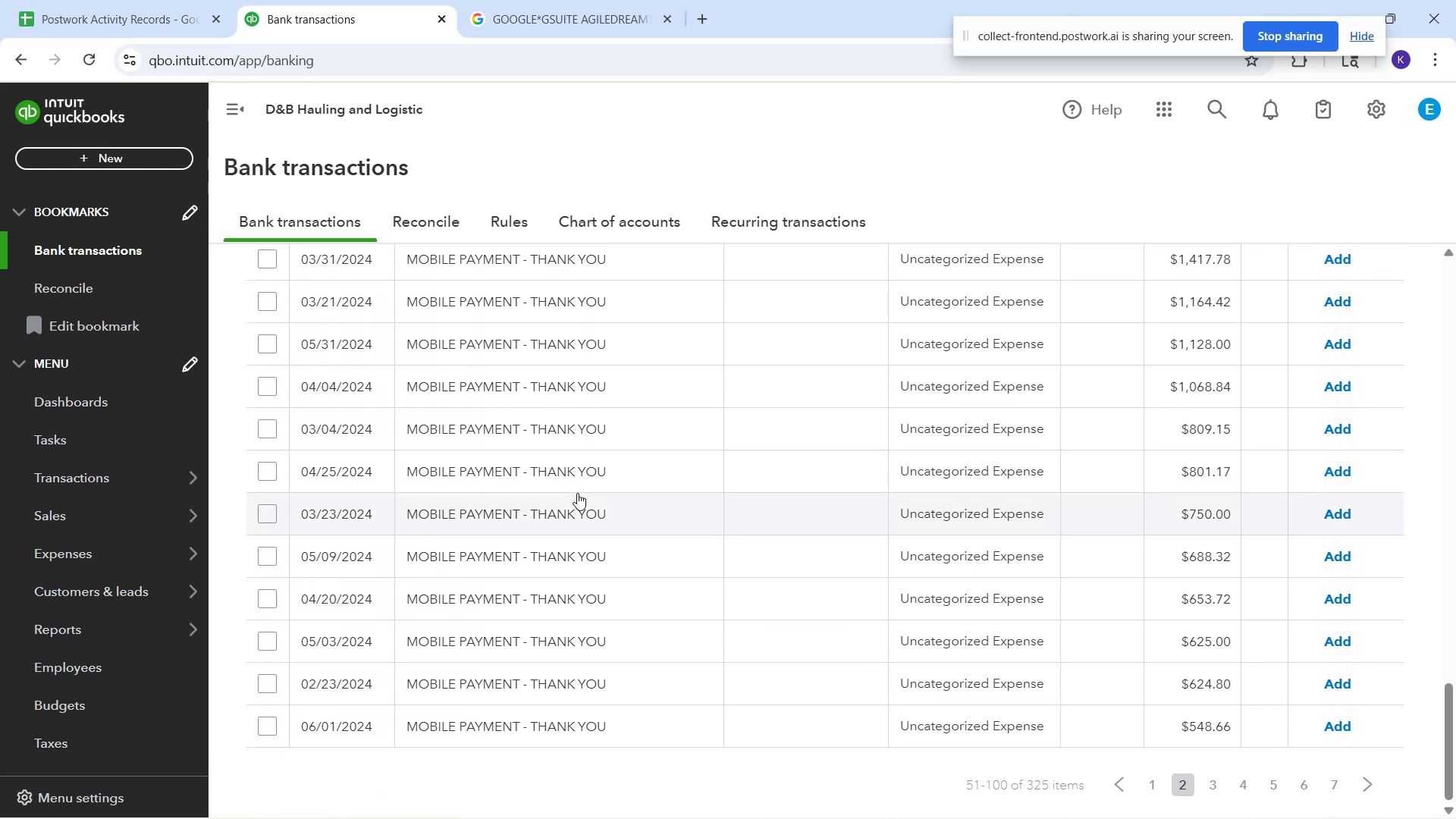 
scroll: coordinate [568, 511], scroll_direction: up, amount: 11.0
 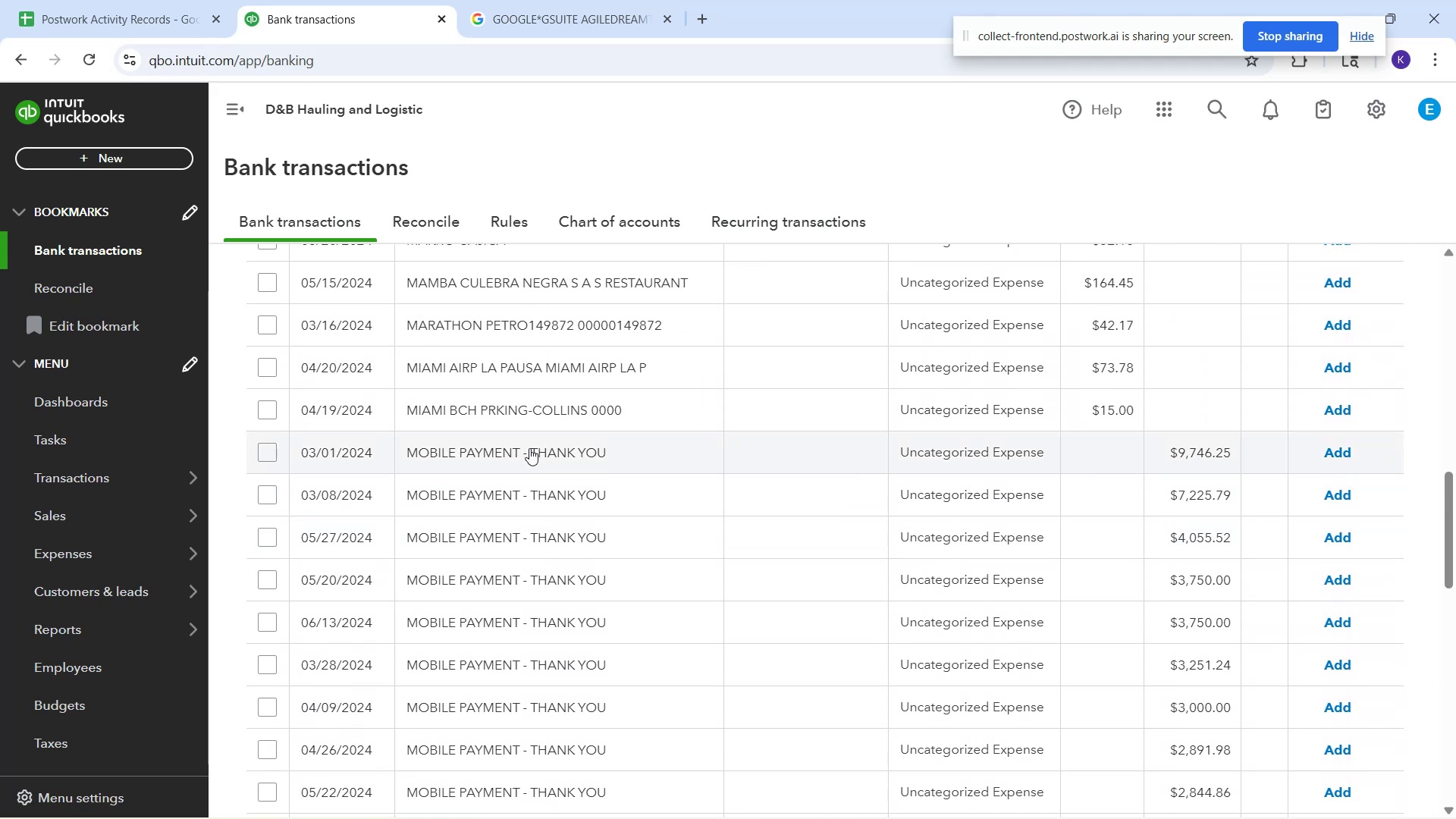 
left_click([529, 448])
 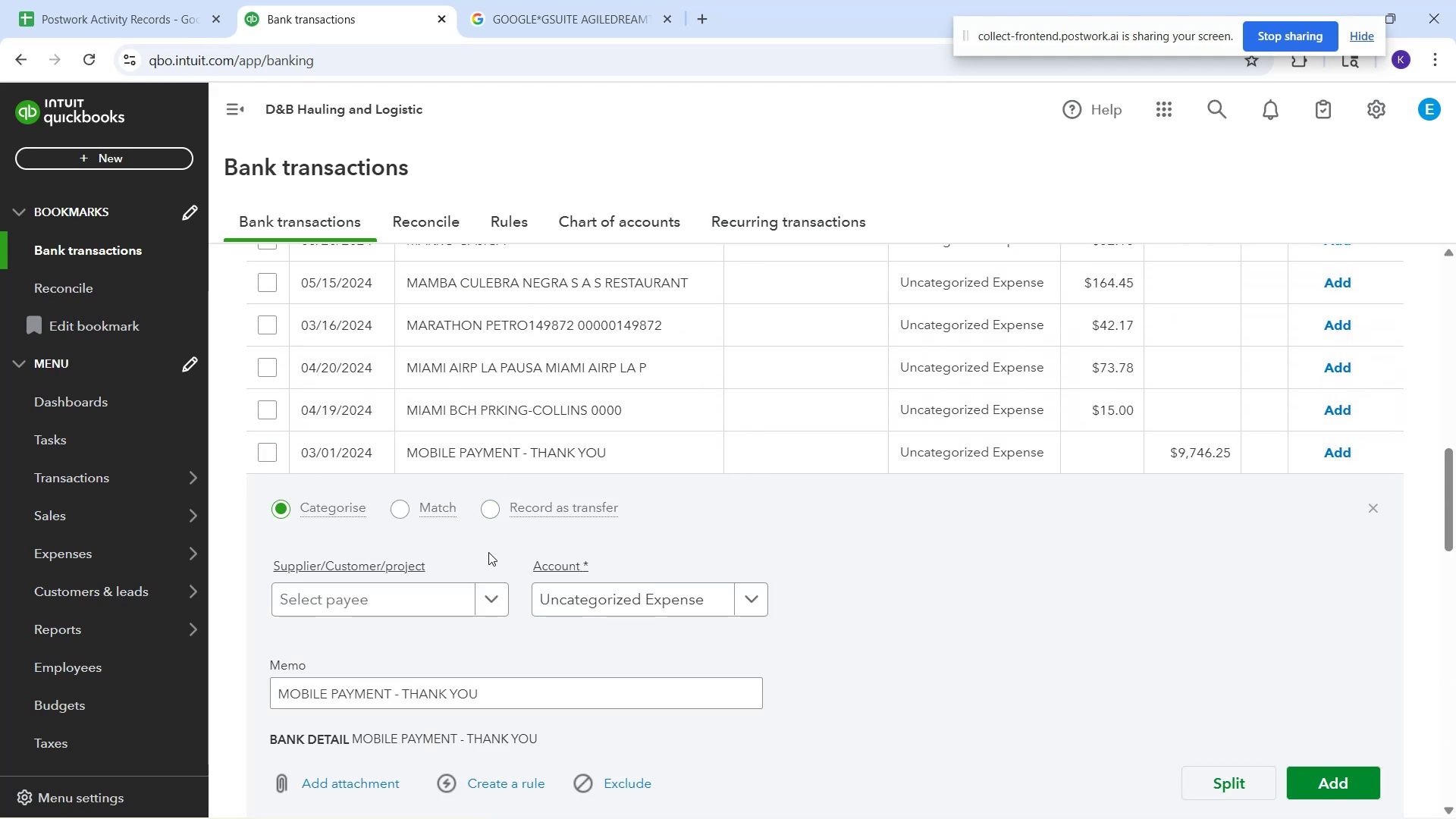 
wait(5.39)
 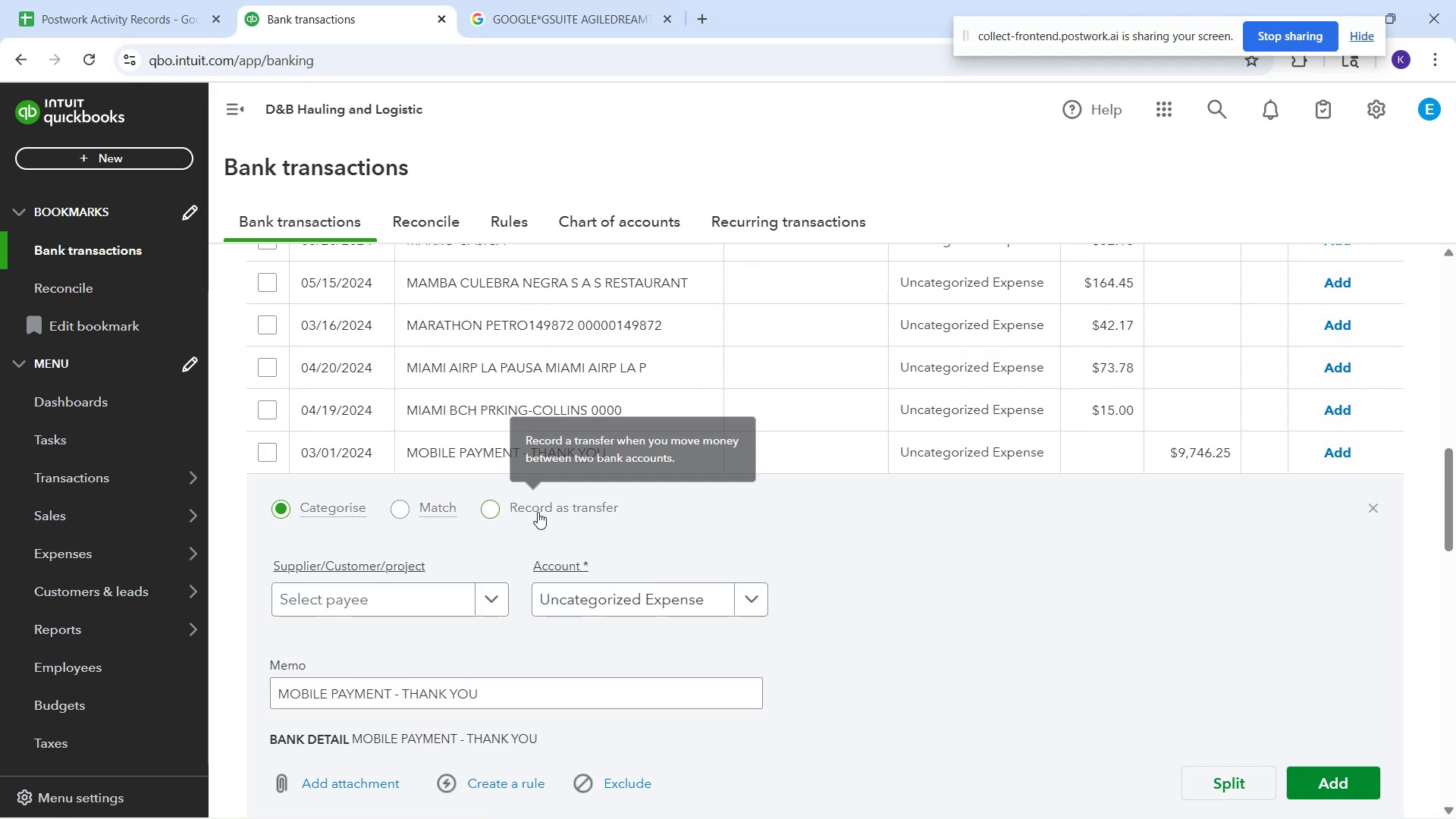 
scroll: coordinate [872, 494], scroll_direction: down, amount: 2.0
 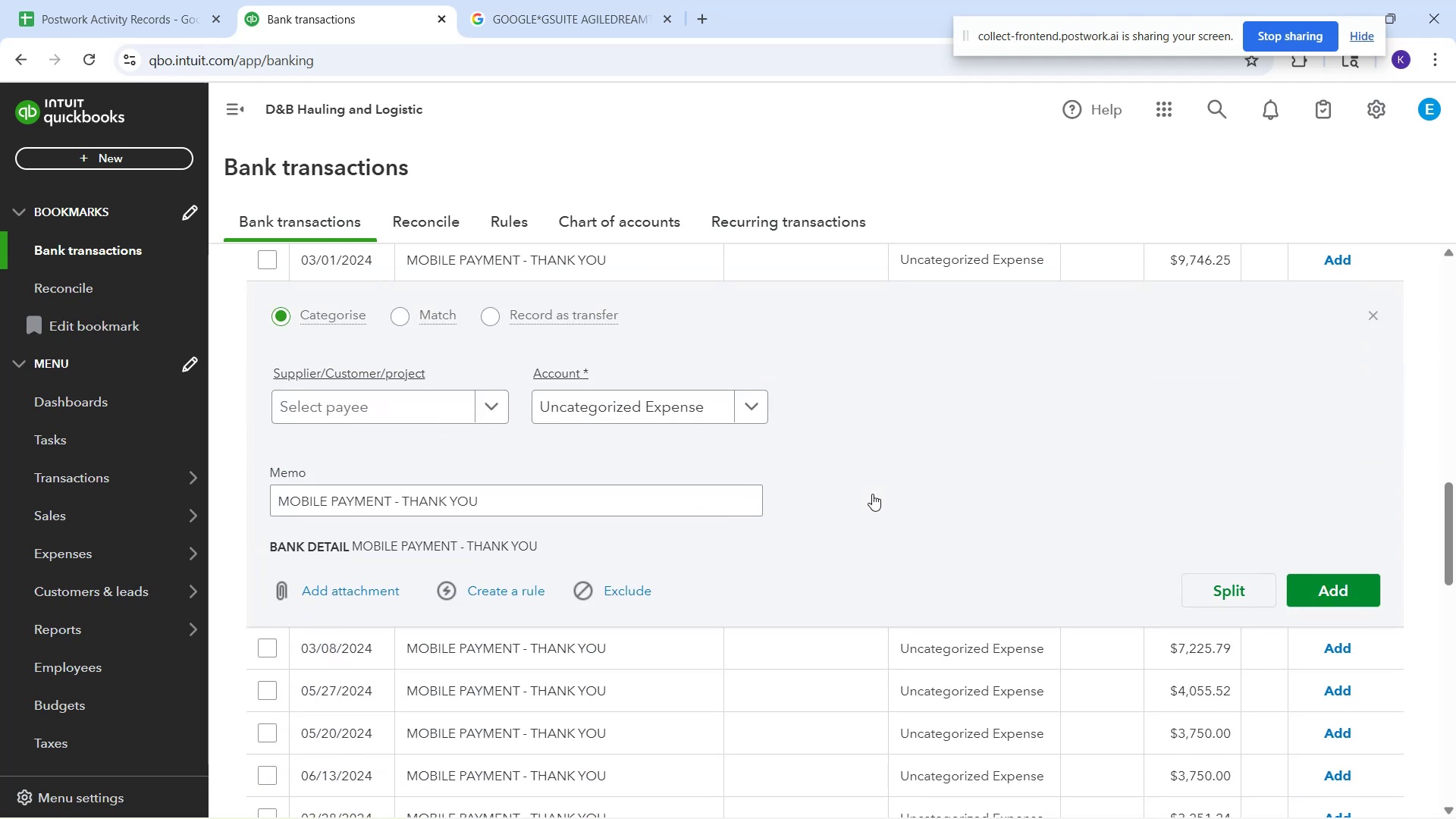 
scroll: coordinate [861, 496], scroll_direction: up, amount: 2.0
 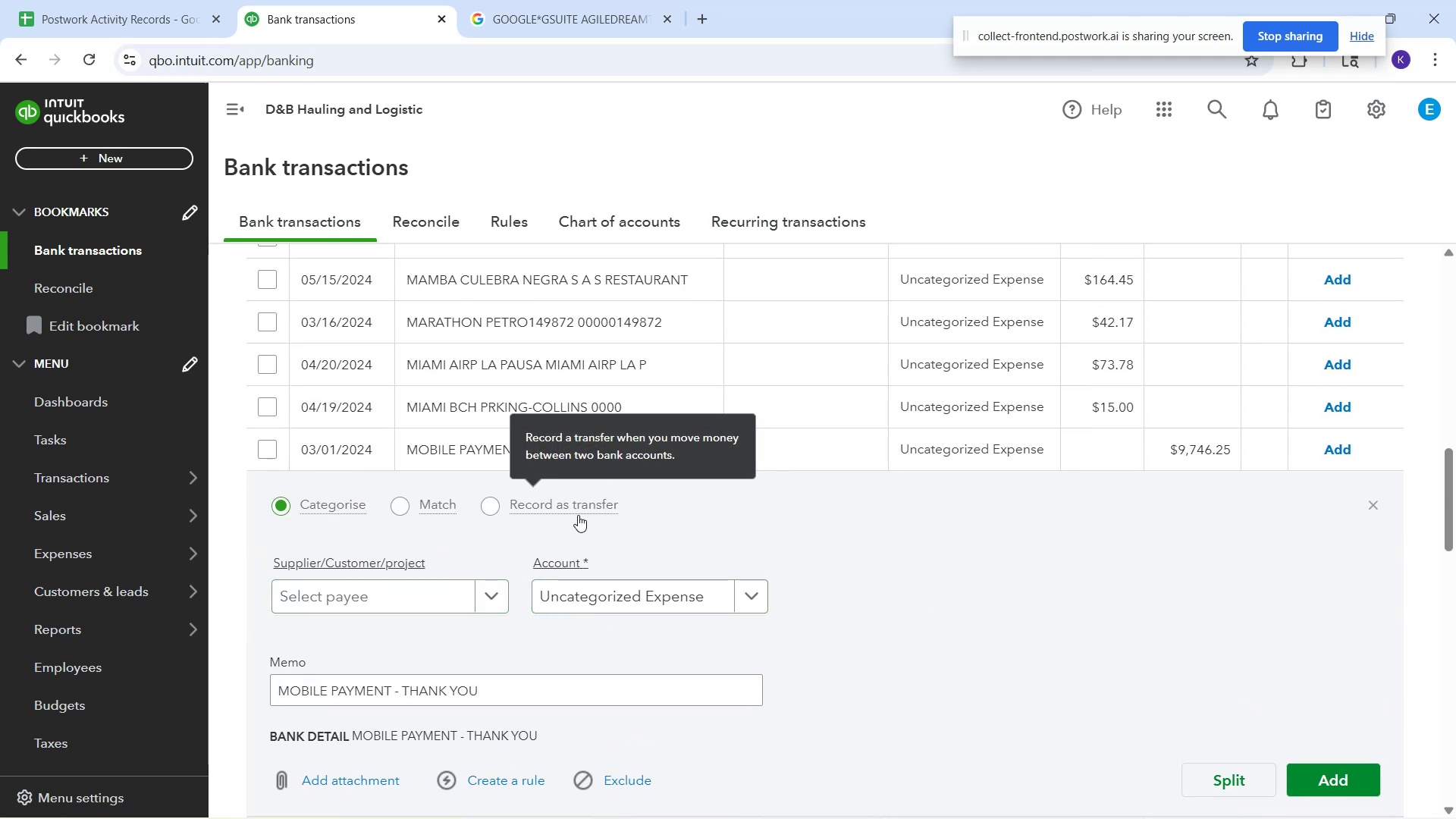 
wait(6.21)
 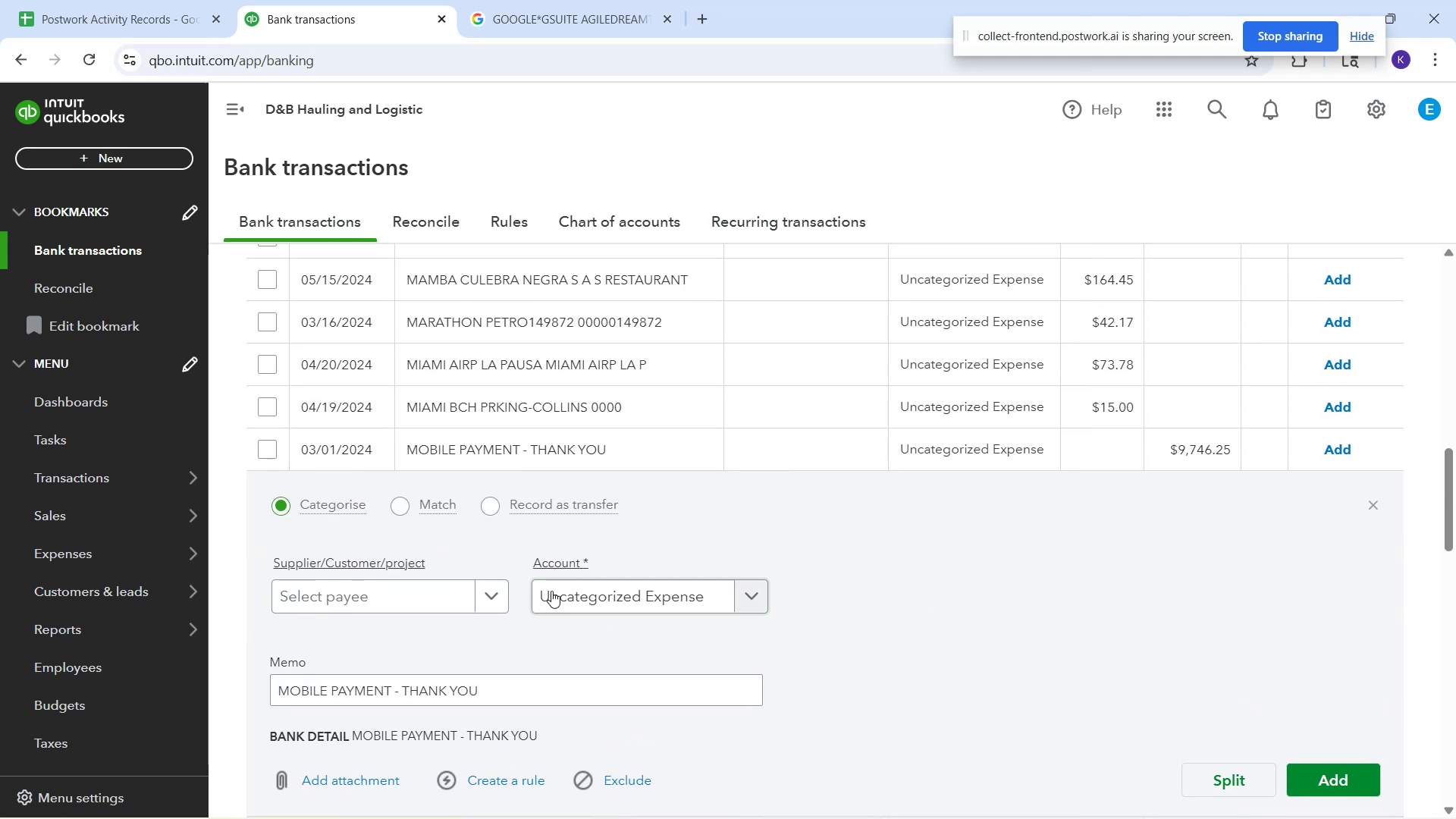 
left_click([440, 598])
 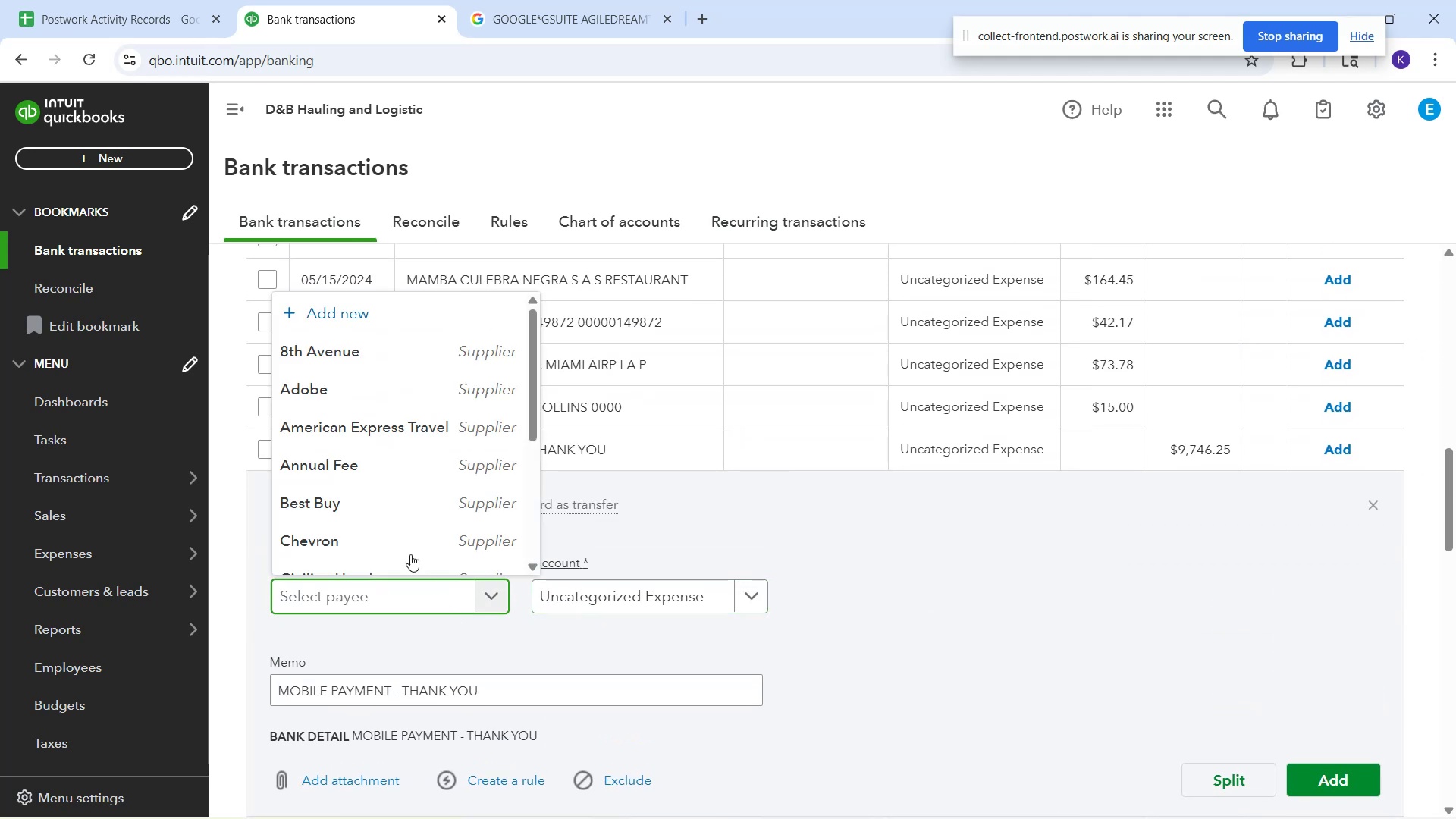 
scroll: coordinate [401, 506], scroll_direction: down, amount: 5.0
 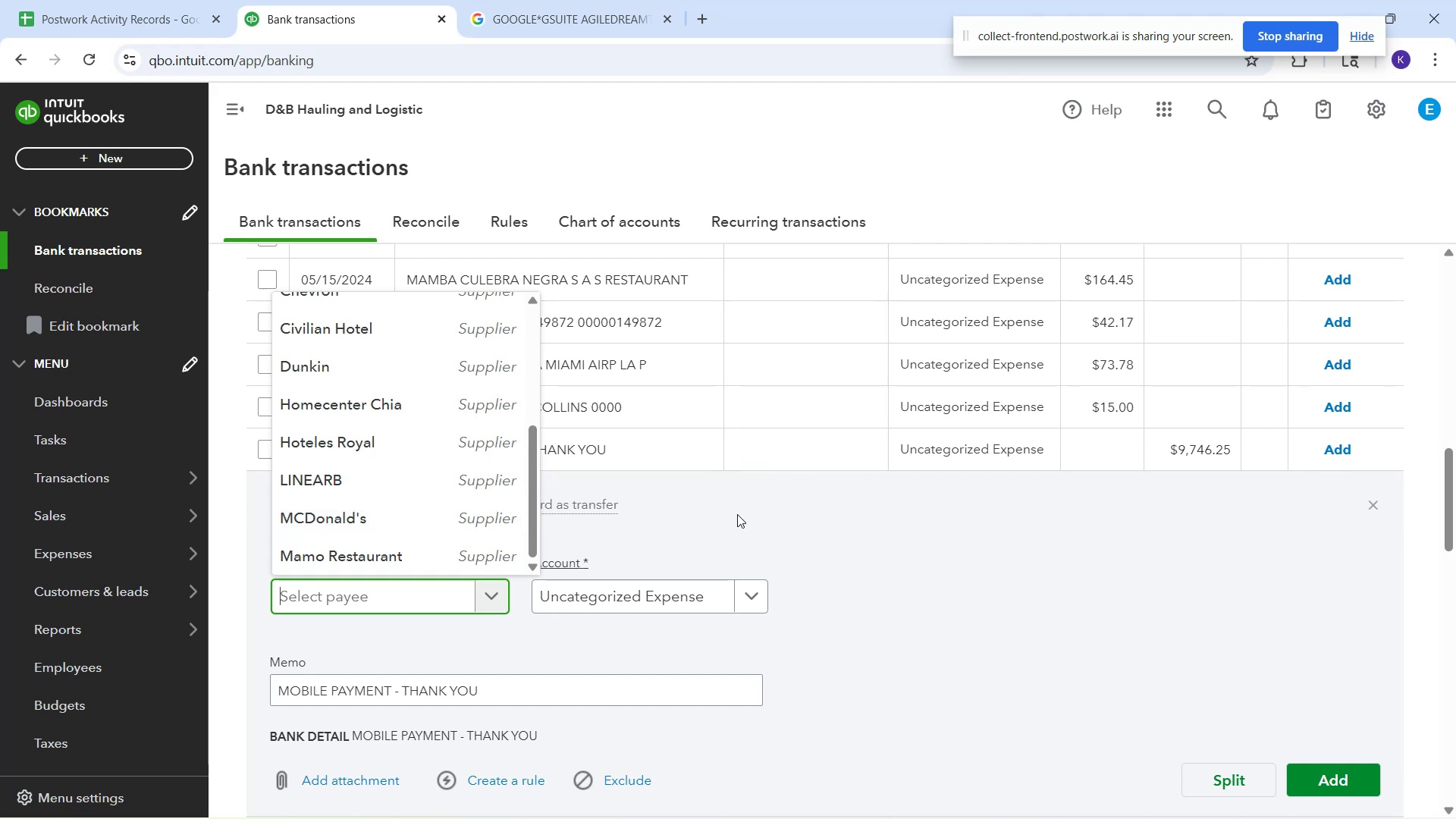 
left_click([737, 514])
 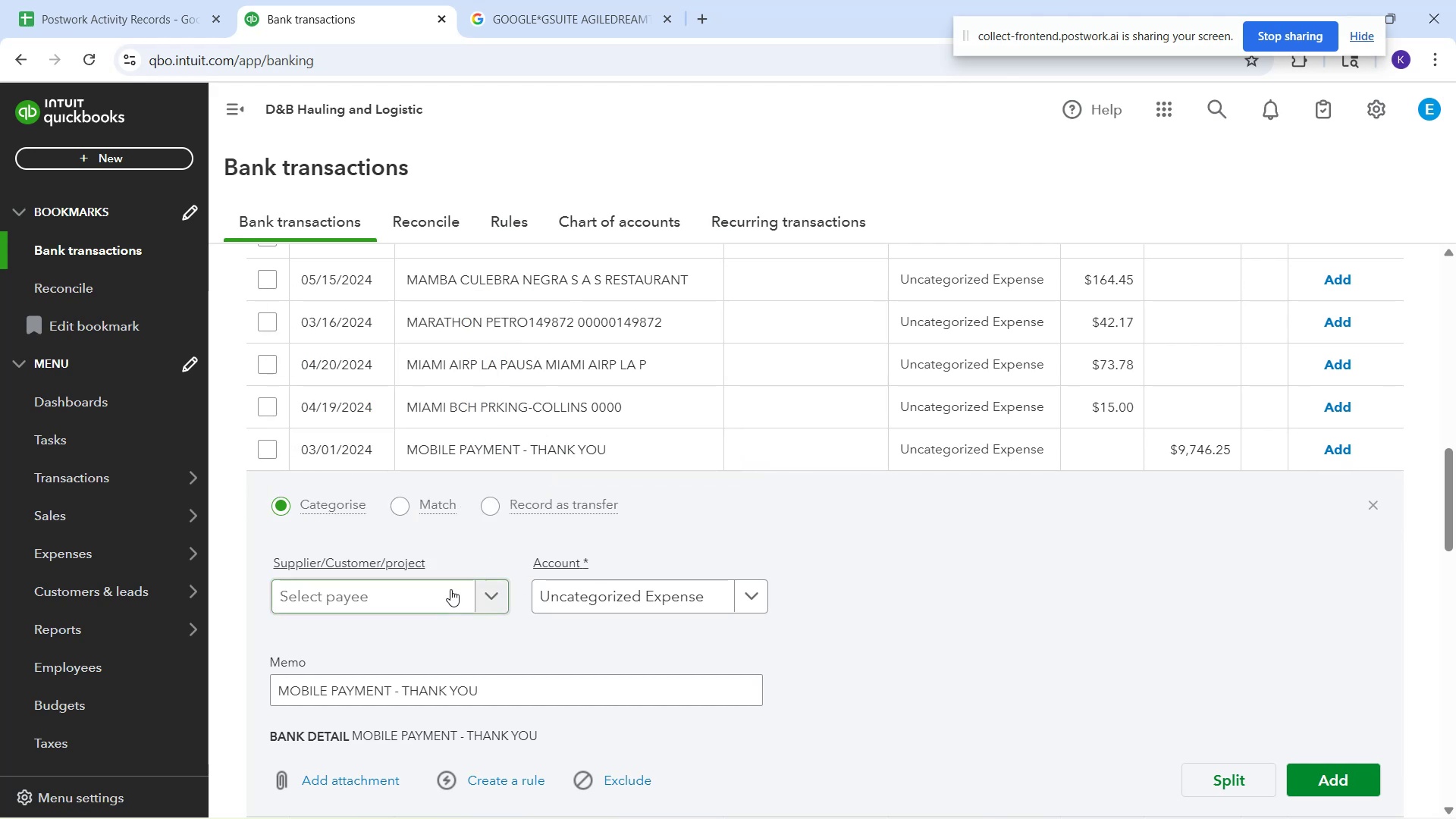 
left_click([435, 592])
 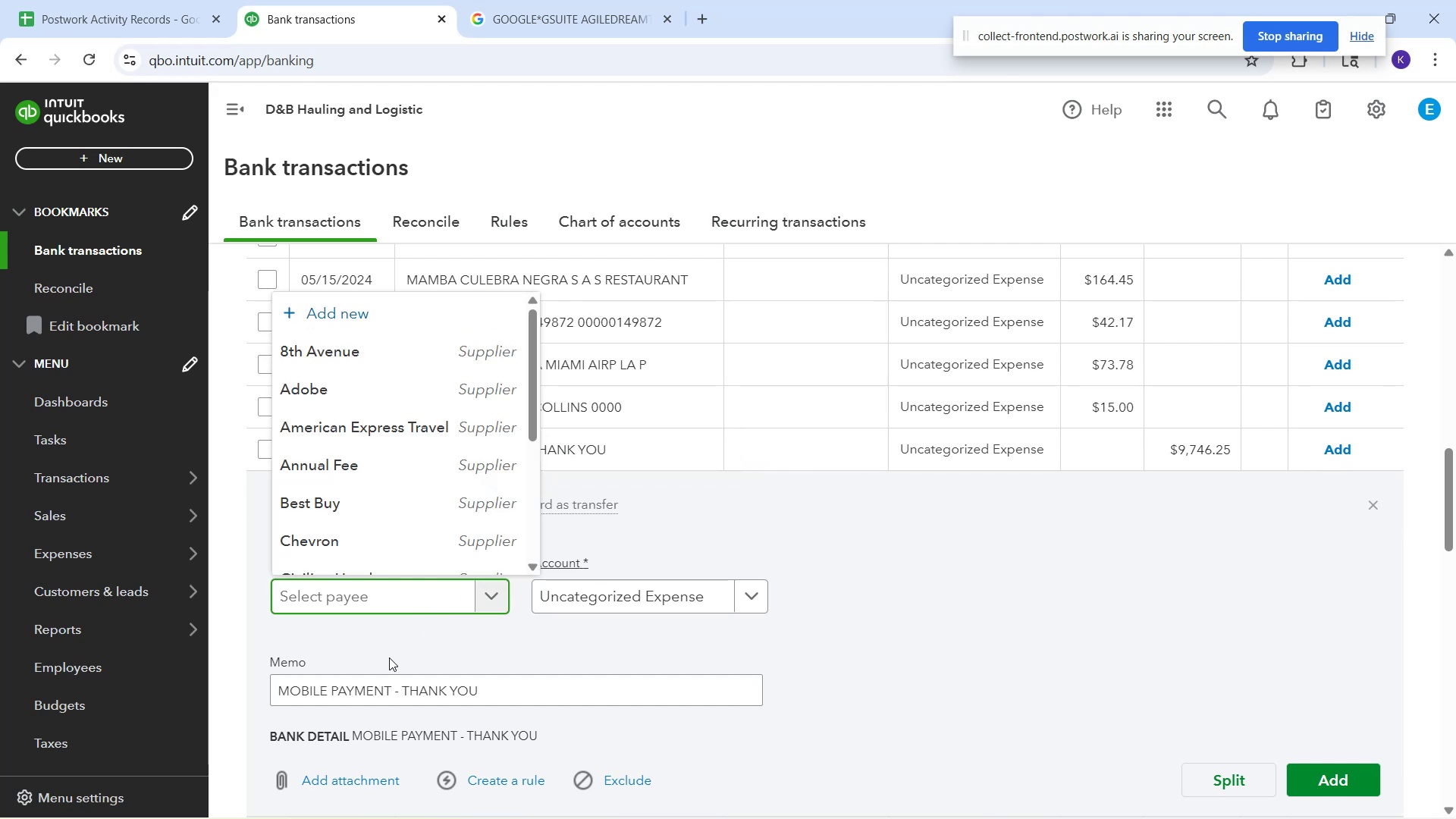 
type(Mobile Payment)
 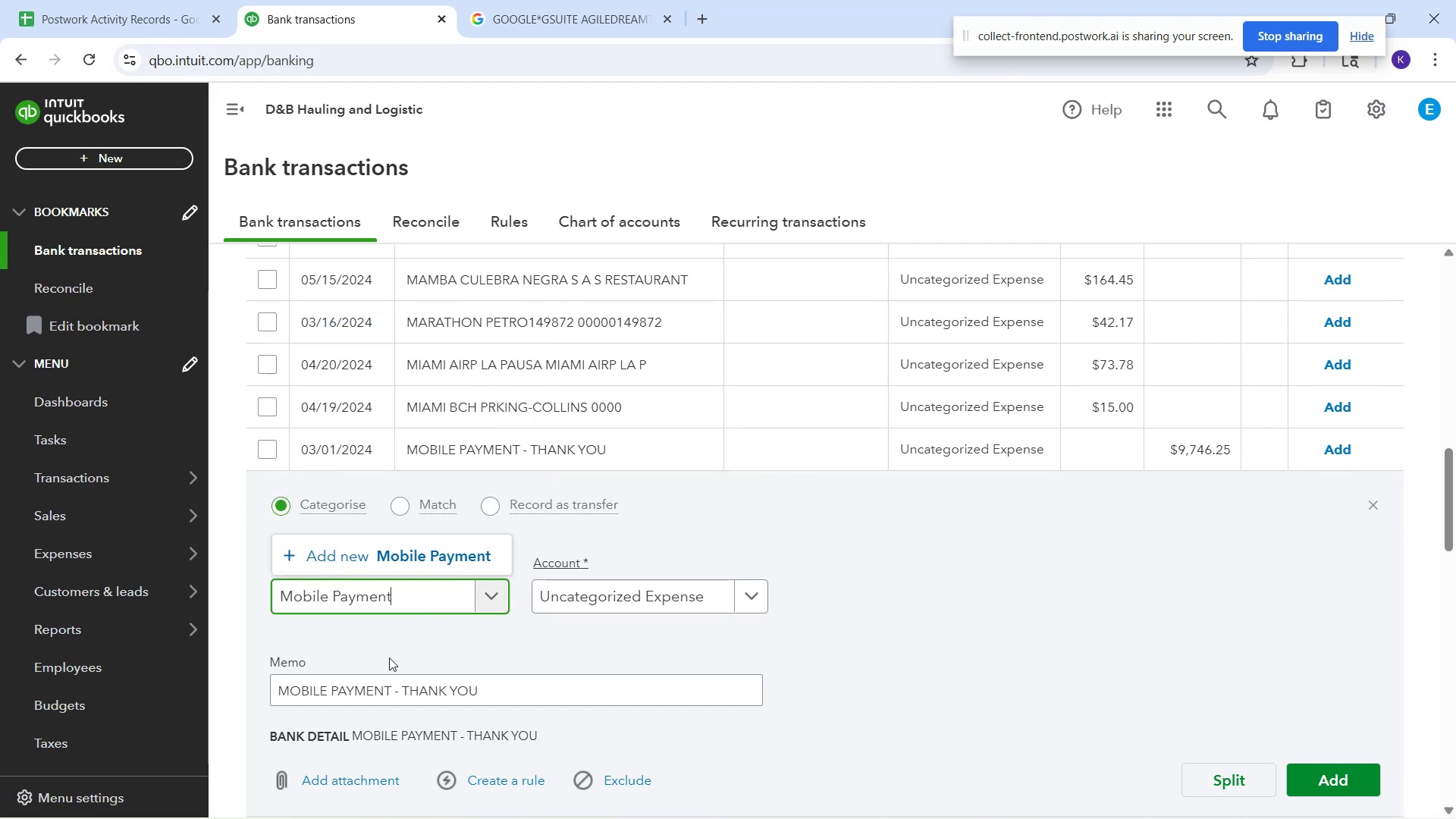 
left_click([432, 557])
 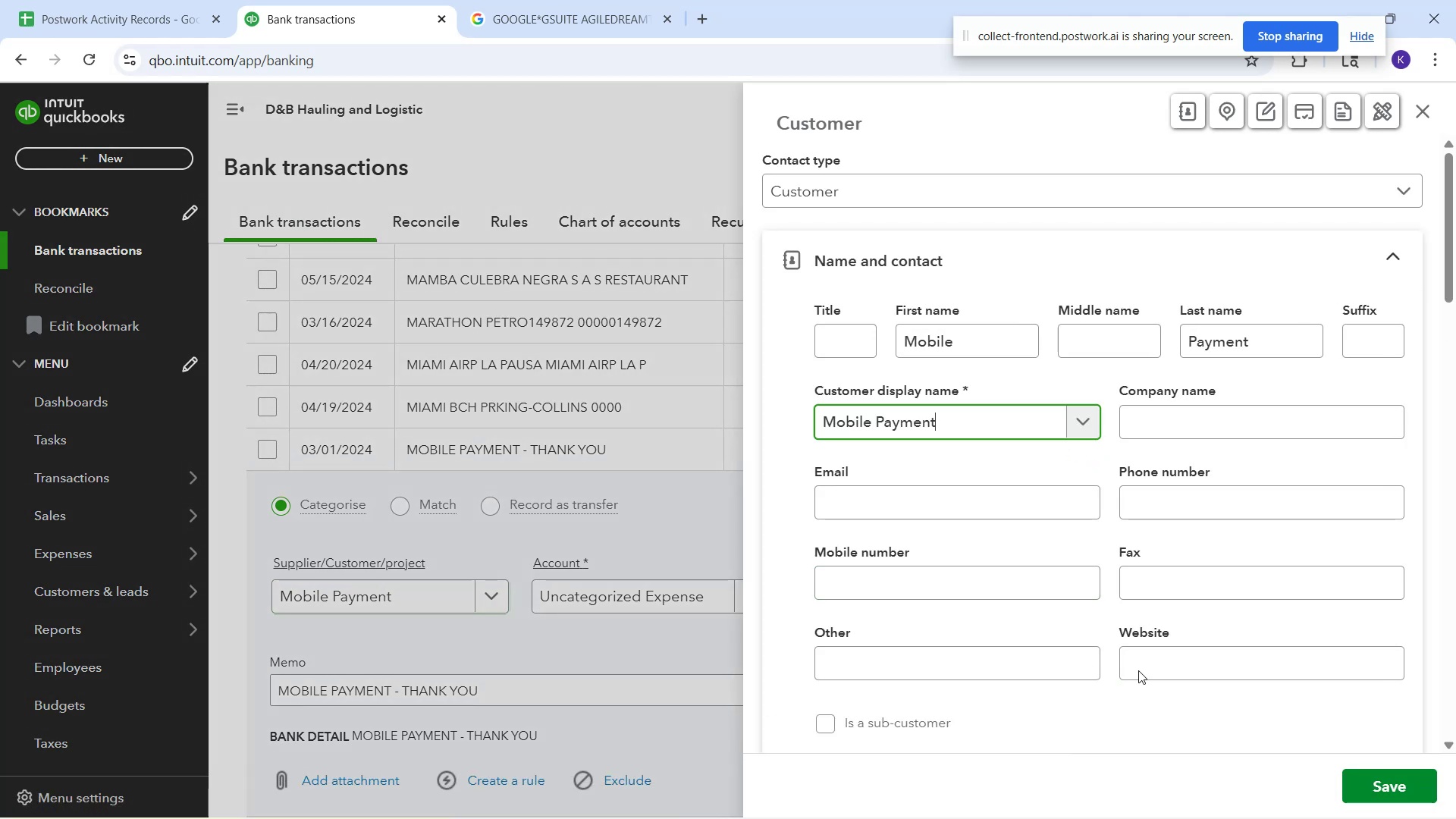 
left_click([1370, 786])
 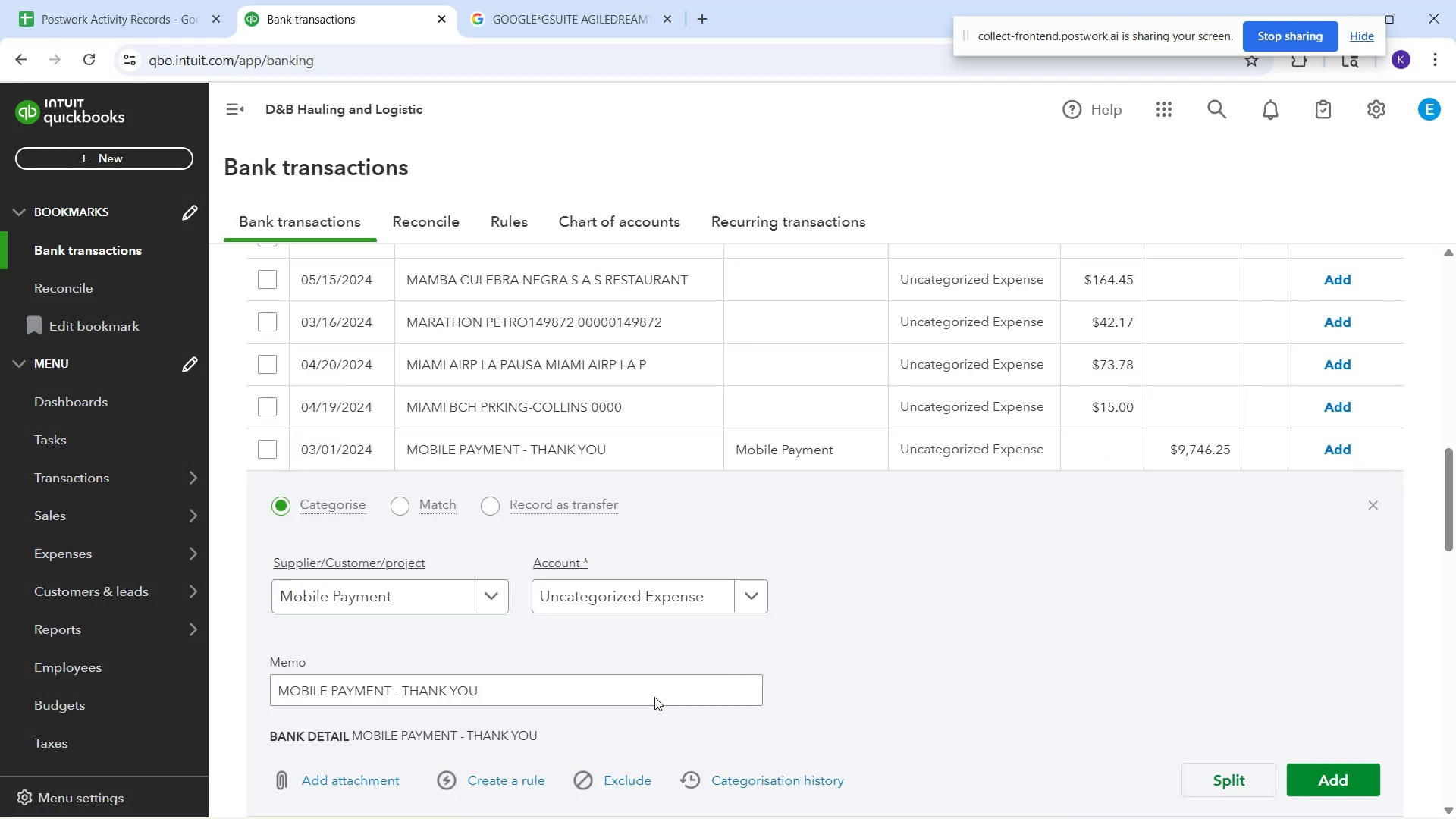 
left_click([626, 587])
 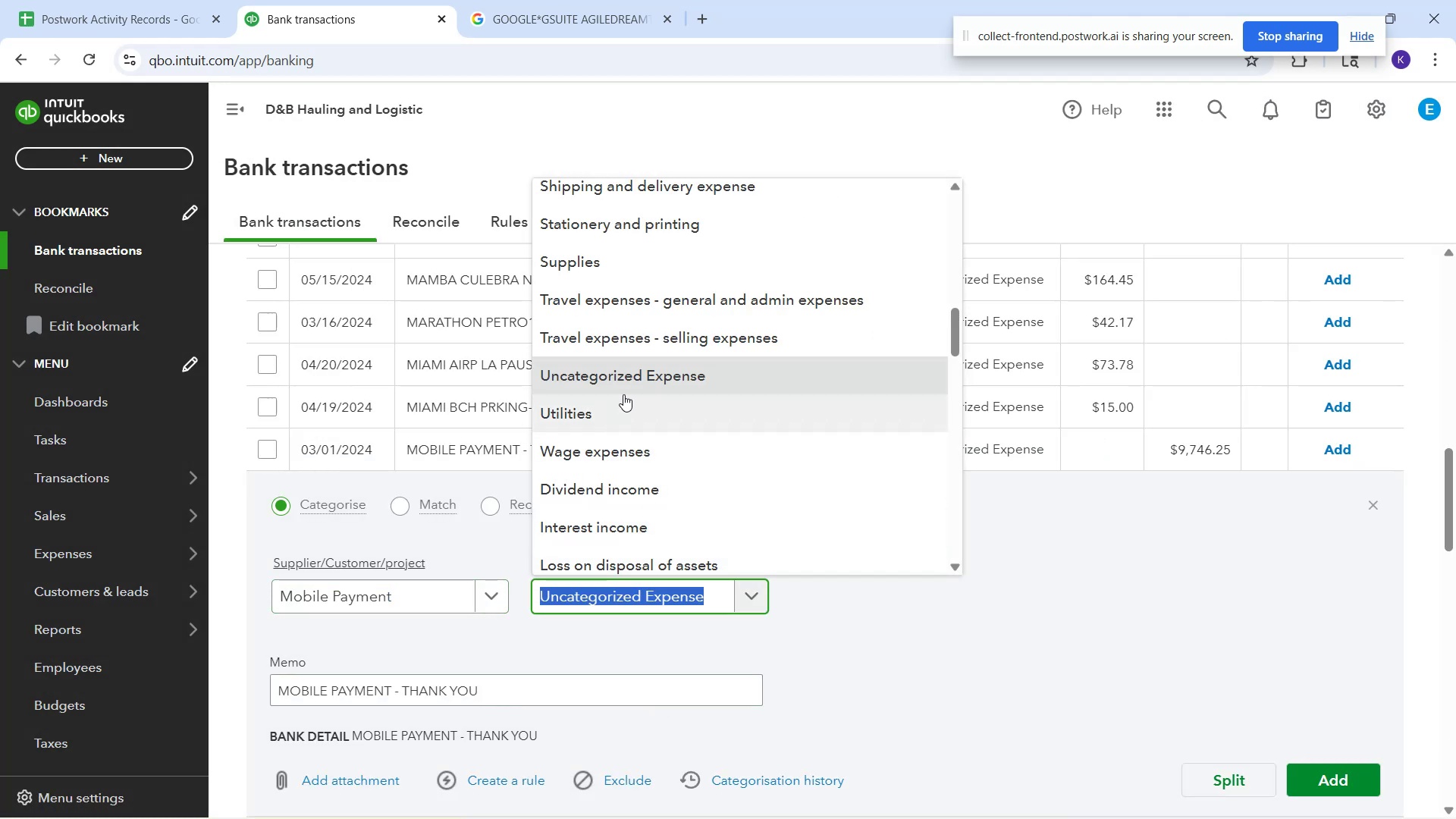 
left_click([633, 378])
 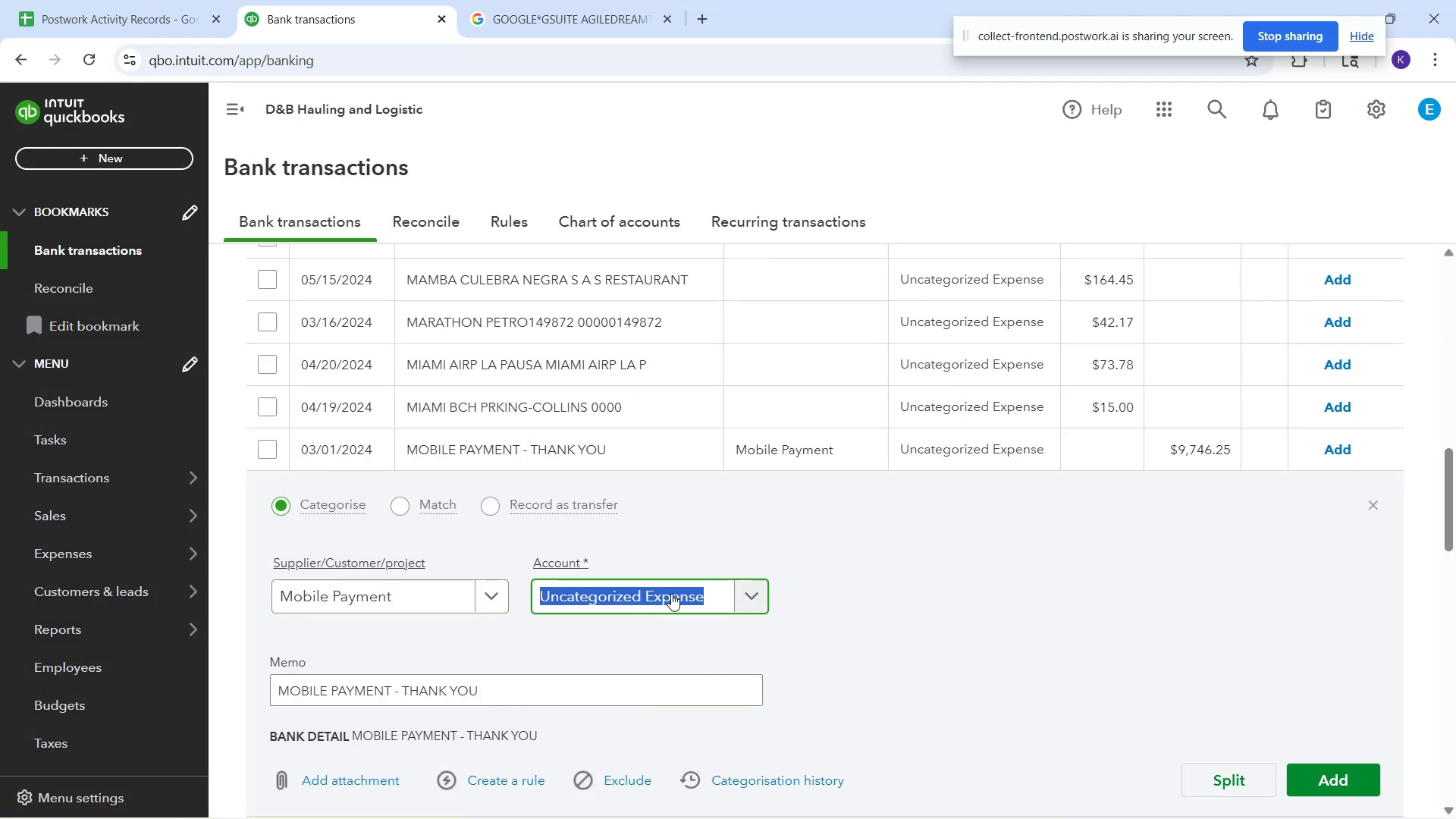 
left_click([733, 606])
 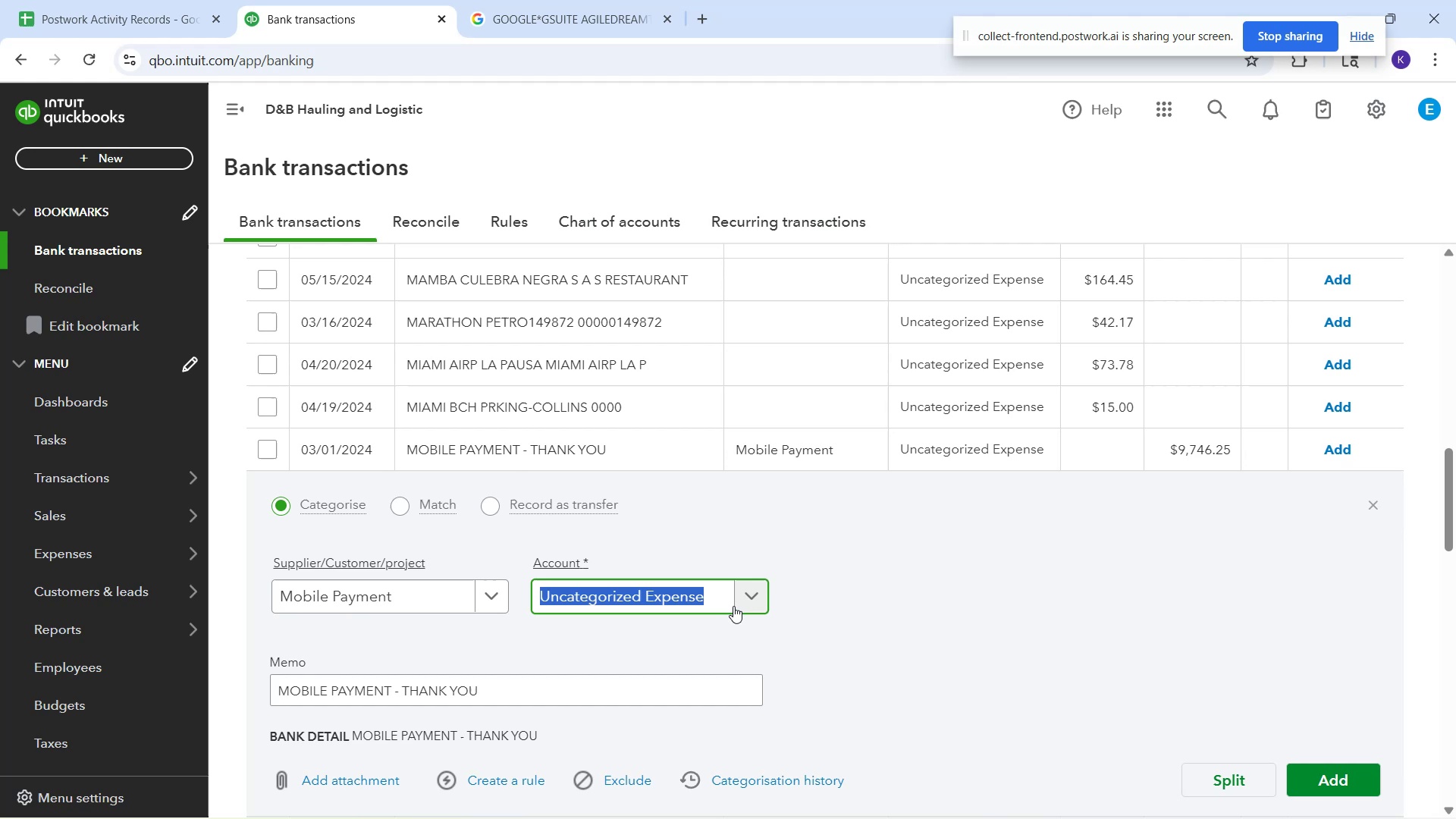 
mouse_move([755, 607])
 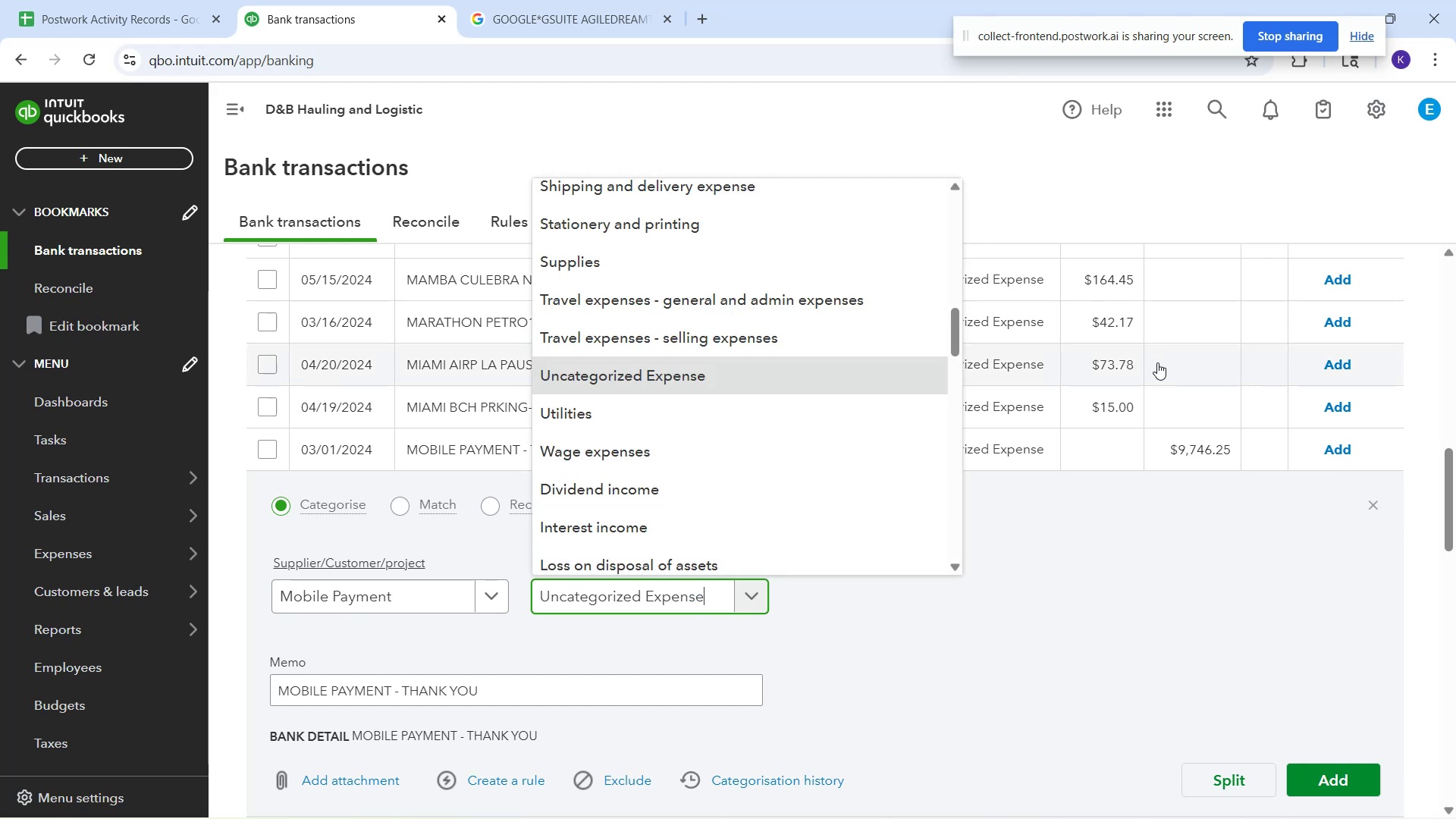 
scroll: coordinate [1009, 480], scroll_direction: none, amount: 0.0
 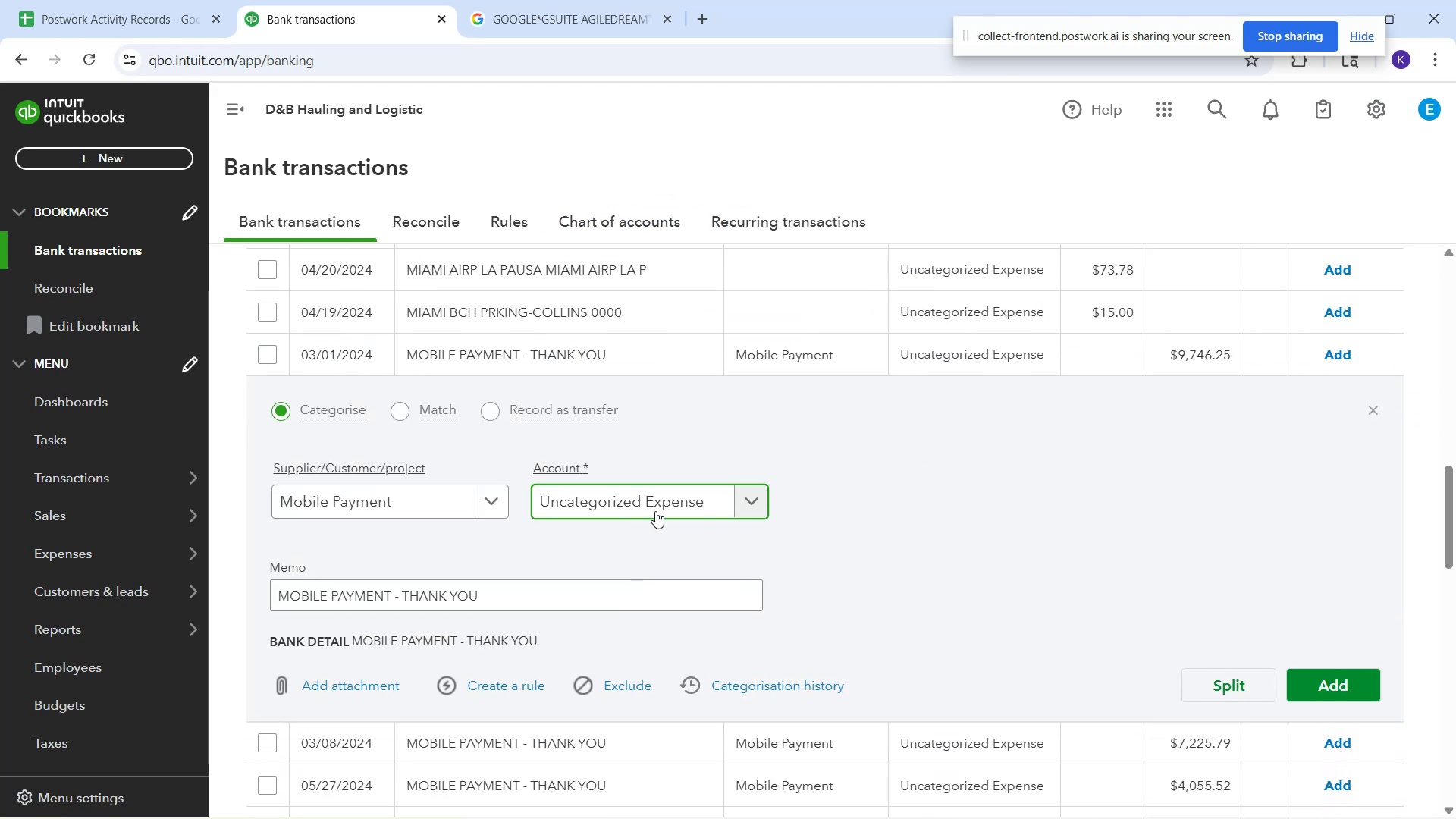 
left_click([655, 511])
 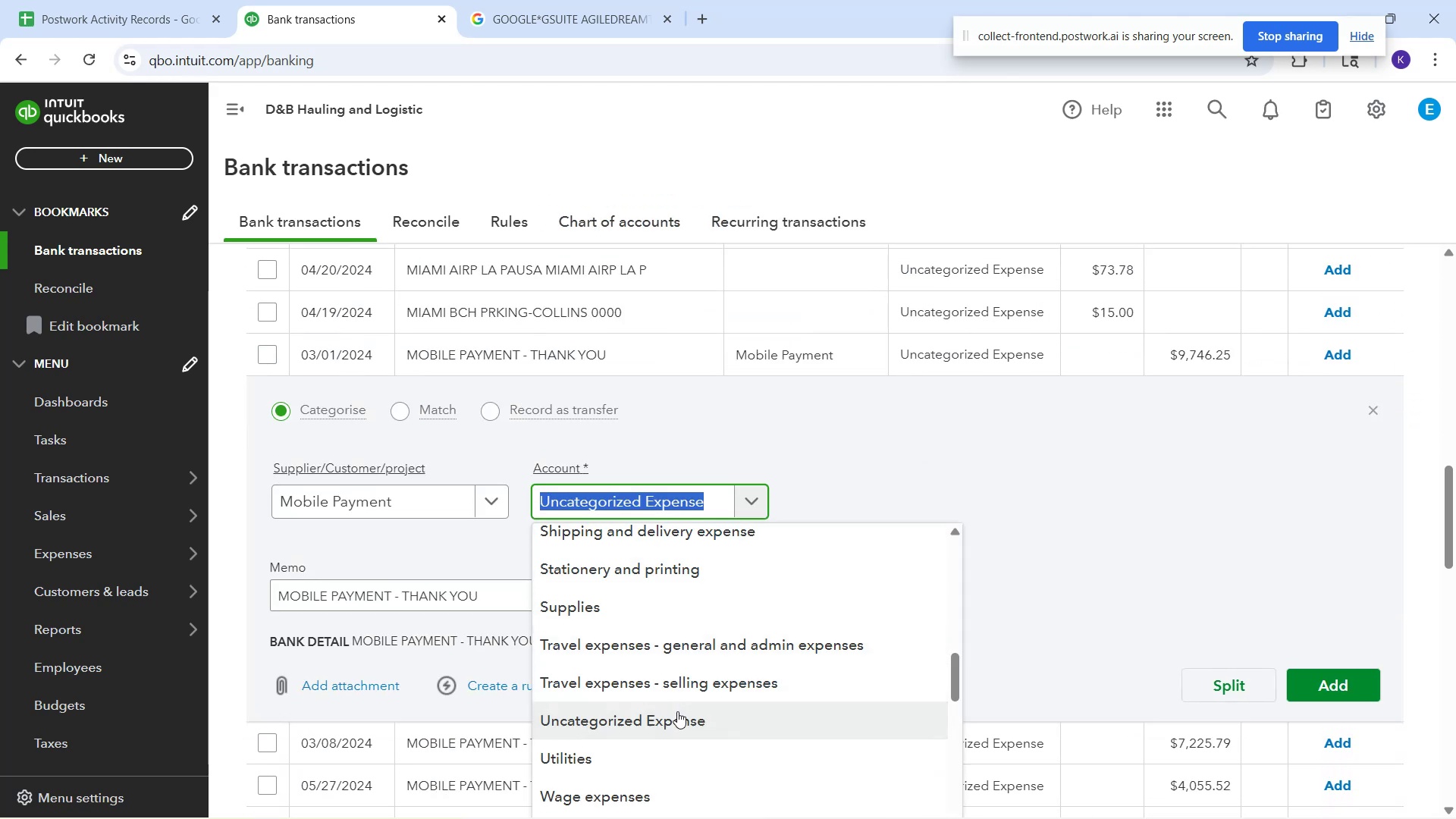 
scroll: coordinate [671, 683], scroll_direction: down, amount: 6.0
 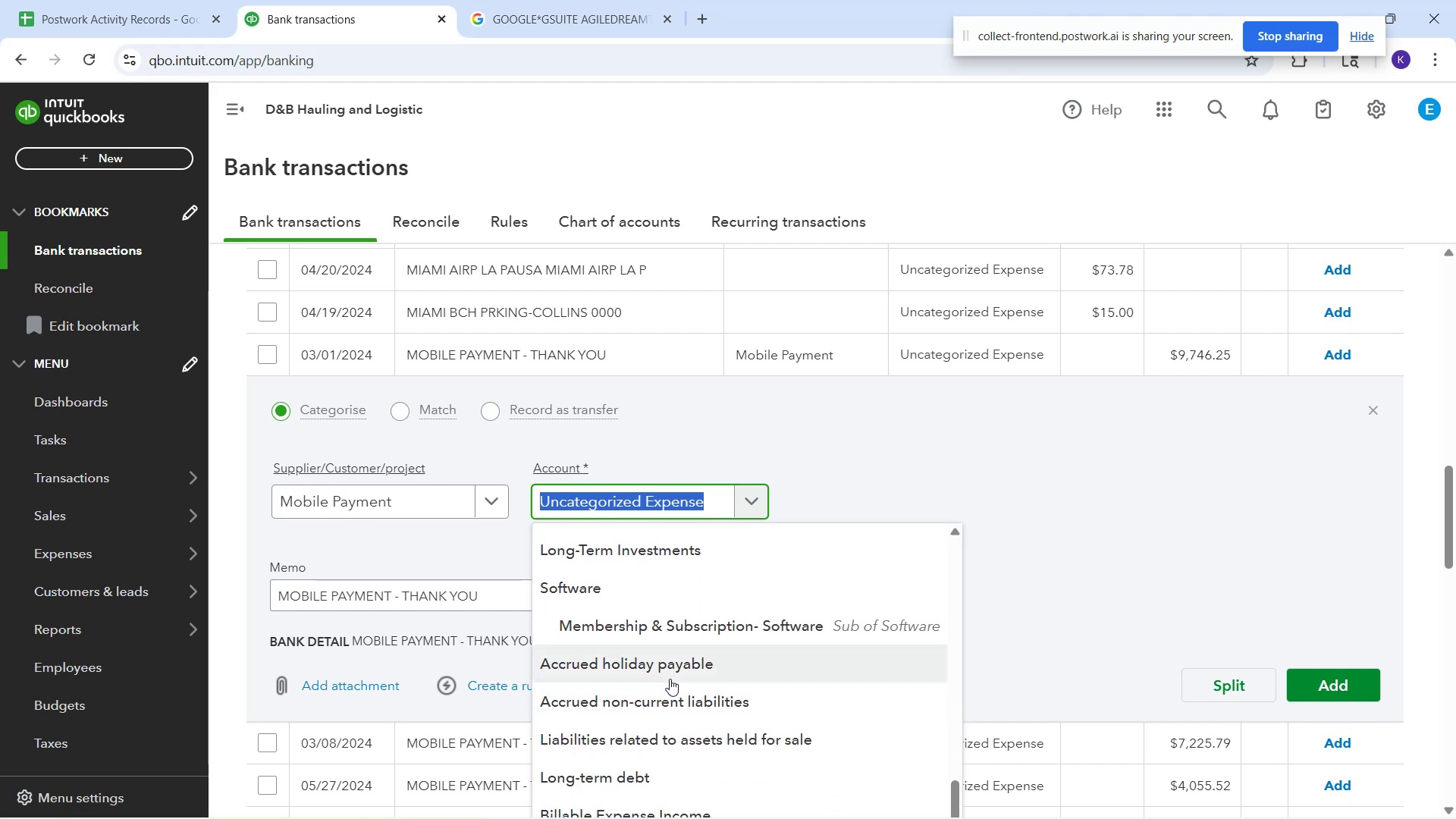 
scroll: coordinate [670, 679], scroll_direction: down, amount: 2.0
 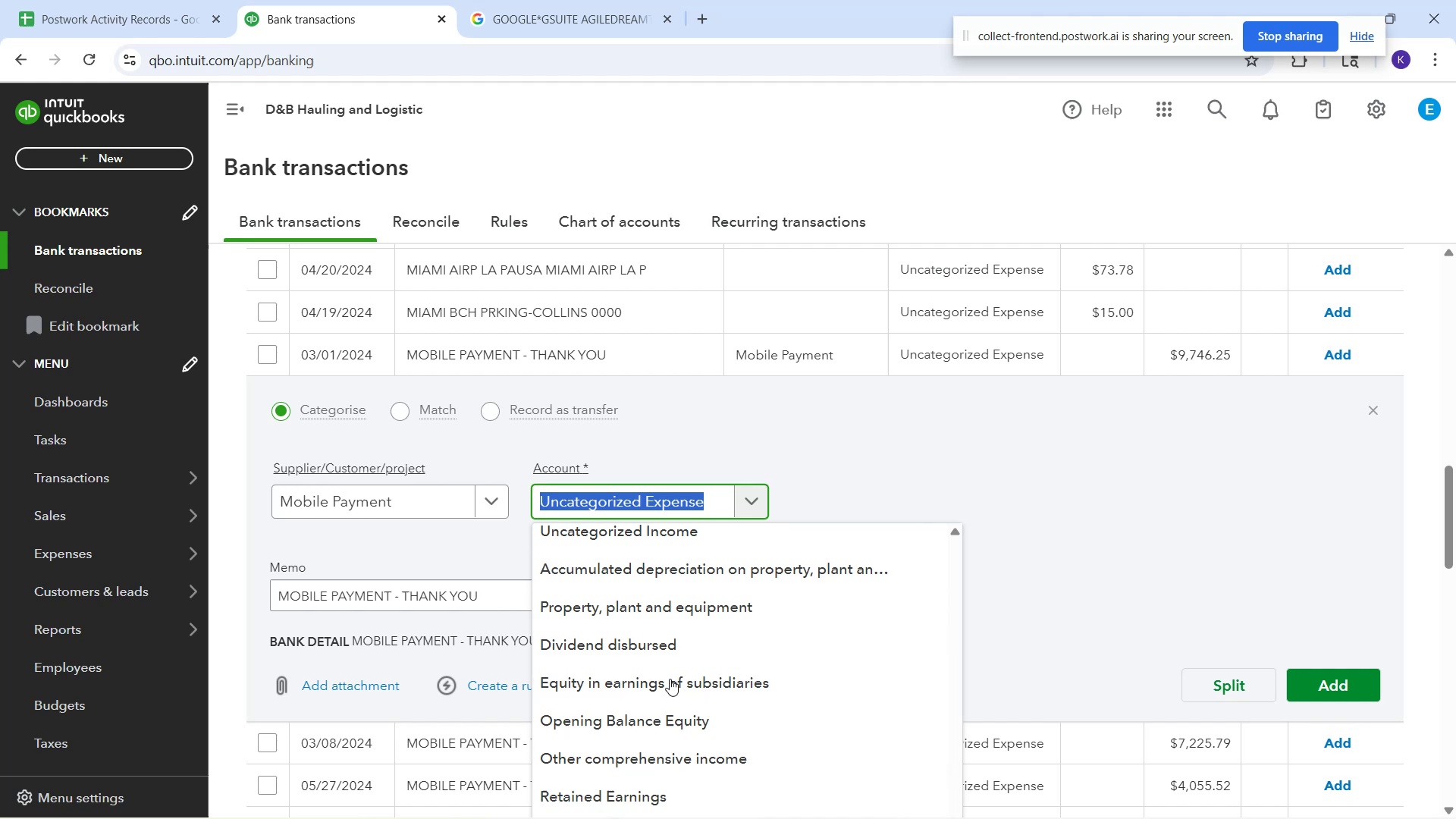 
scroll: coordinate [670, 679], scroll_direction: up, amount: 2.0
 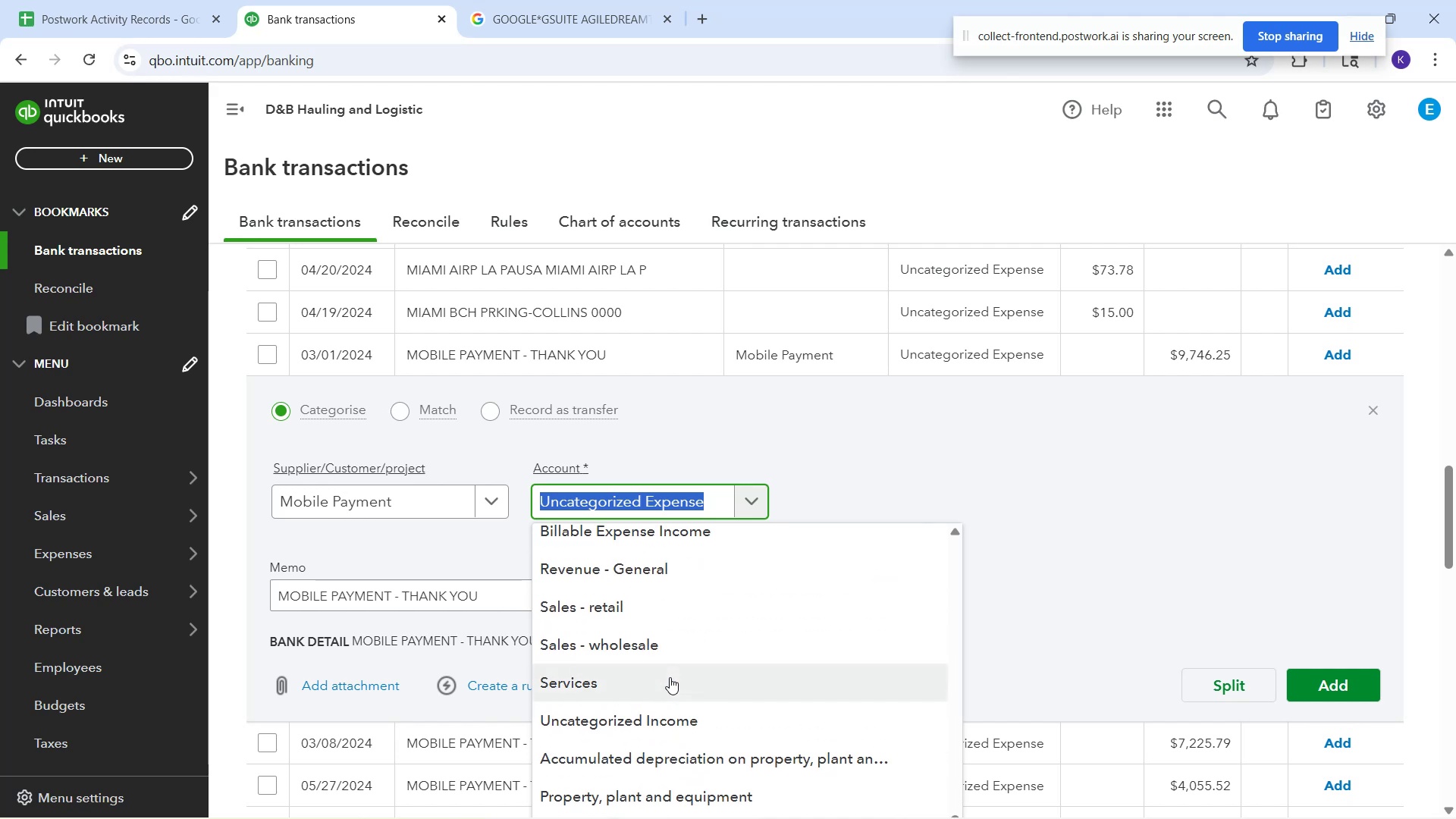 
scroll: coordinate [670, 677], scroll_direction: down, amount: 4.0
 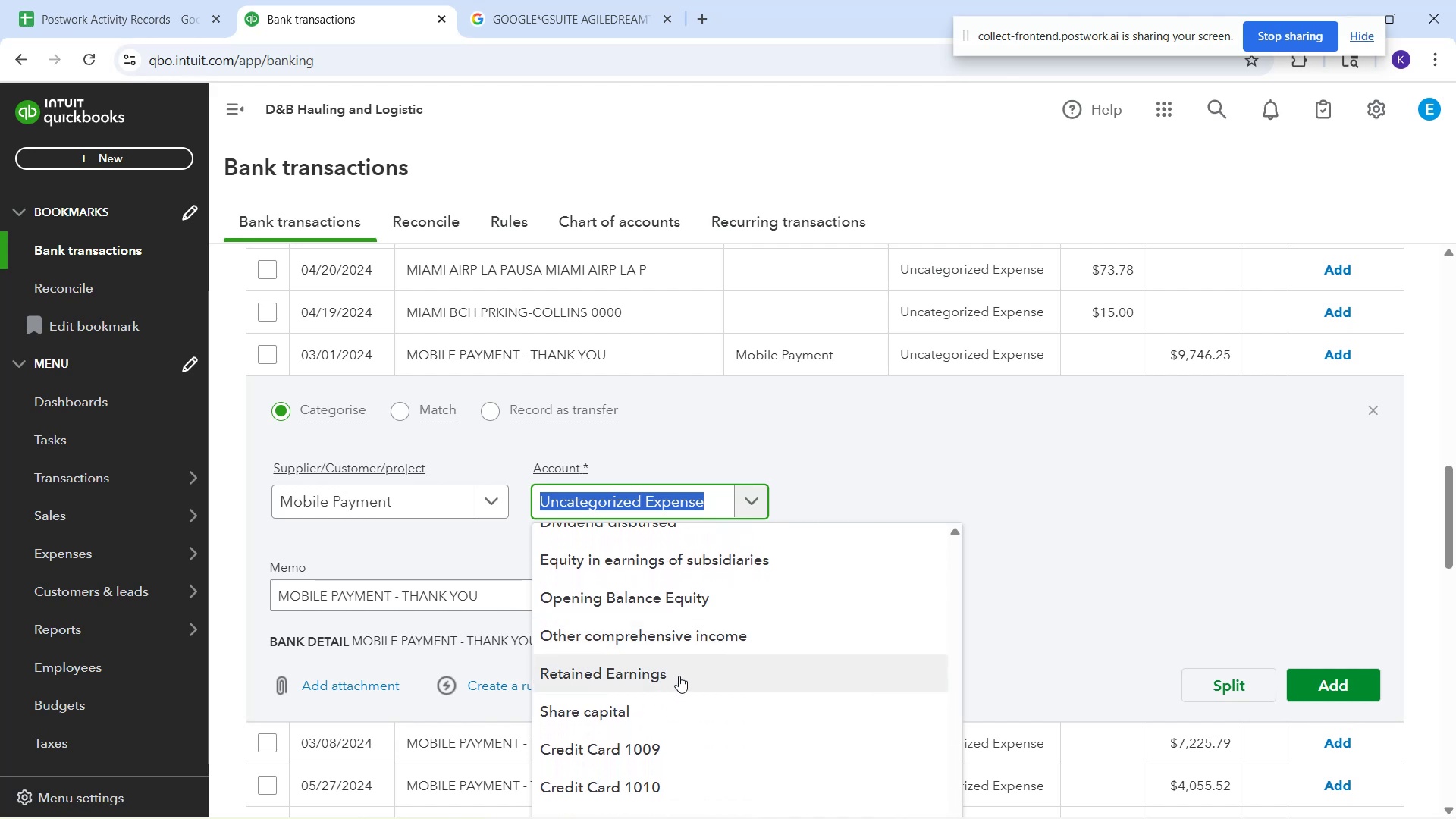 
scroll: coordinate [658, 590], scroll_direction: up, amount: 13.0
 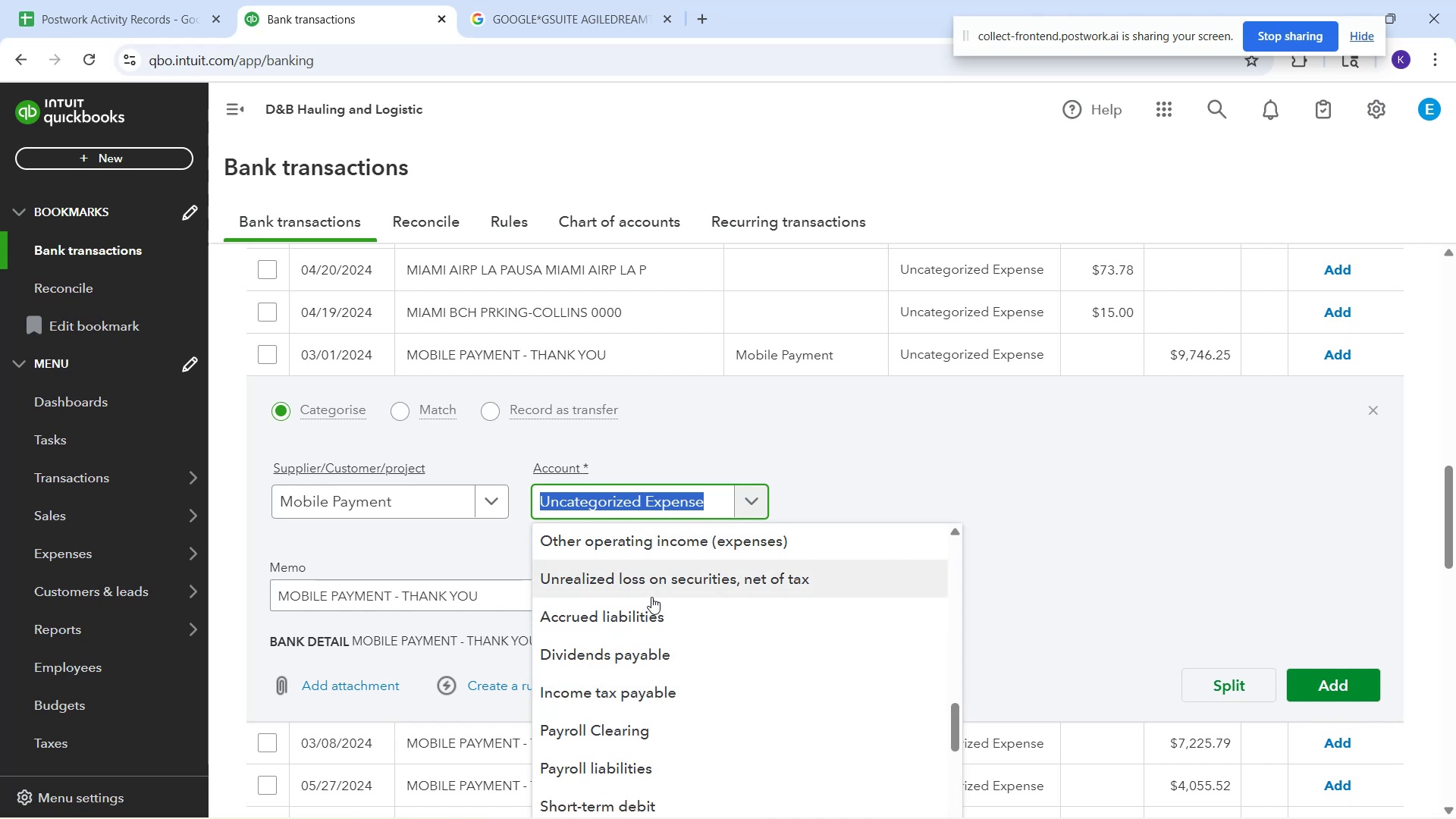 
scroll: coordinate [653, 617], scroll_direction: up, amount: 7.0
 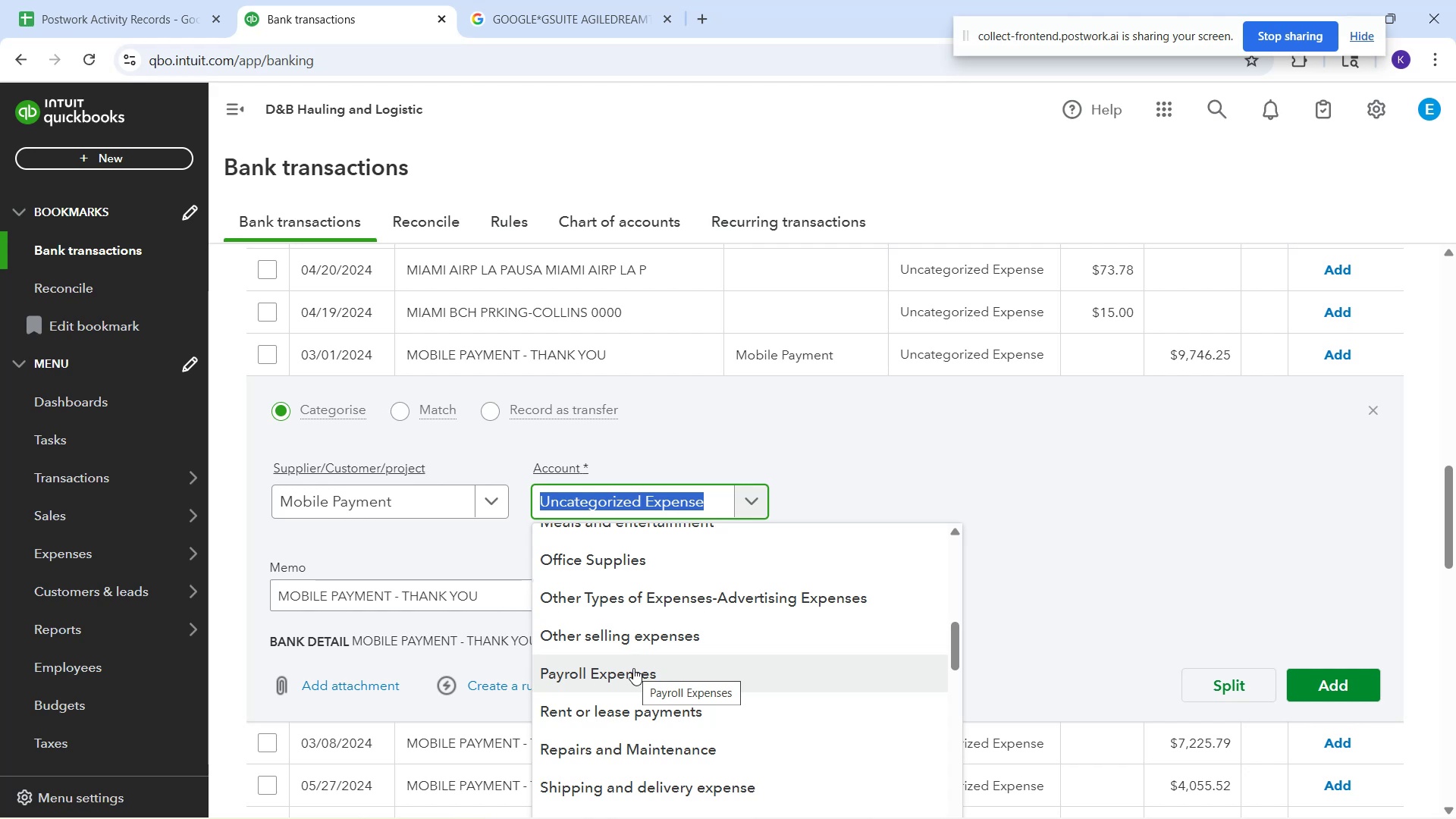 
wait(7.08)
 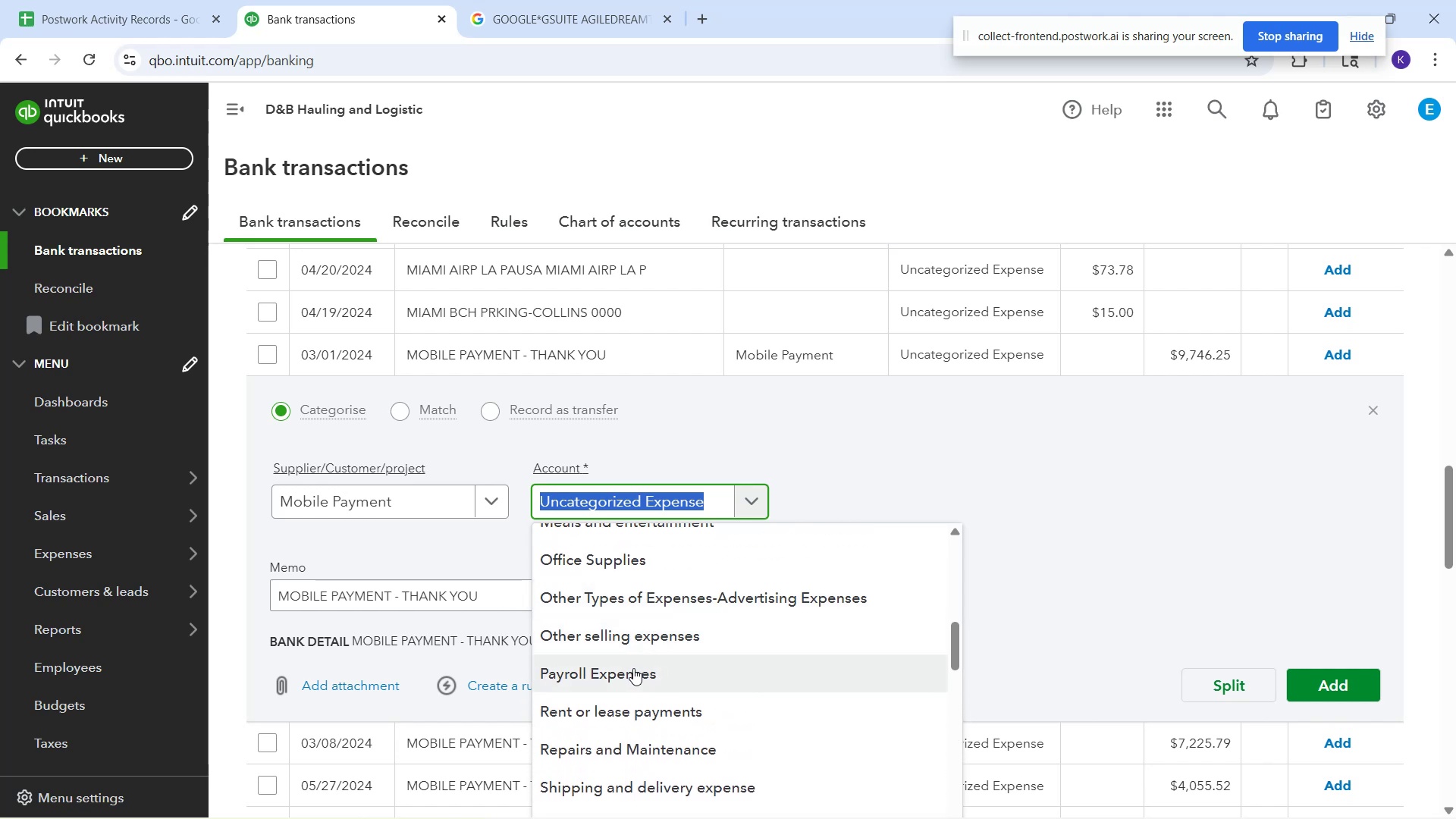 
scroll: coordinate [788, 616], scroll_direction: up, amount: 8.0
 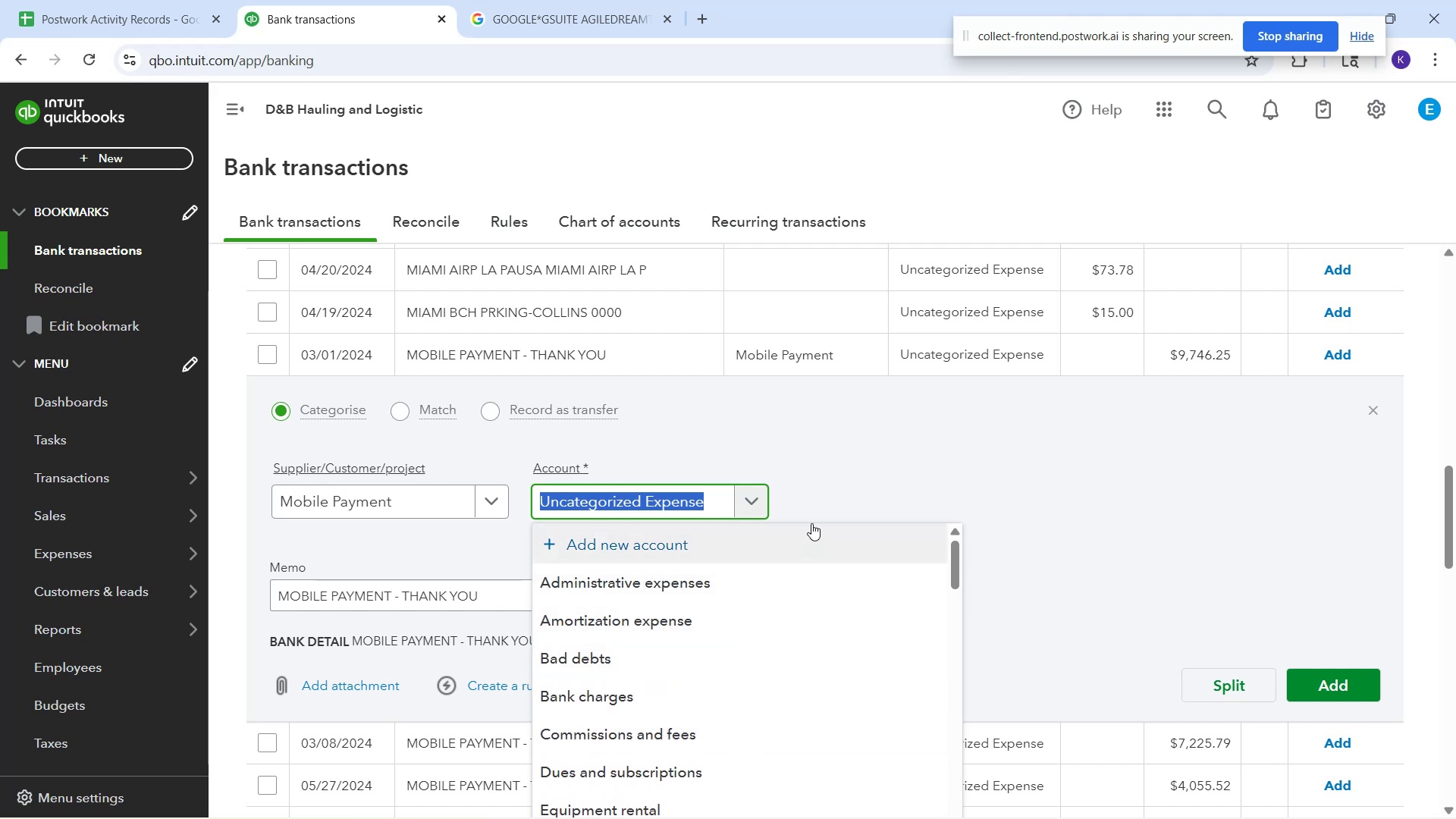 
wait(7.03)
 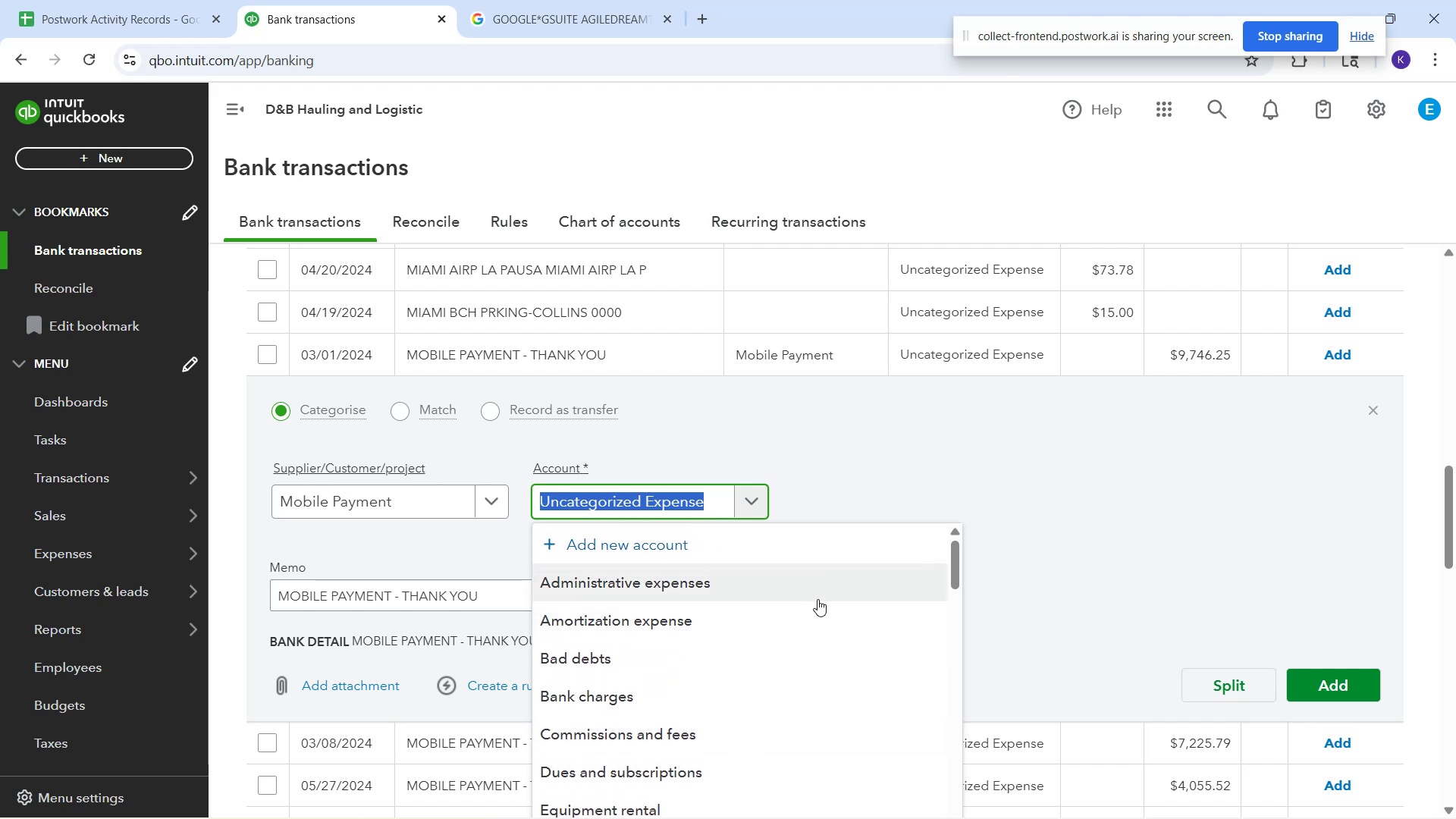 
left_click([883, 470])
 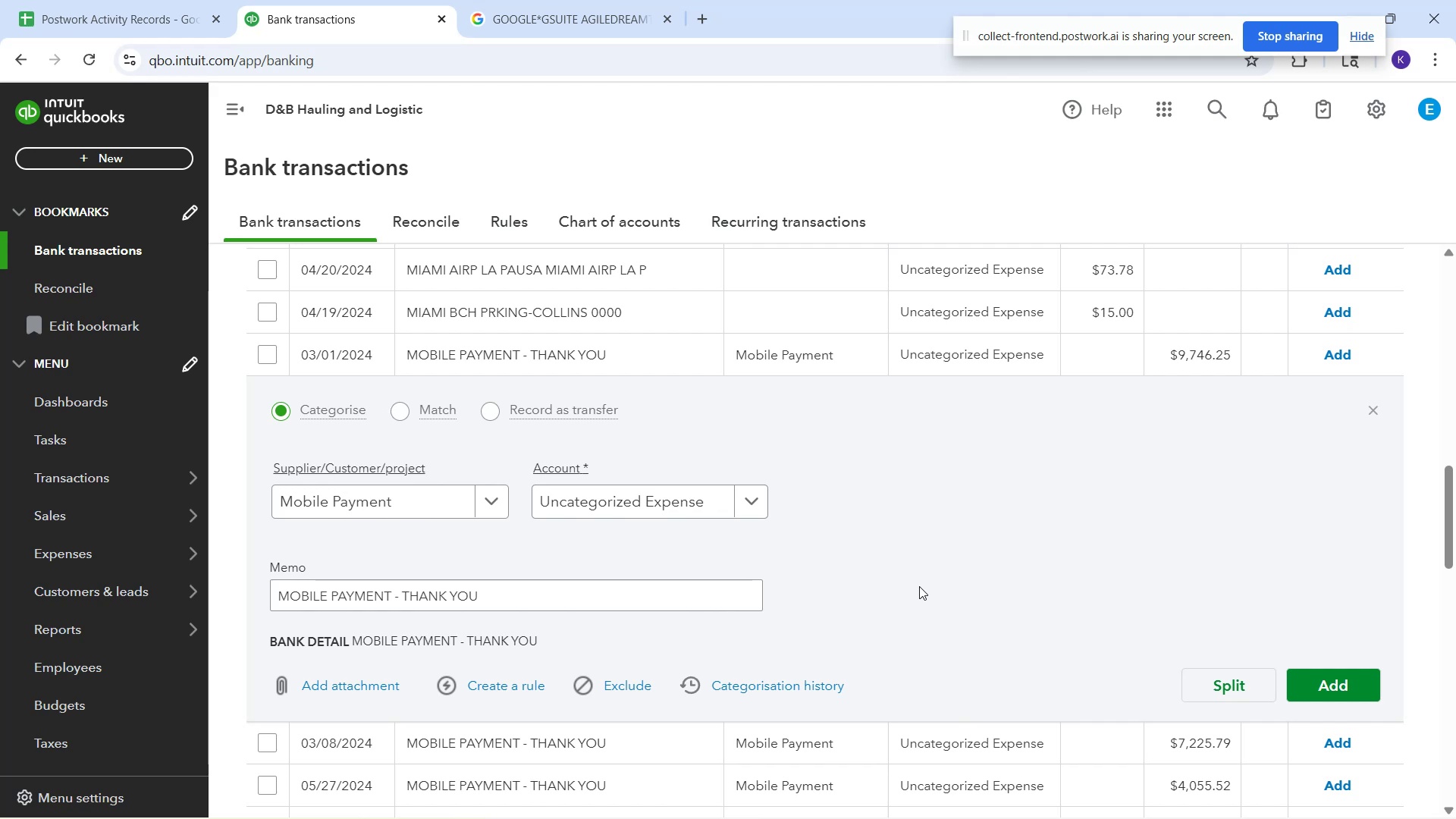 
scroll: coordinate [692, 684], scroll_direction: down, amount: 21.0
 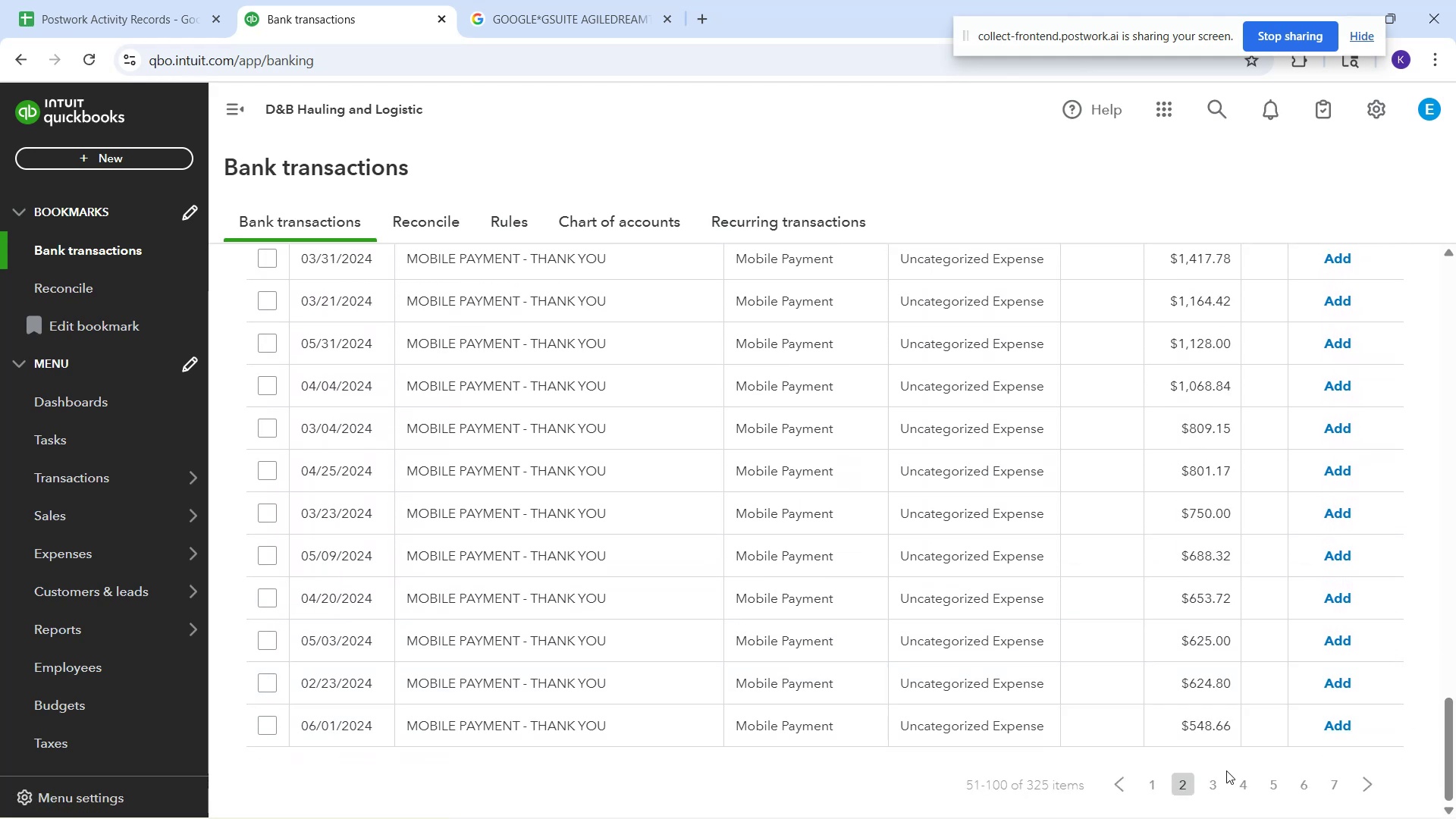 
left_click([1217, 787])
 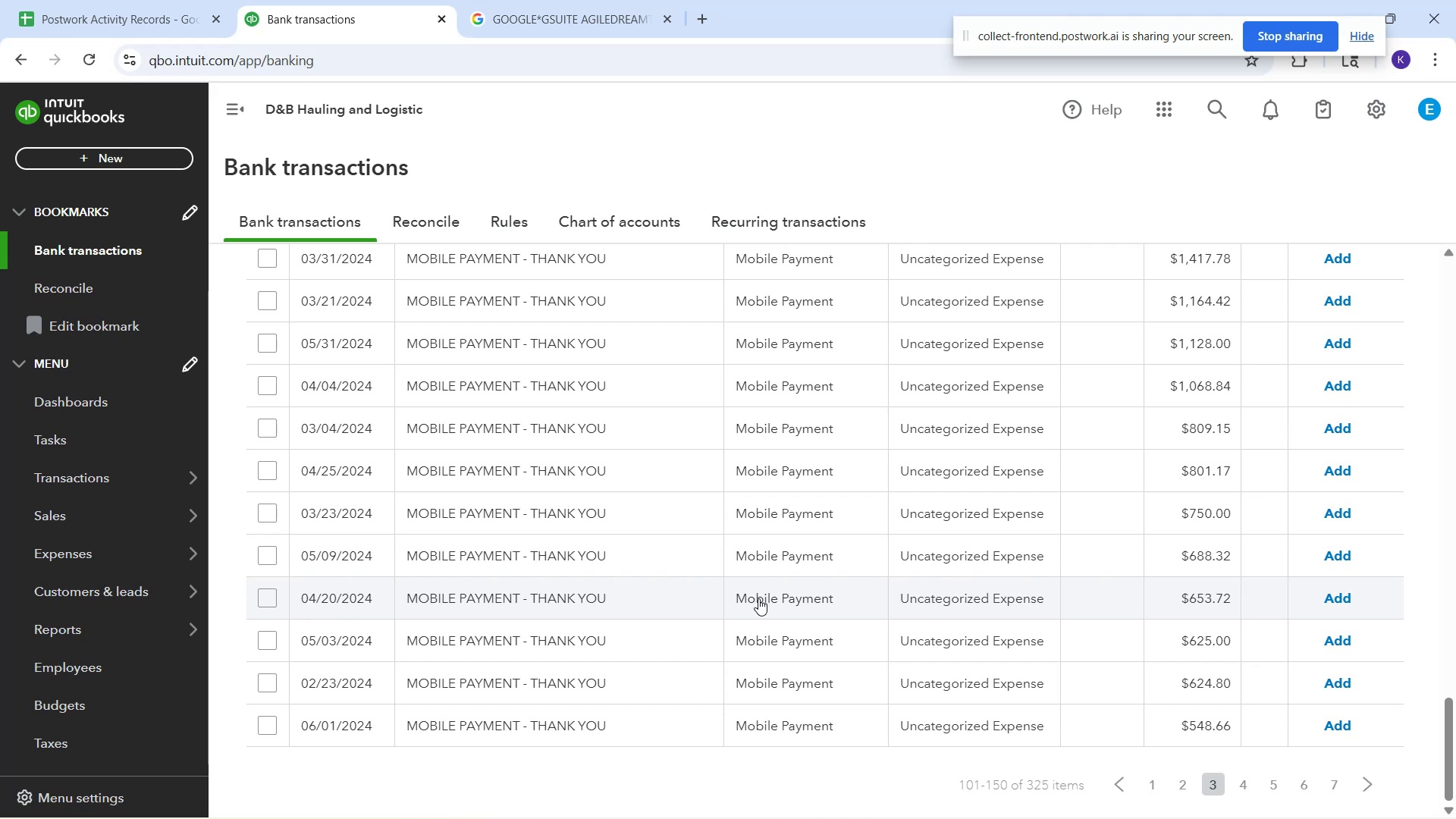 
wait(6.78)
 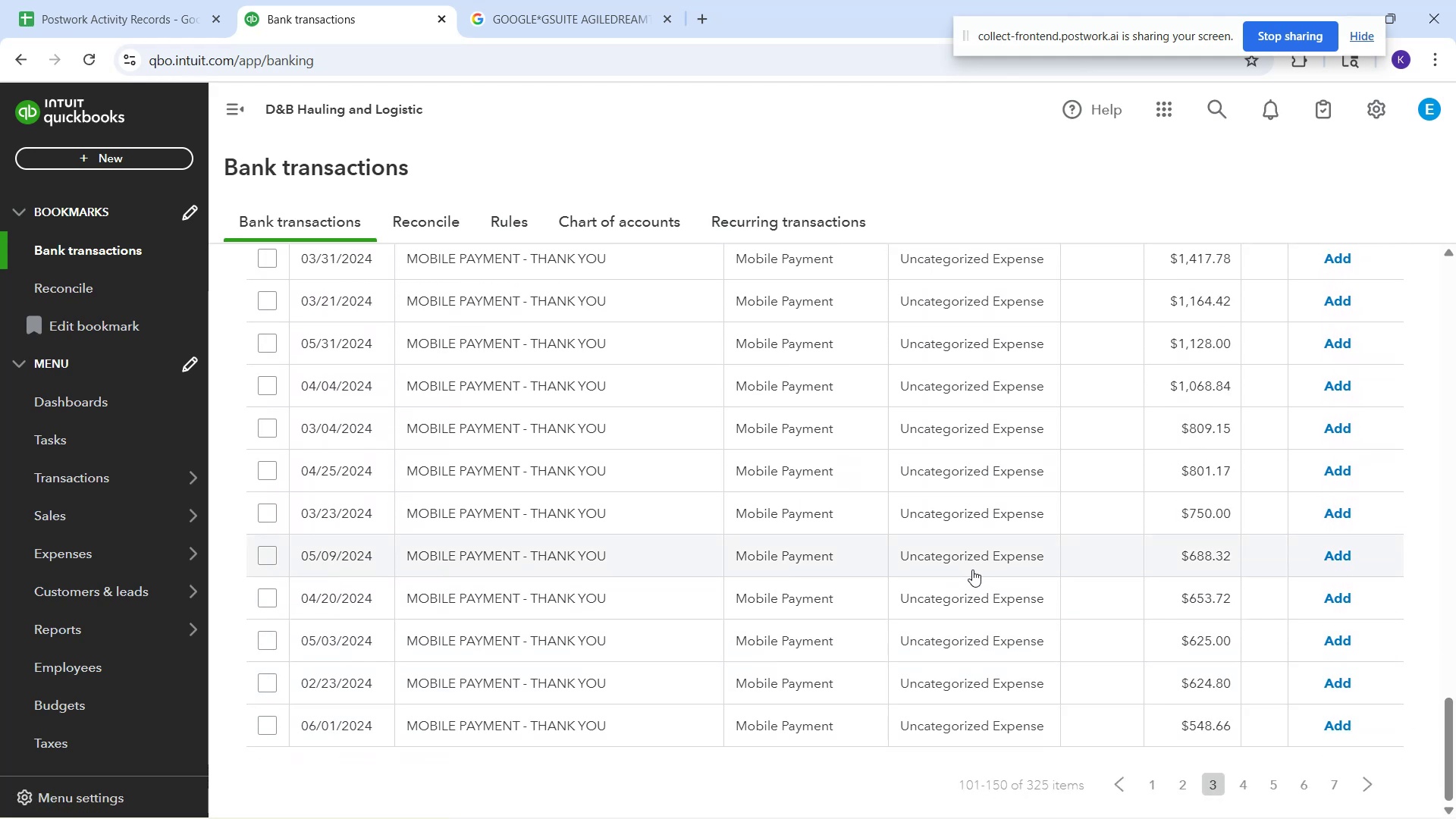 
left_click([1240, 792])
 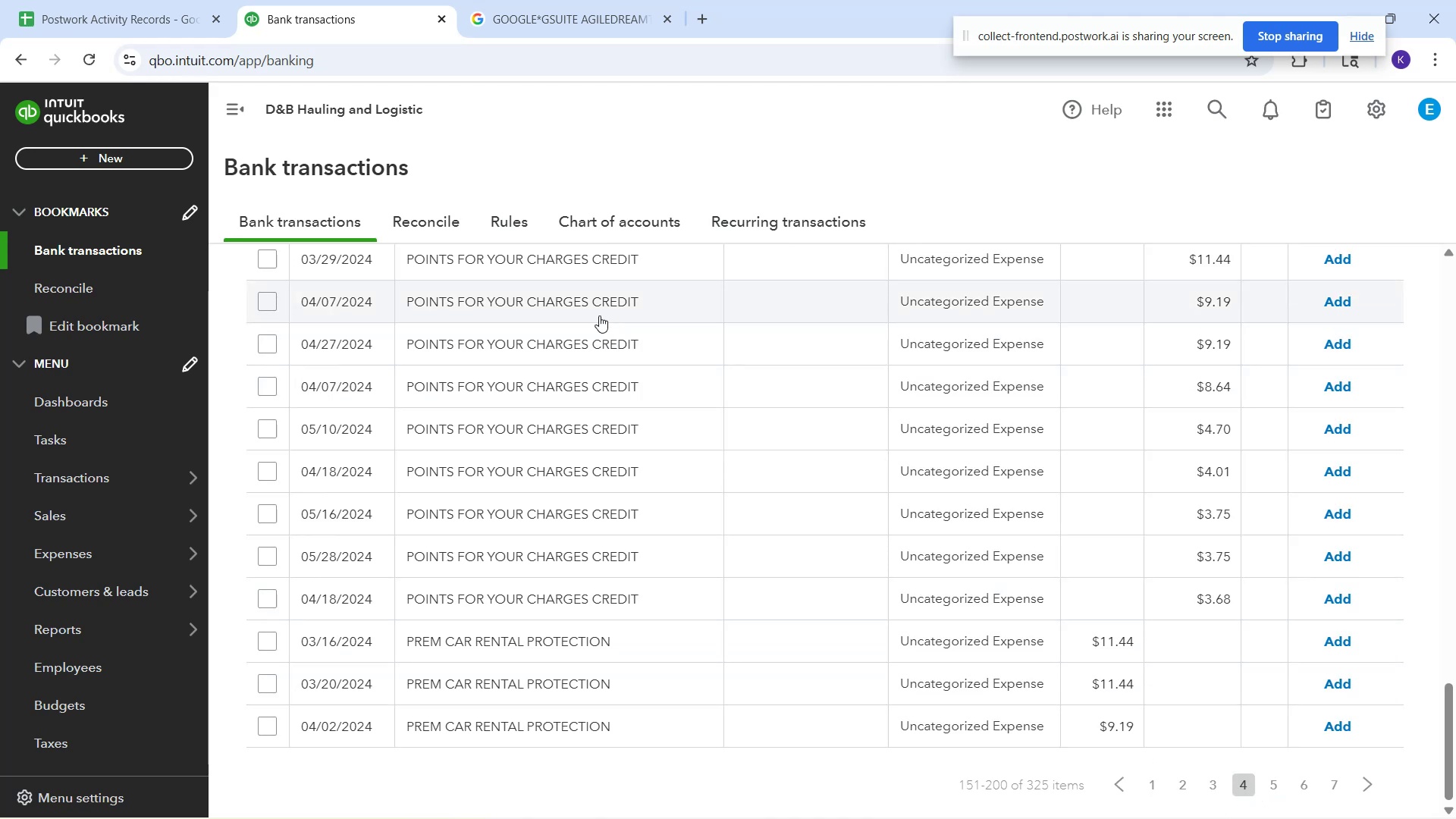 
wait(5.22)
 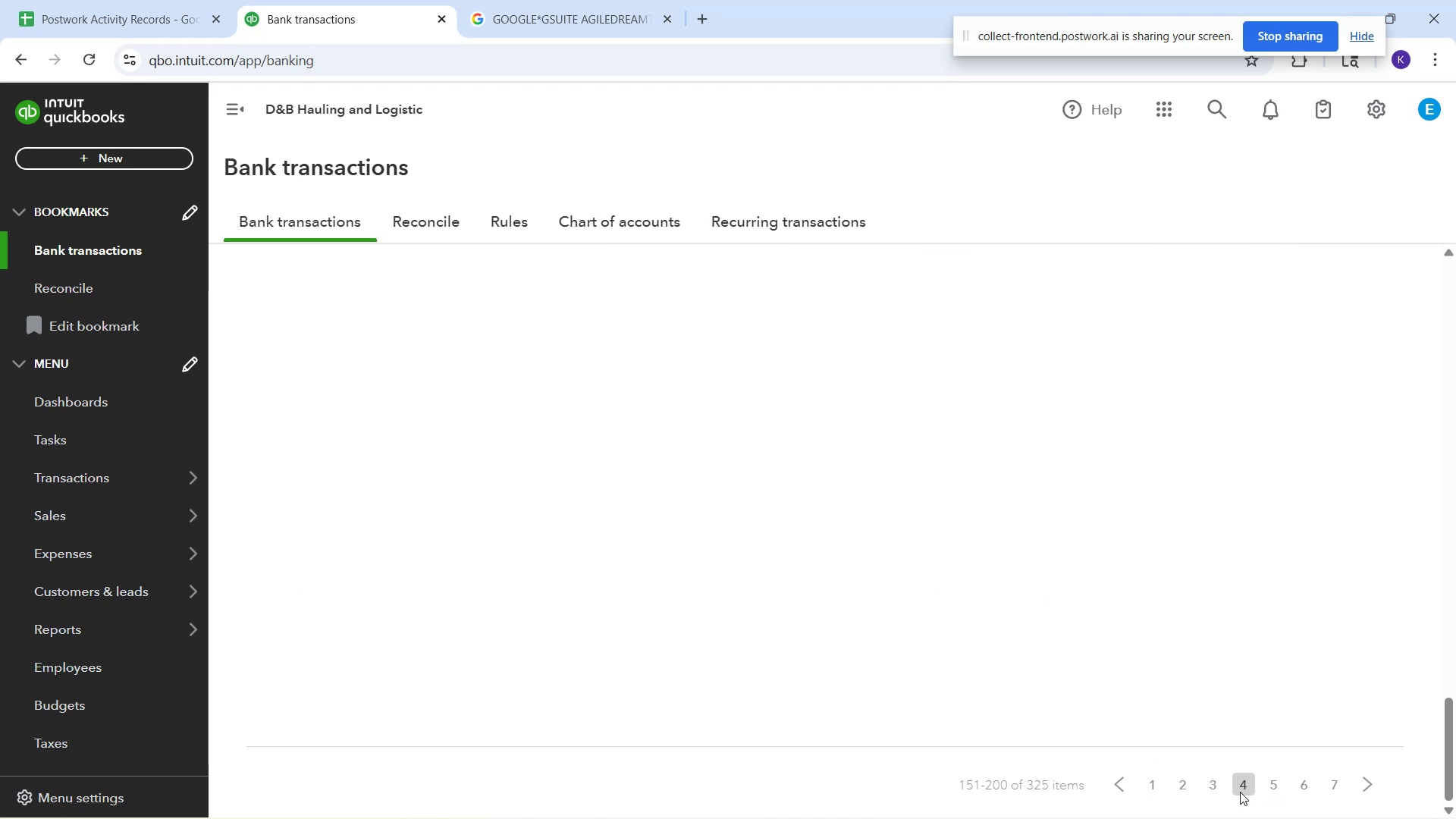 
scroll: coordinate [667, 364], scroll_direction: down, amount: 5.0
 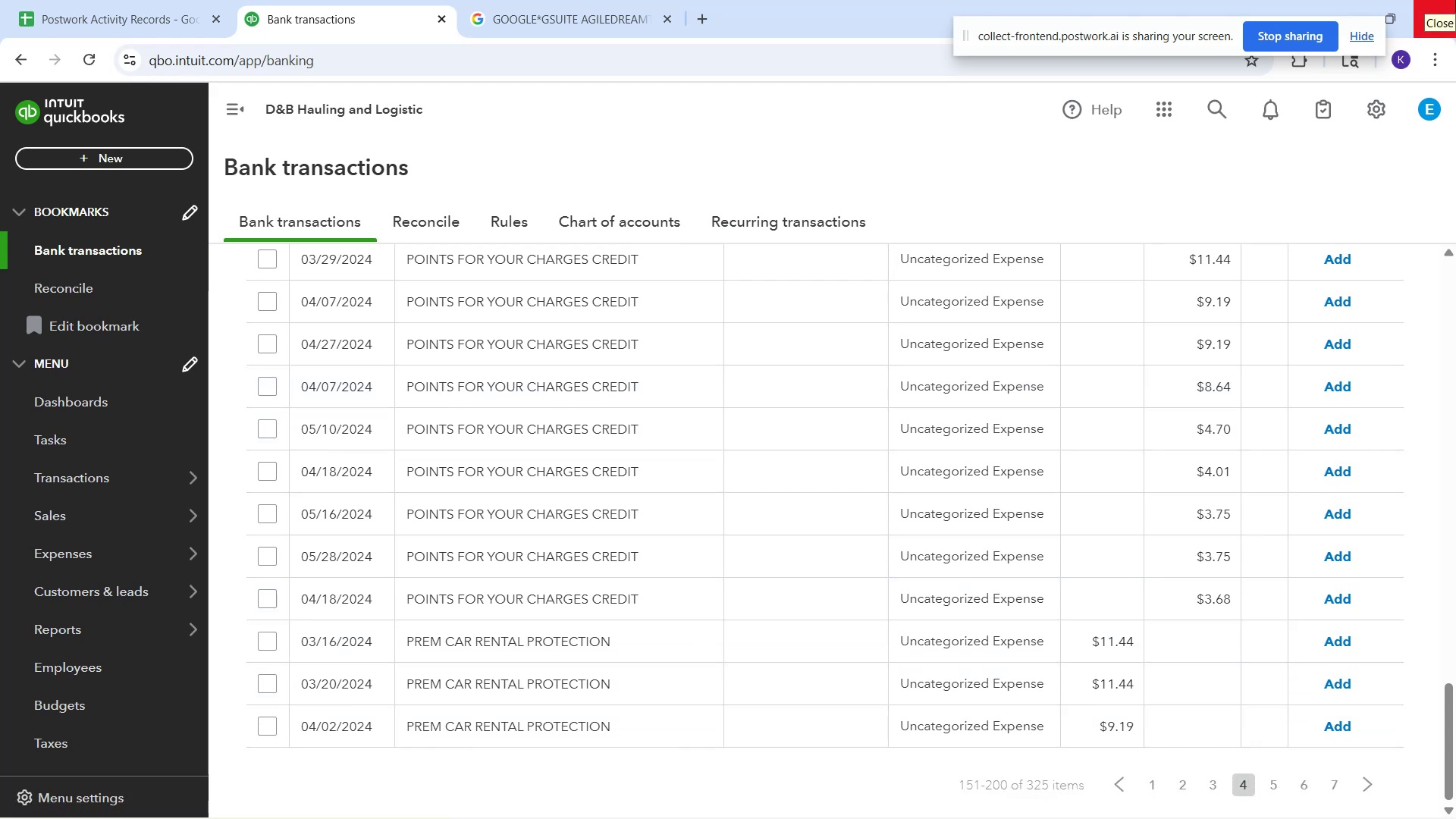 
wait(12.58)
 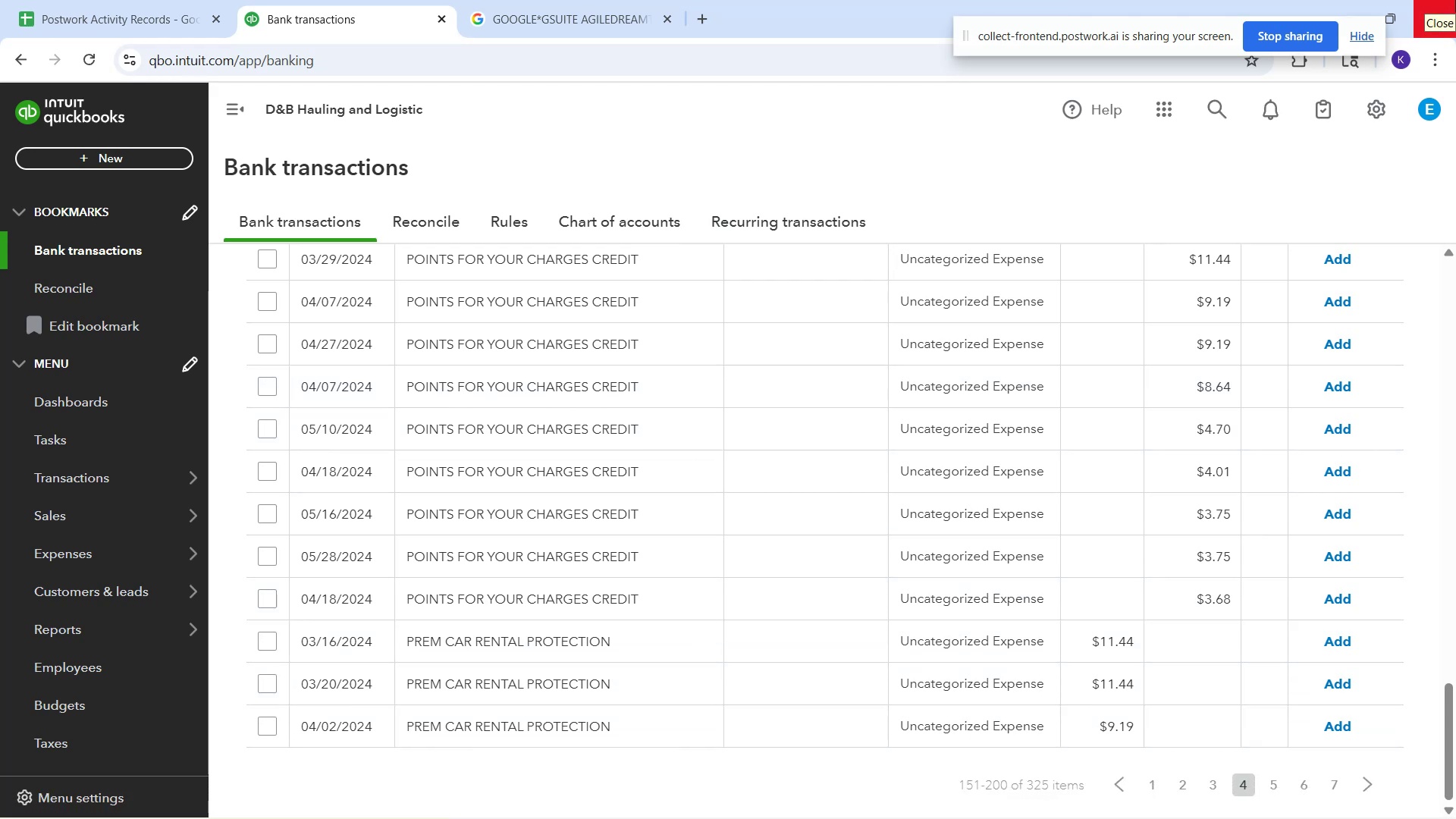 
scroll: coordinate [742, 378], scroll_direction: up, amount: 17.0
 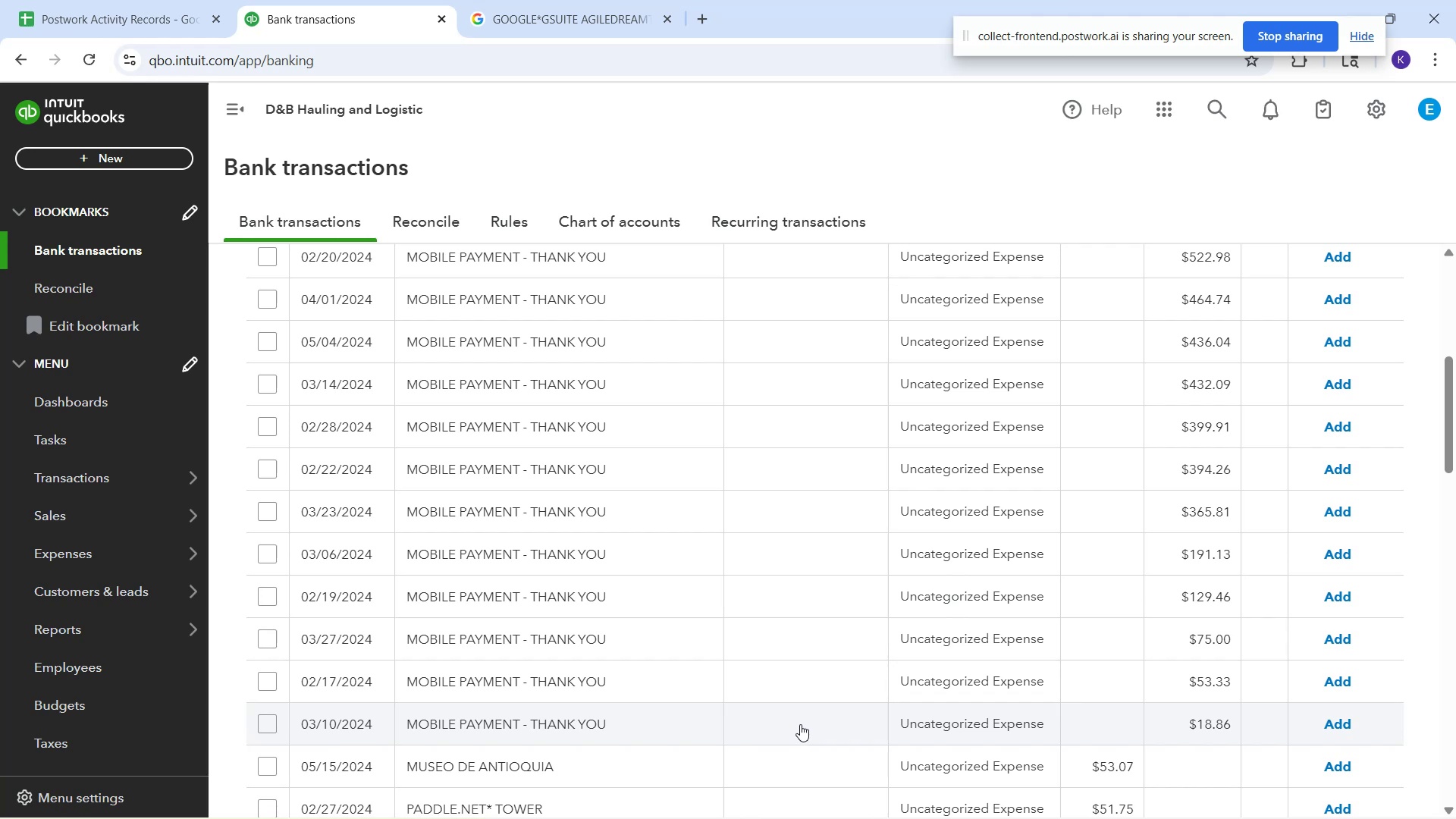 
wait(33.25)
 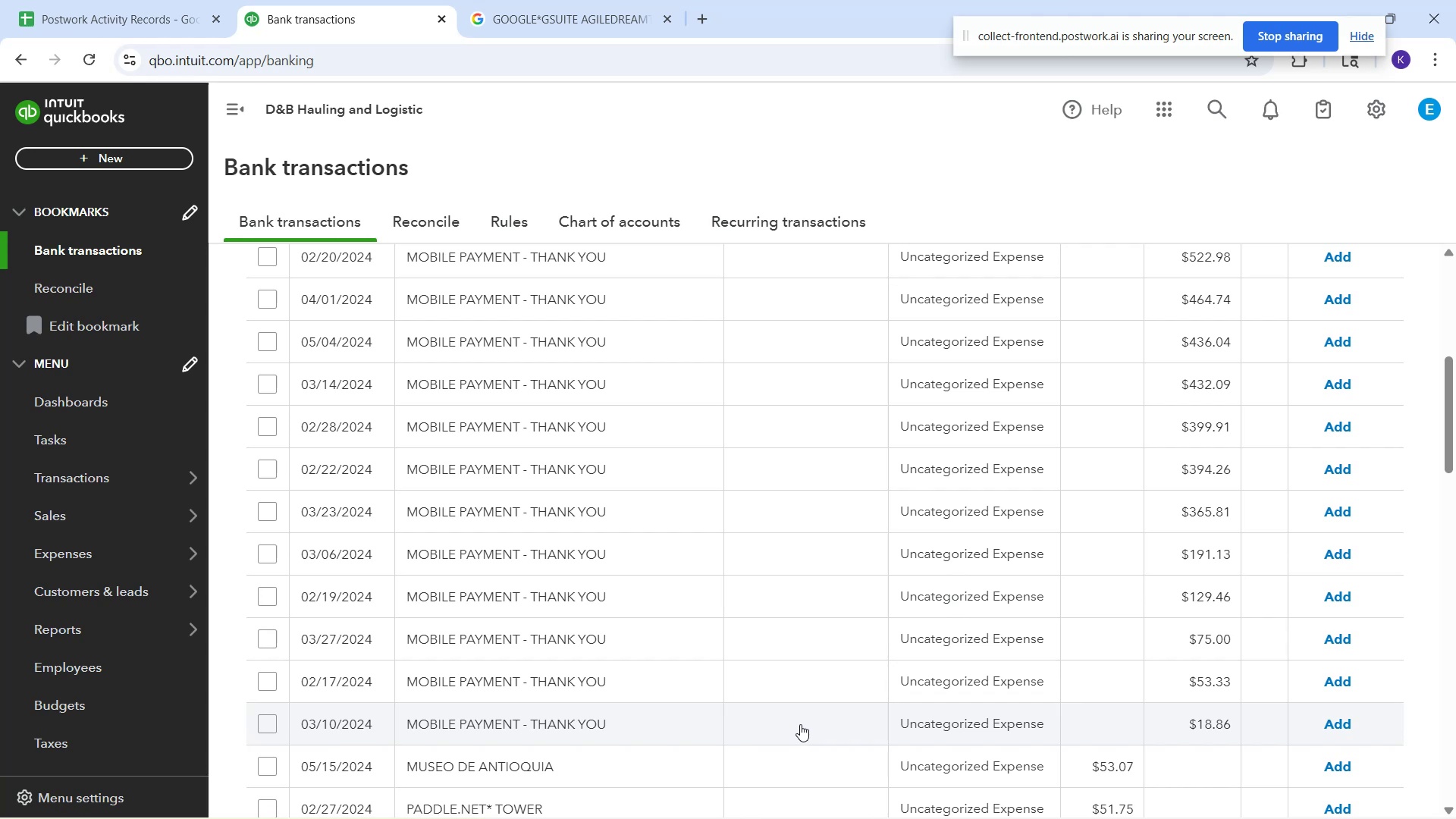 
left_click([965, 515])
 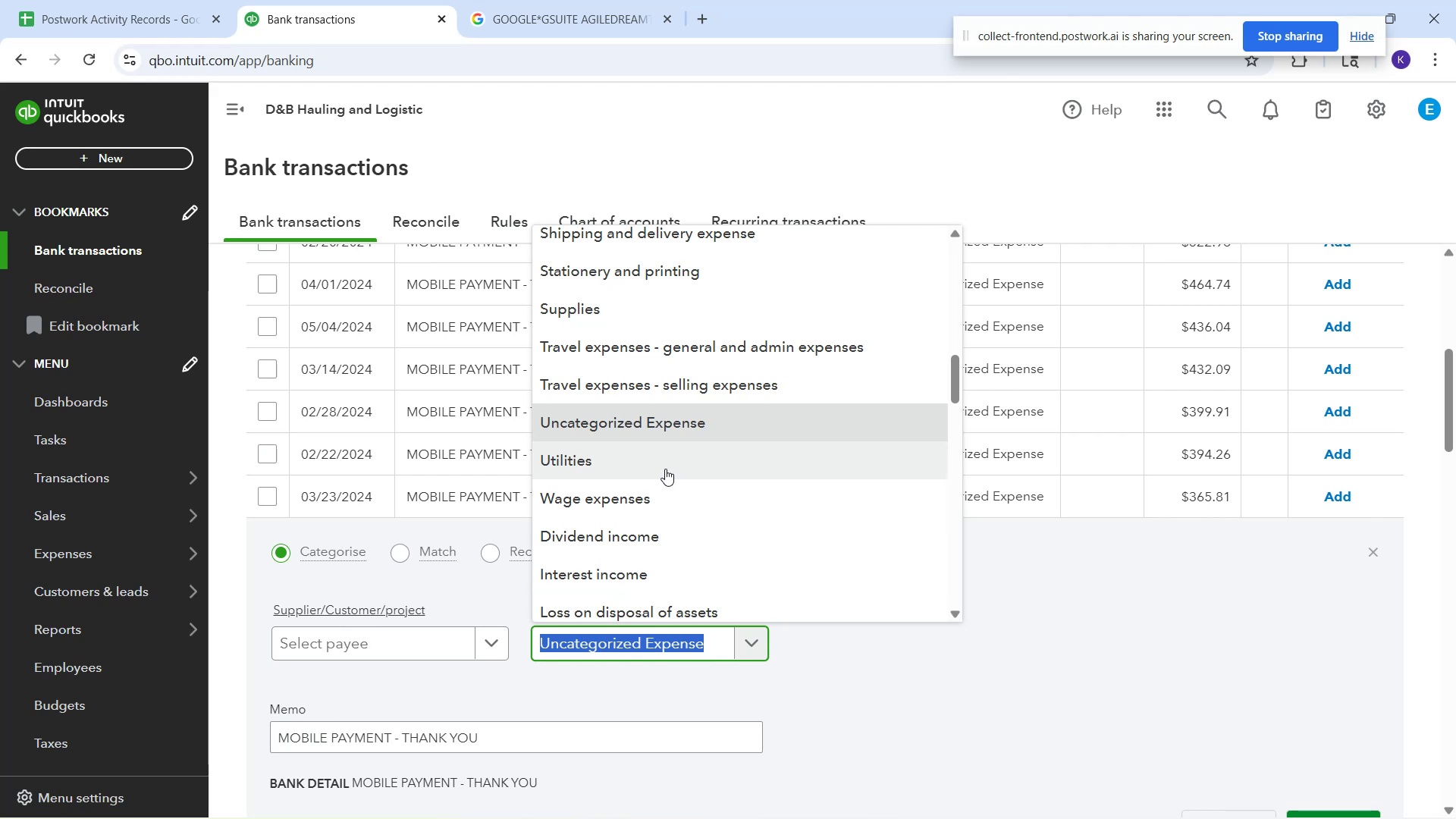 
type(sale)
 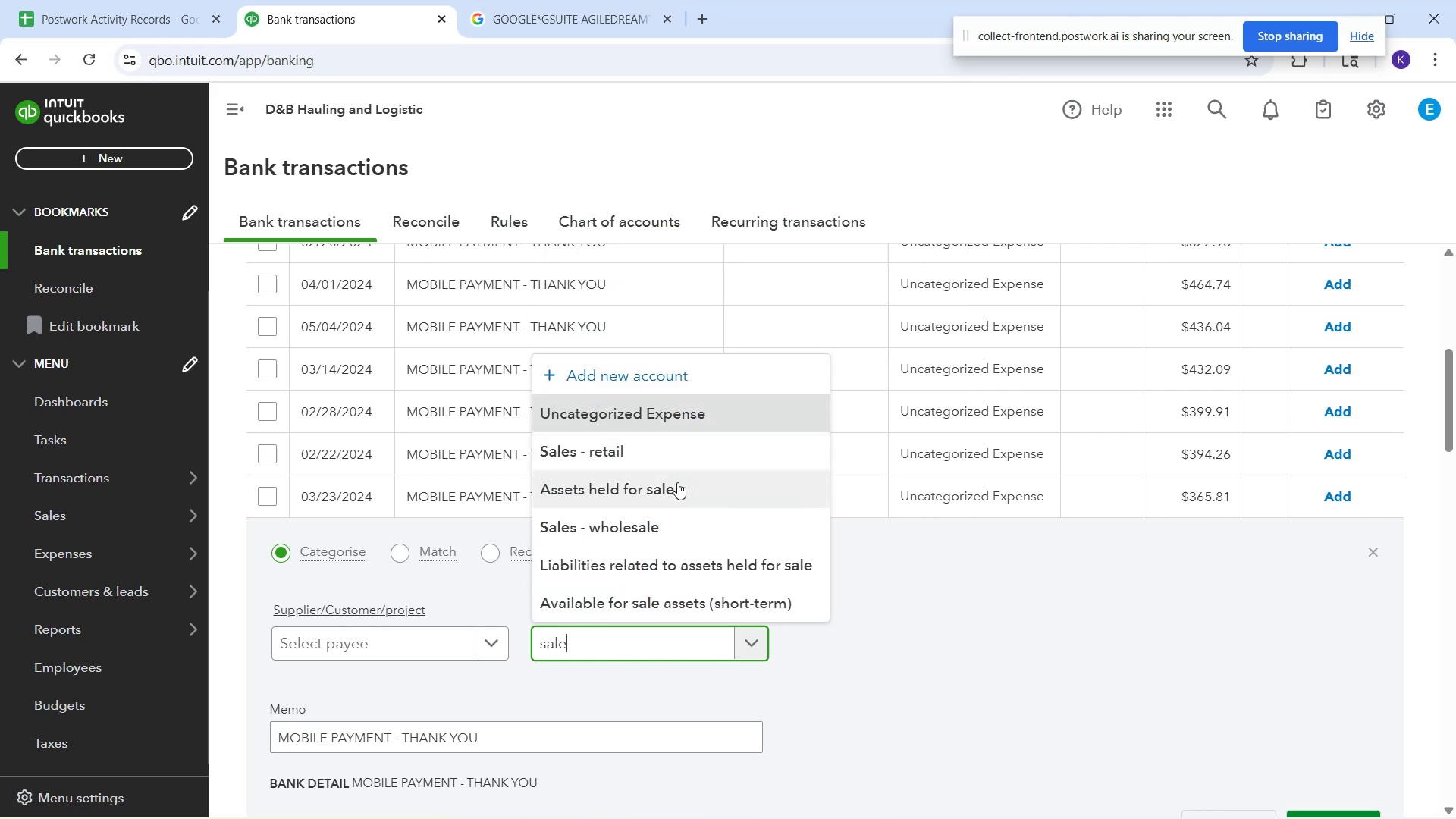 
scroll: coordinate [726, 533], scroll_direction: down, amount: 1.0
 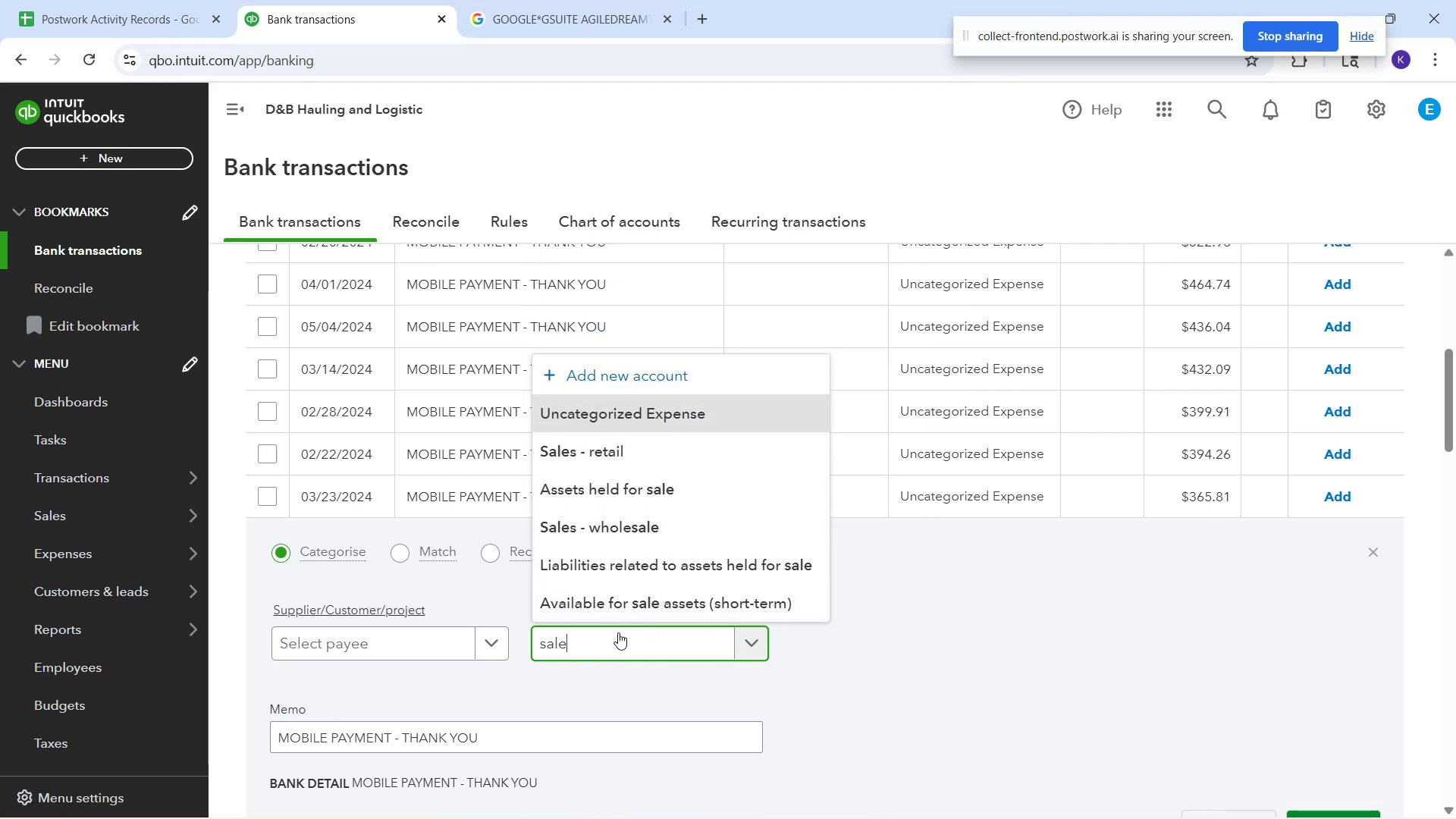 
key(Control+ControlLeft)
 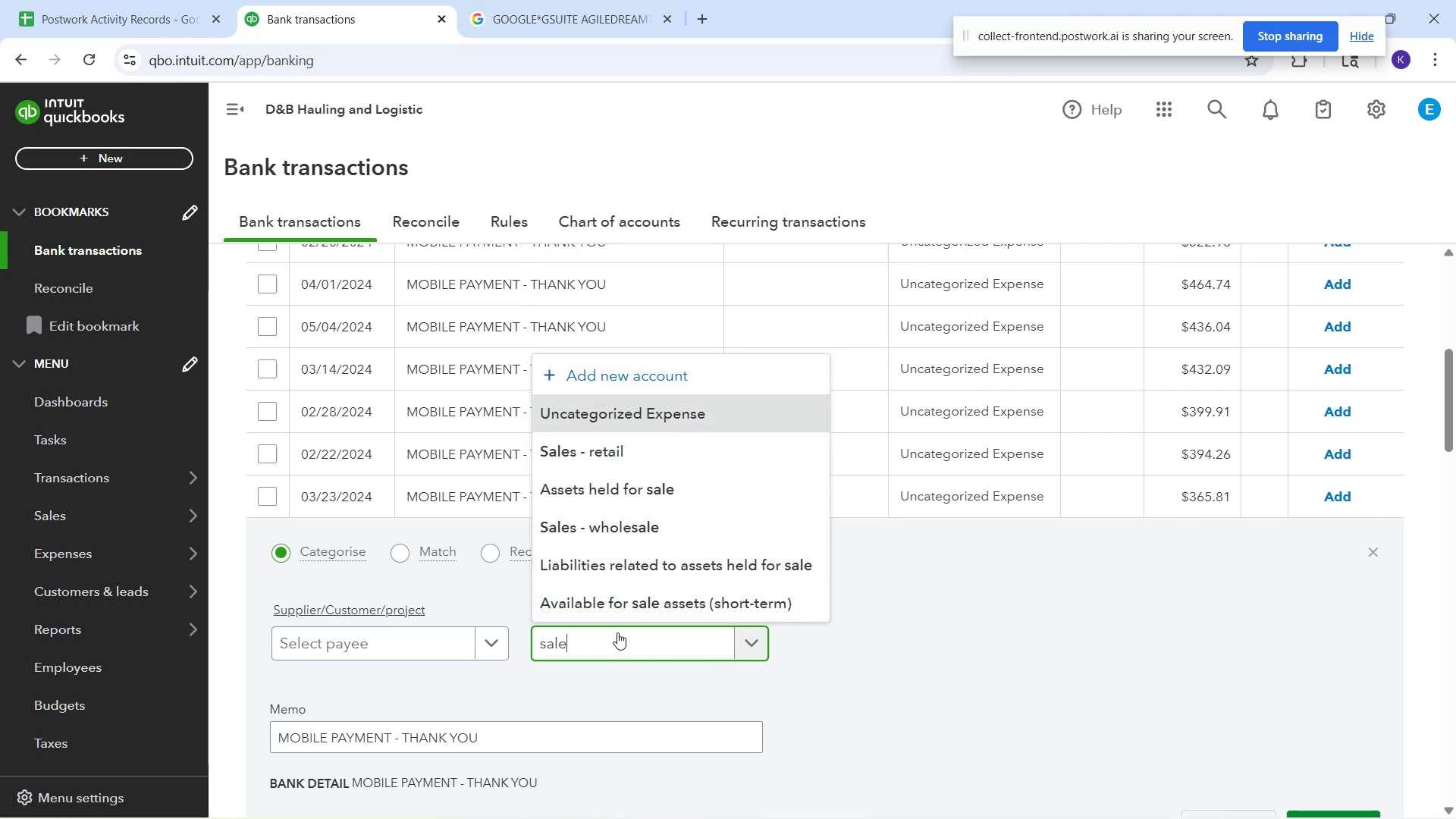 
key(Control+A)
 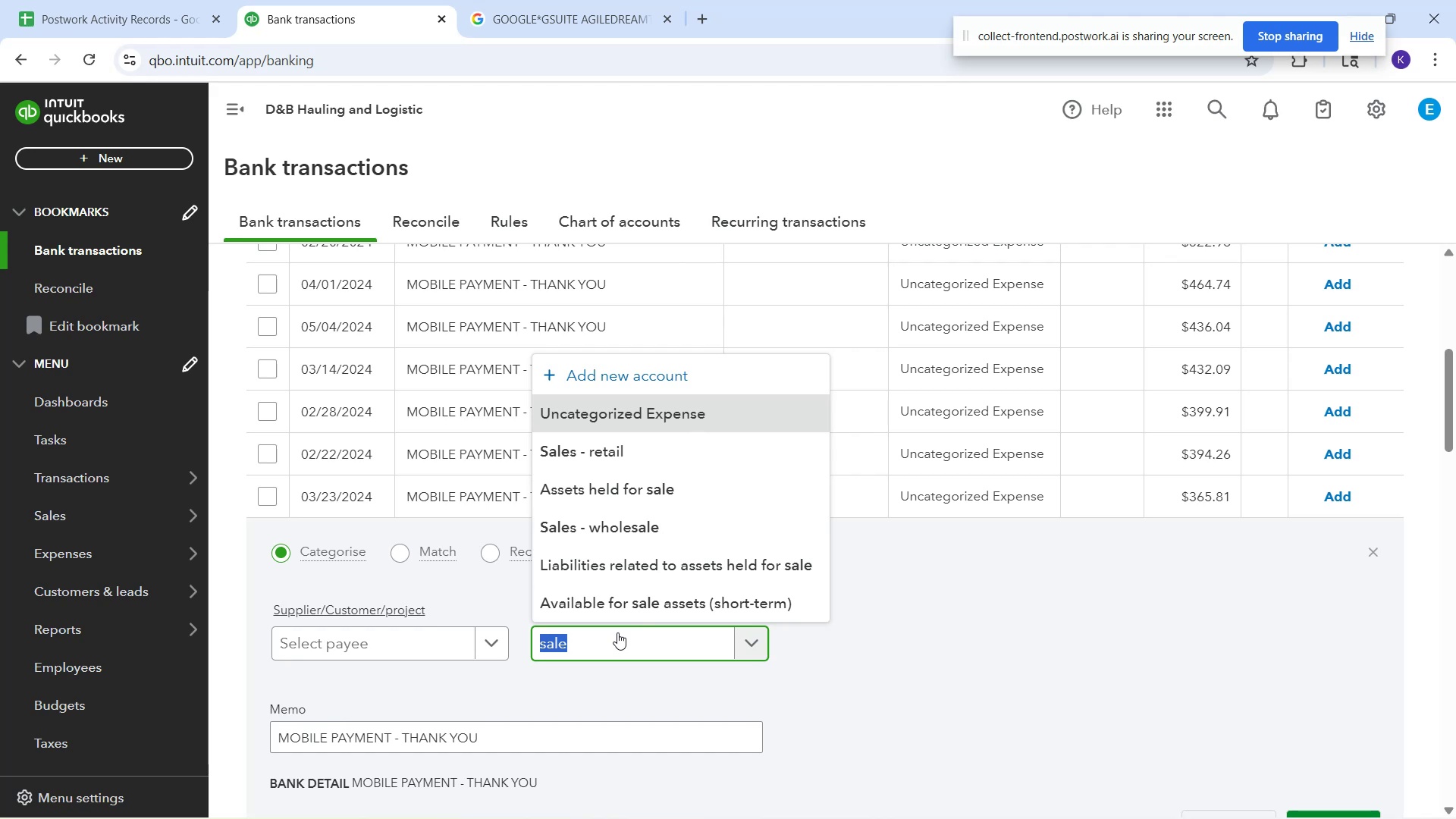 
type(incom)
 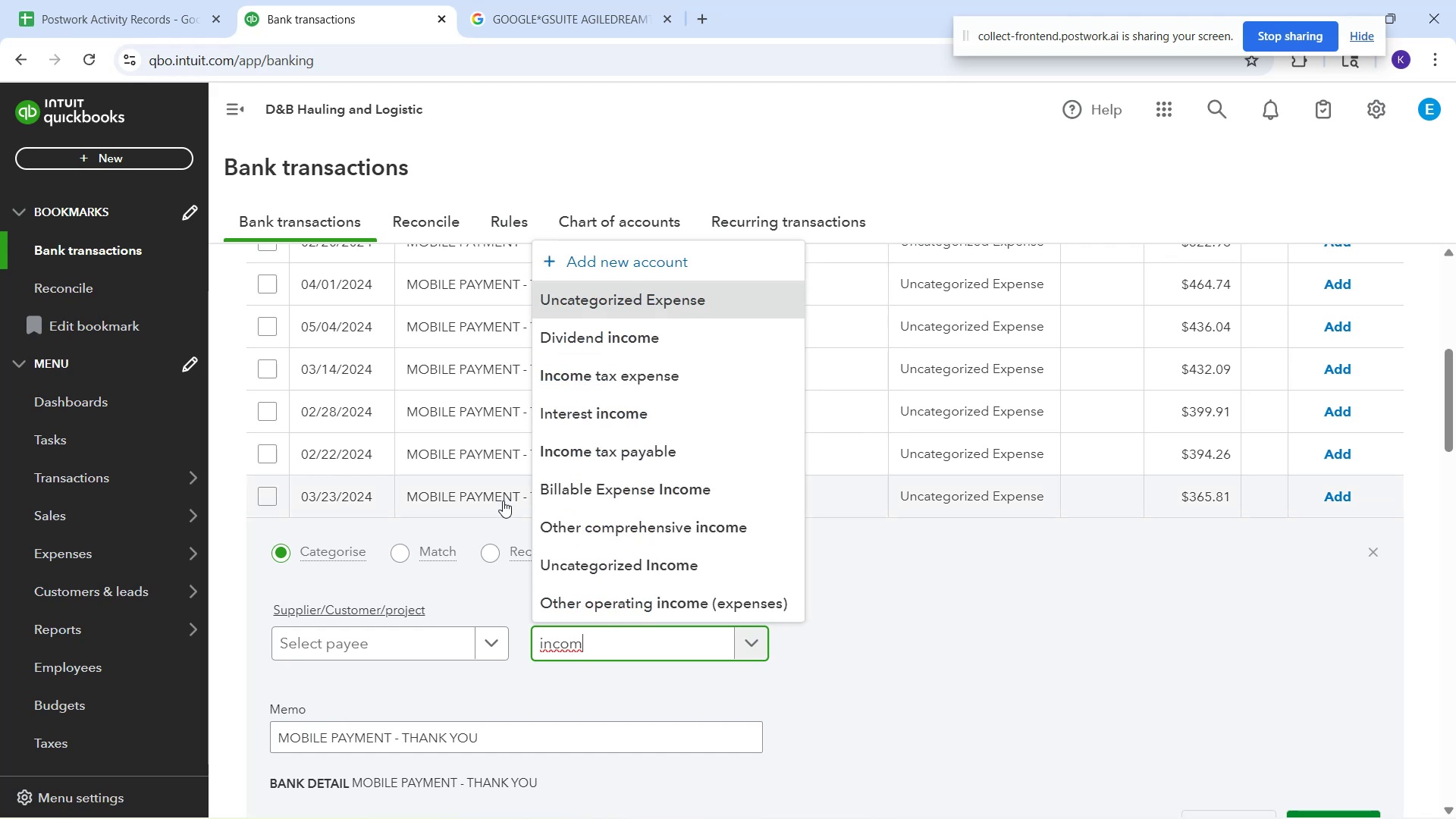 
wait(5.99)
 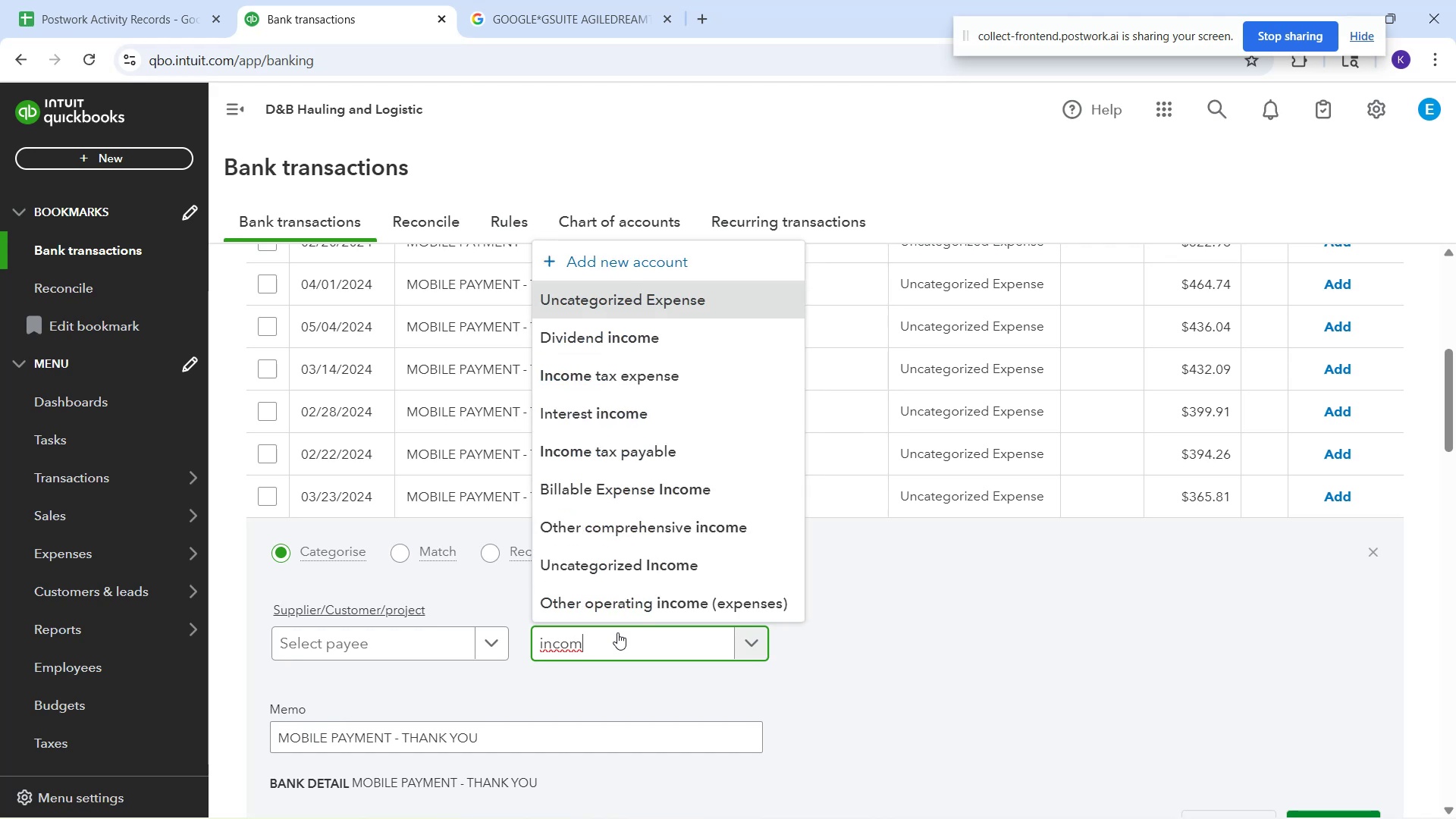 
left_click([1153, 641])
 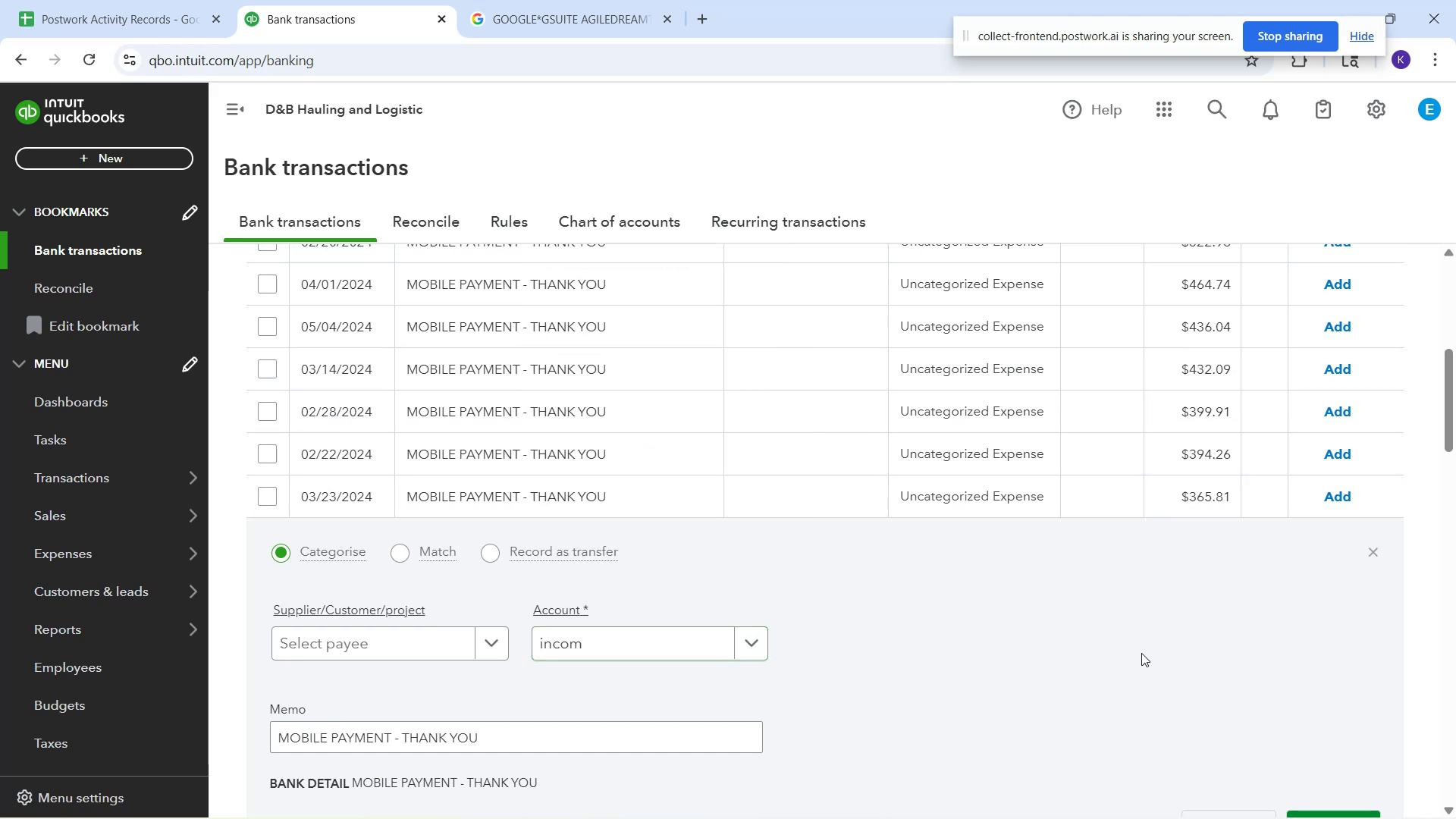 
scroll: coordinate [943, 699], scroll_direction: down, amount: 8.0
 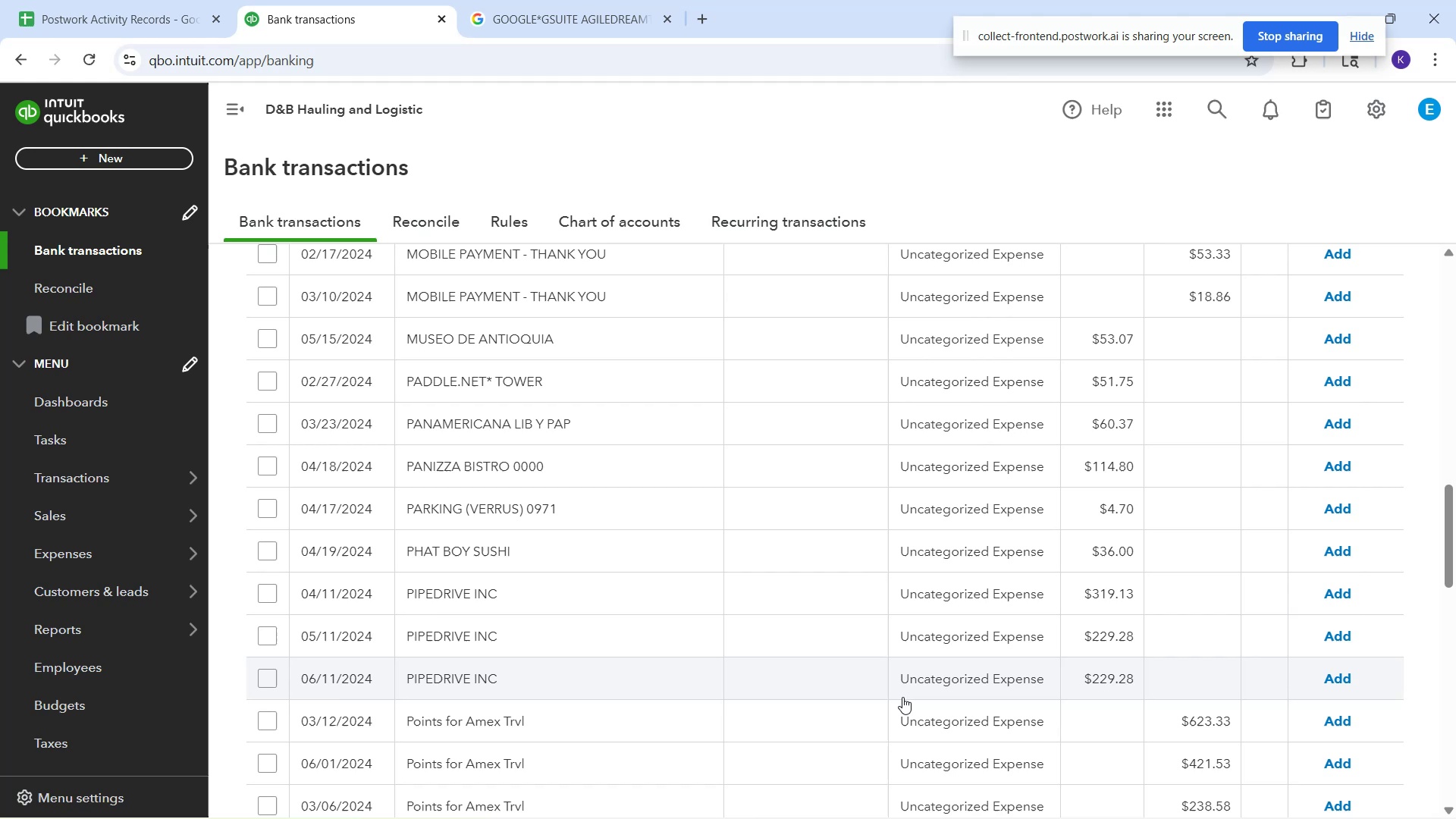 
scroll: coordinate [907, 689], scroll_direction: up, amount: 1.0
 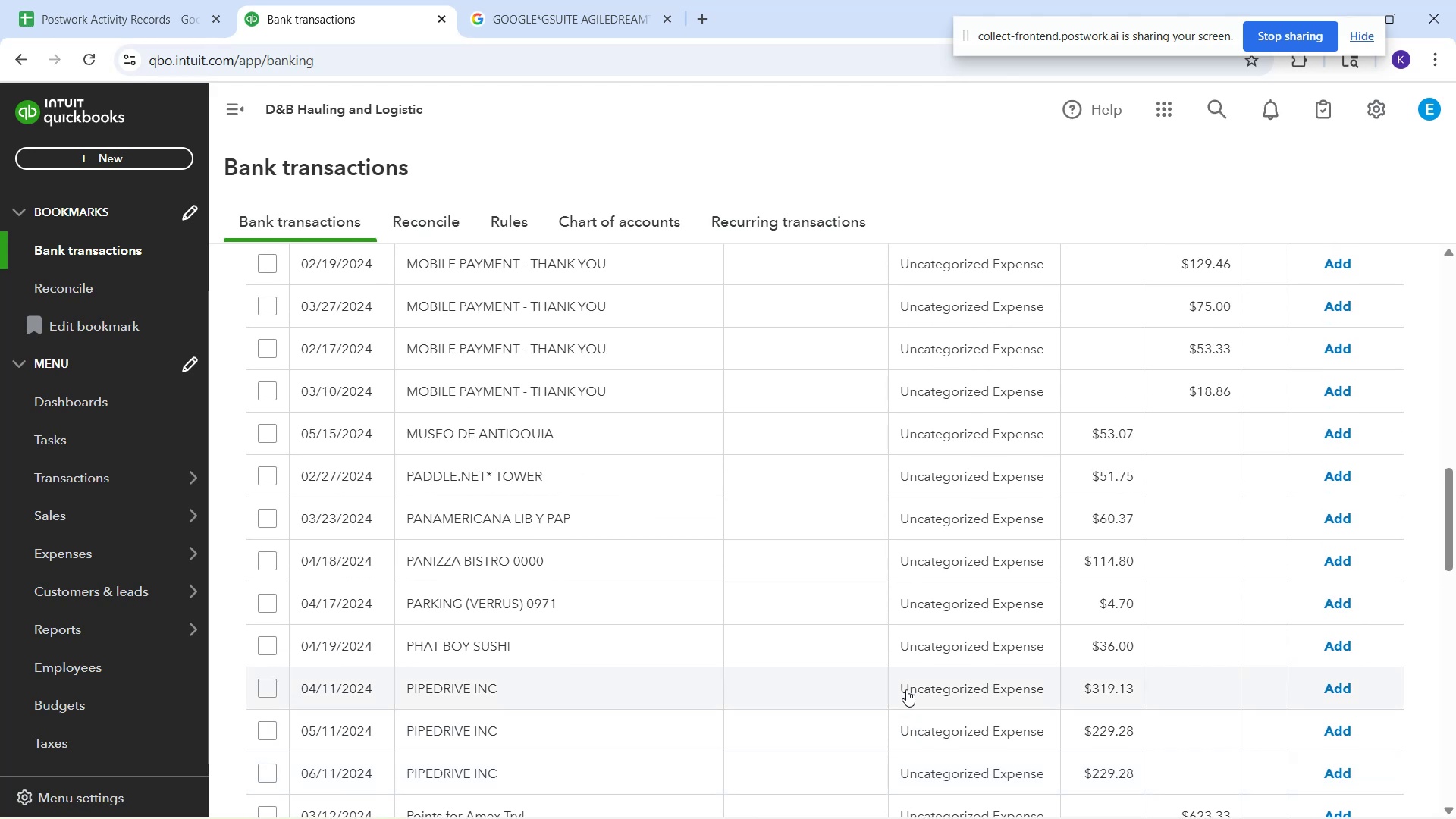 
scroll: coordinate [906, 689], scroll_direction: down, amount: 2.0
 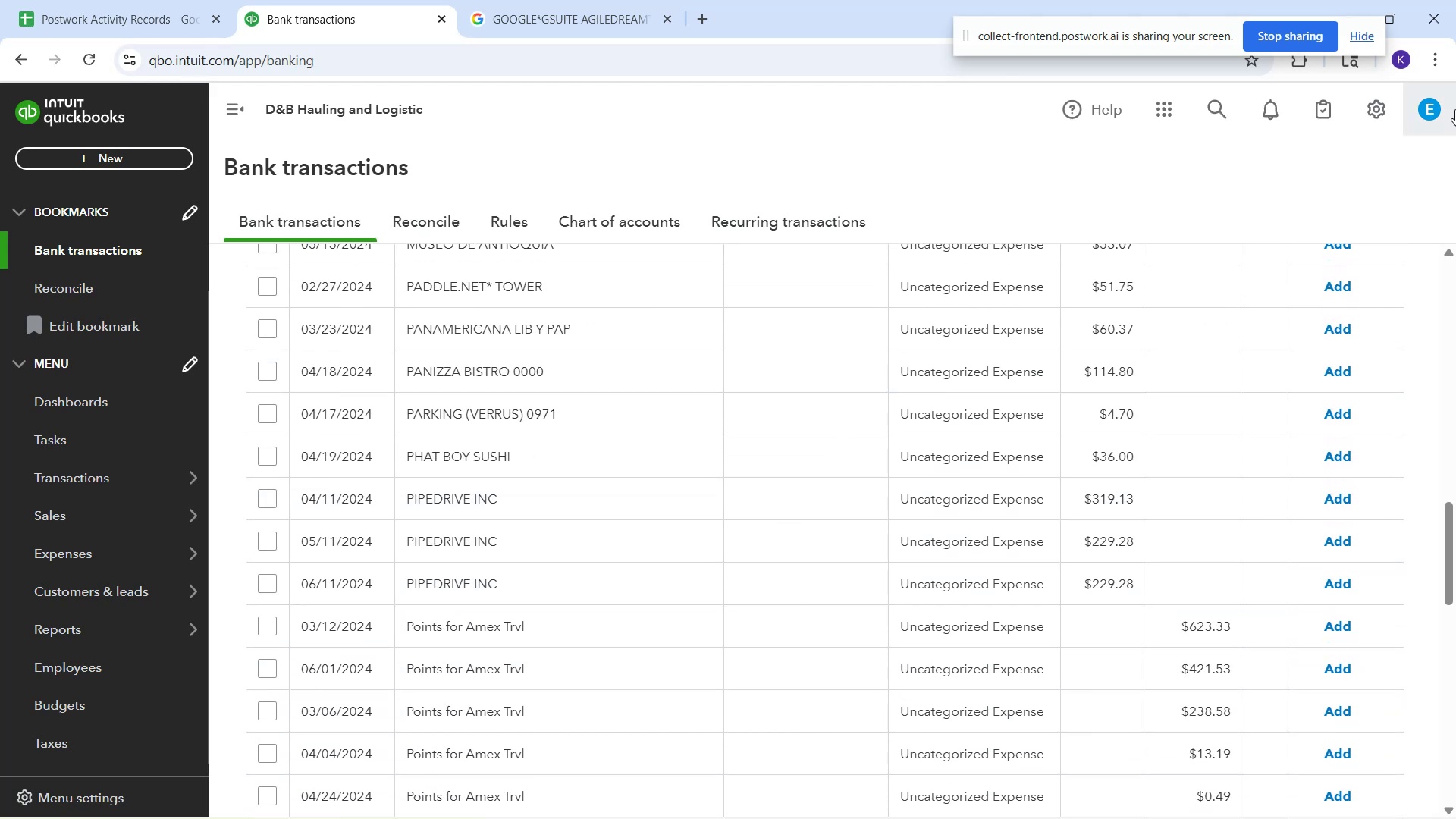 
wait(12.62)
 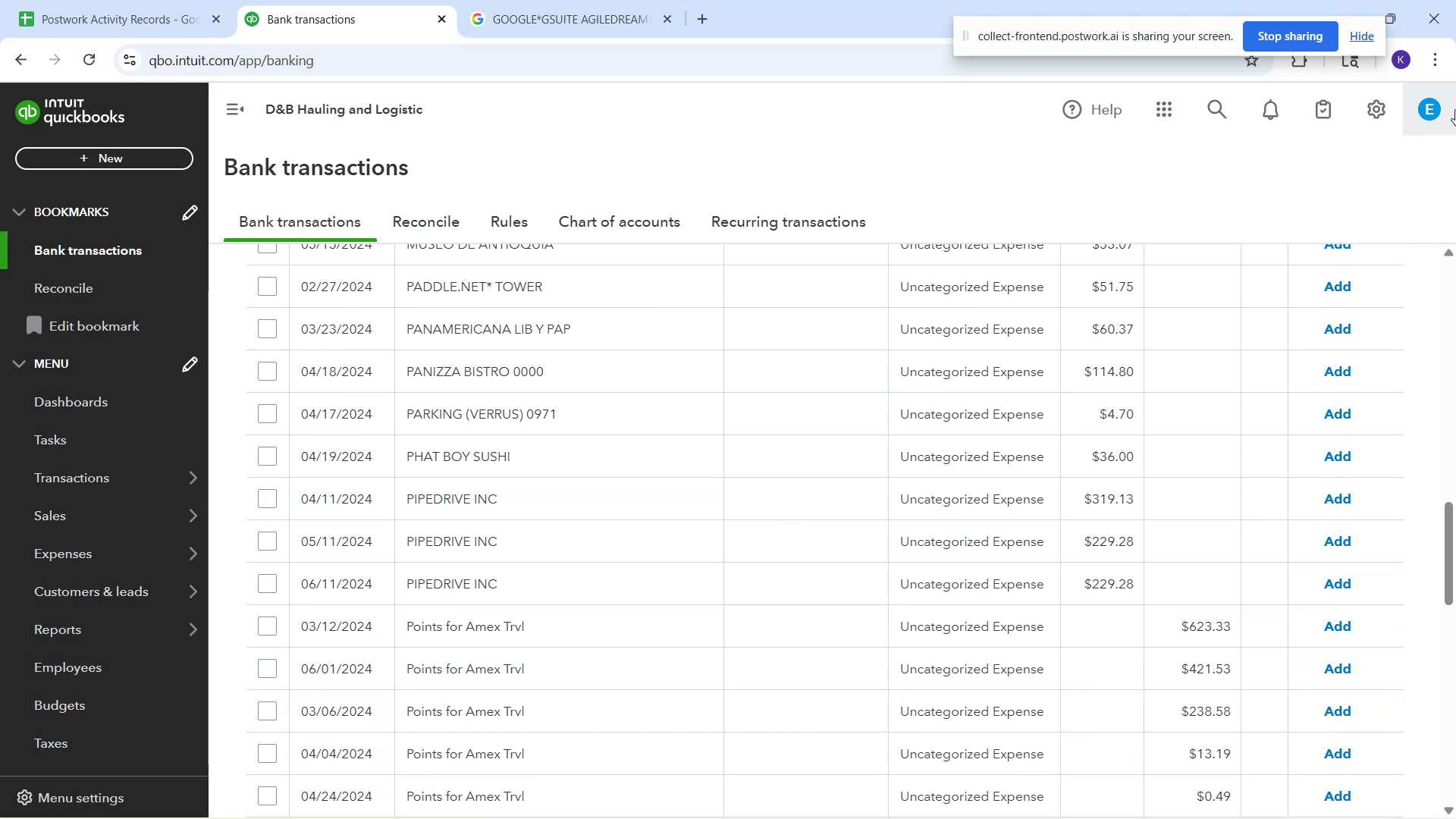 
left_click([495, 493])
 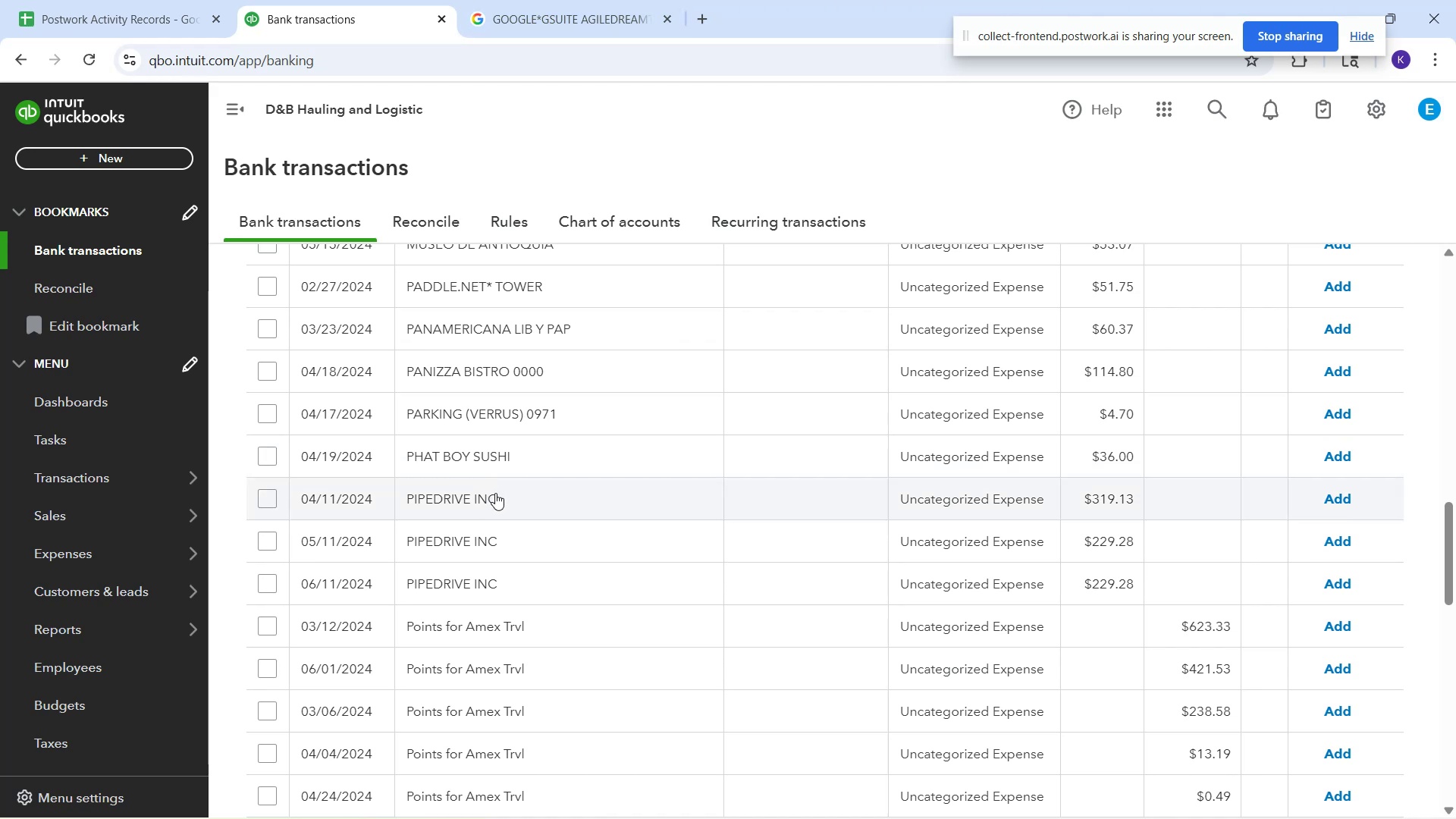 
mouse_move([503, 513])
 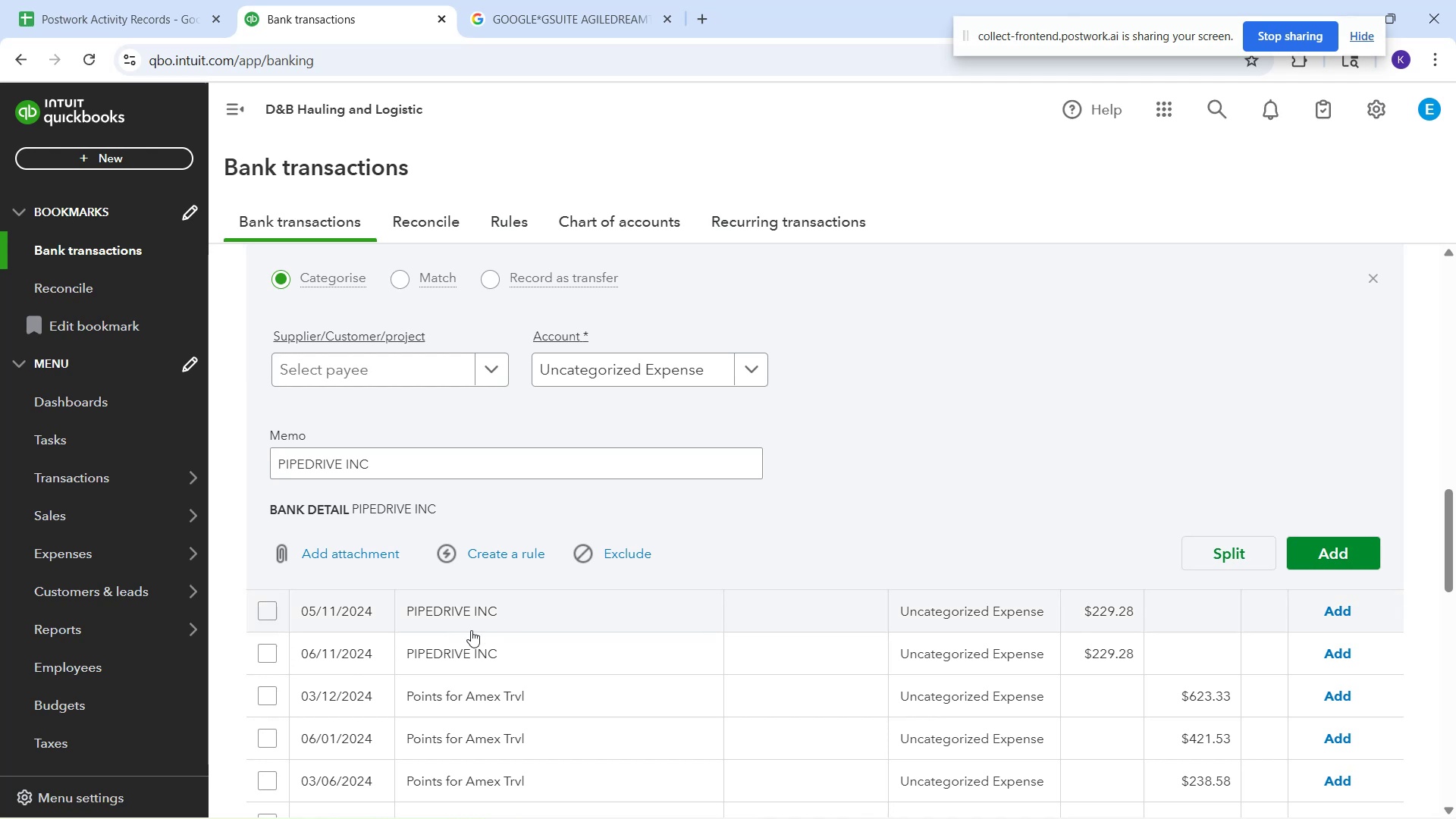 
left_click([482, 627])
 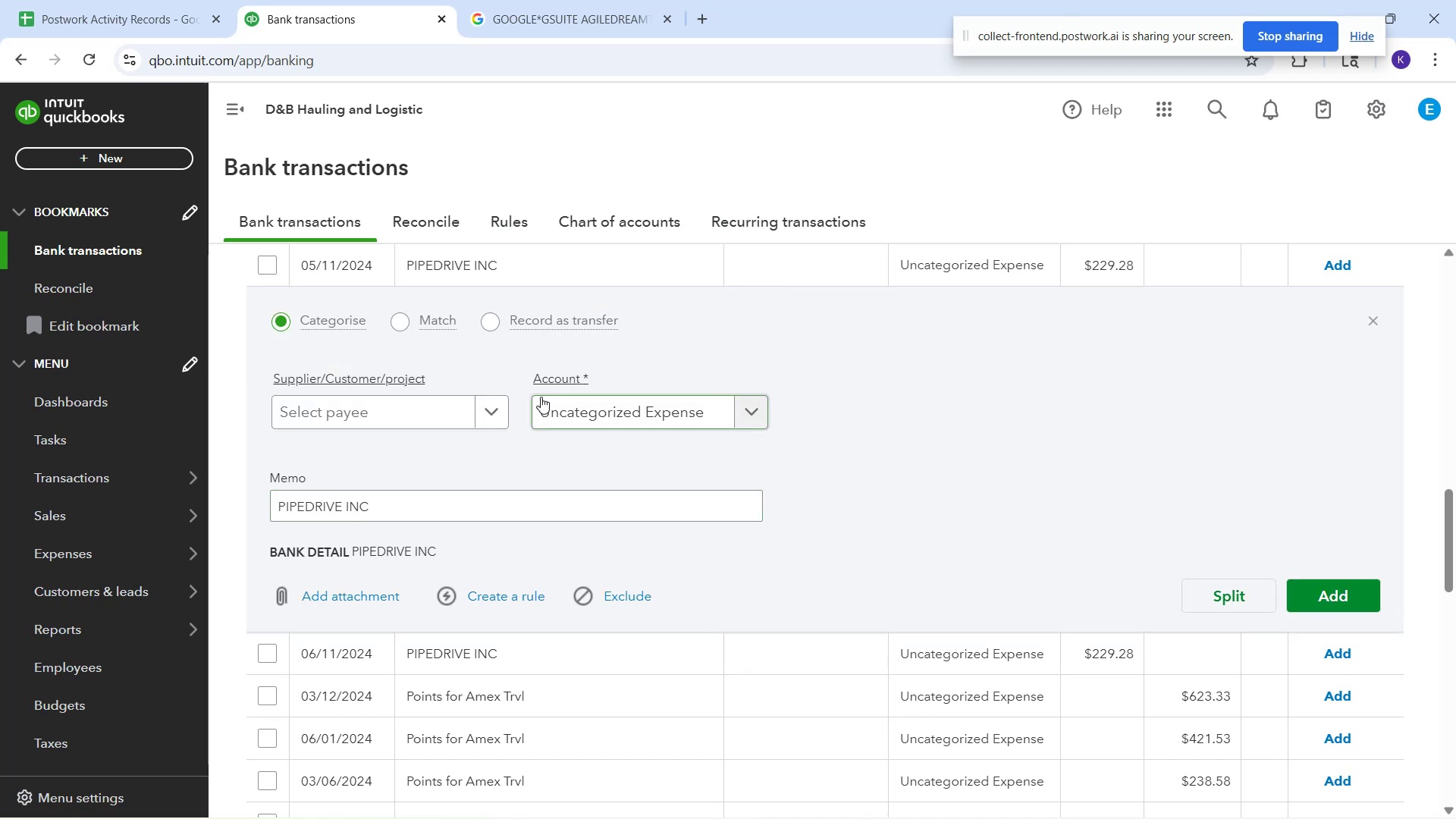 
left_click([400, 404])
 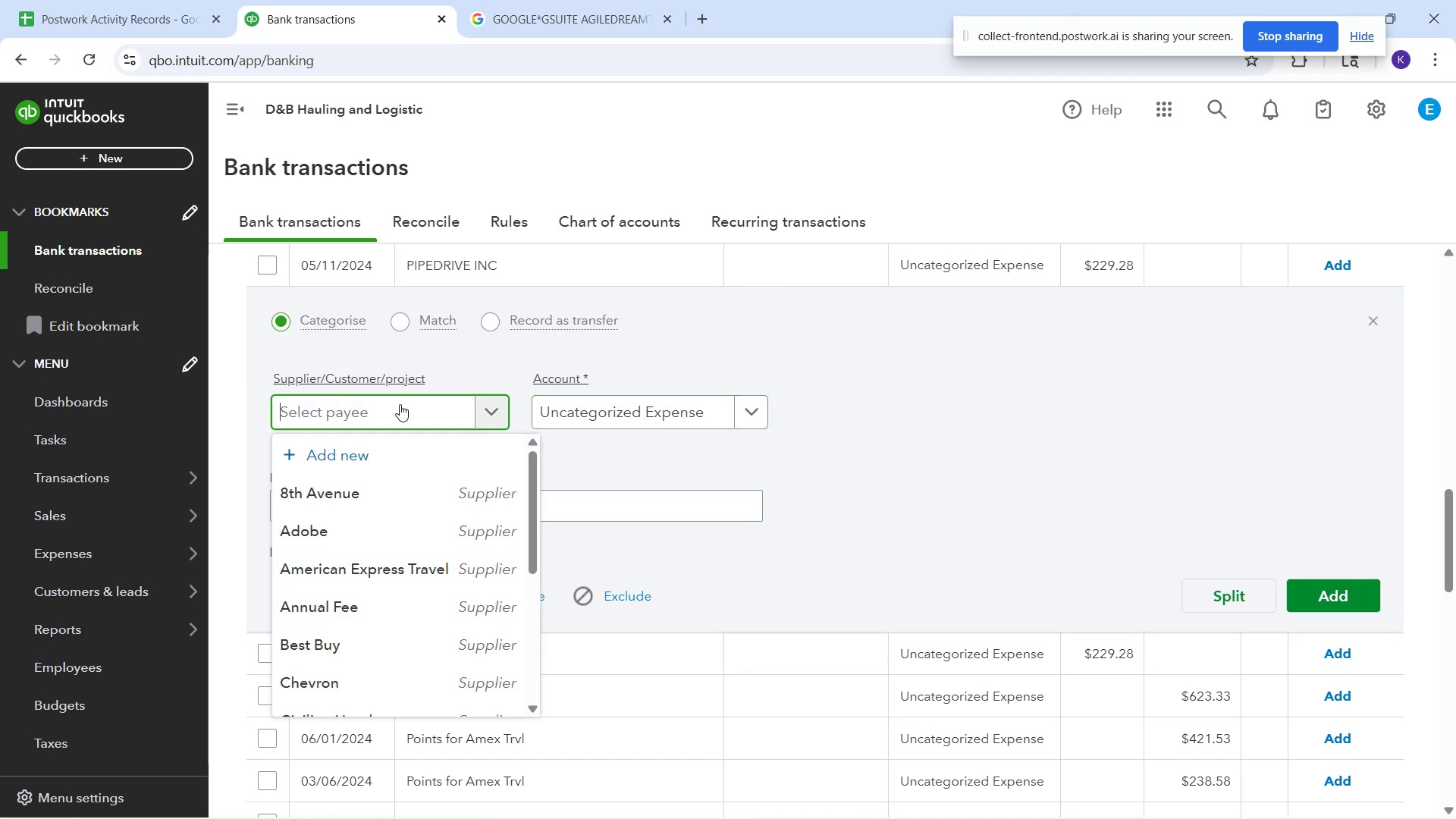 
type(Pipe d)
key(Backspace)
type(Drive)
 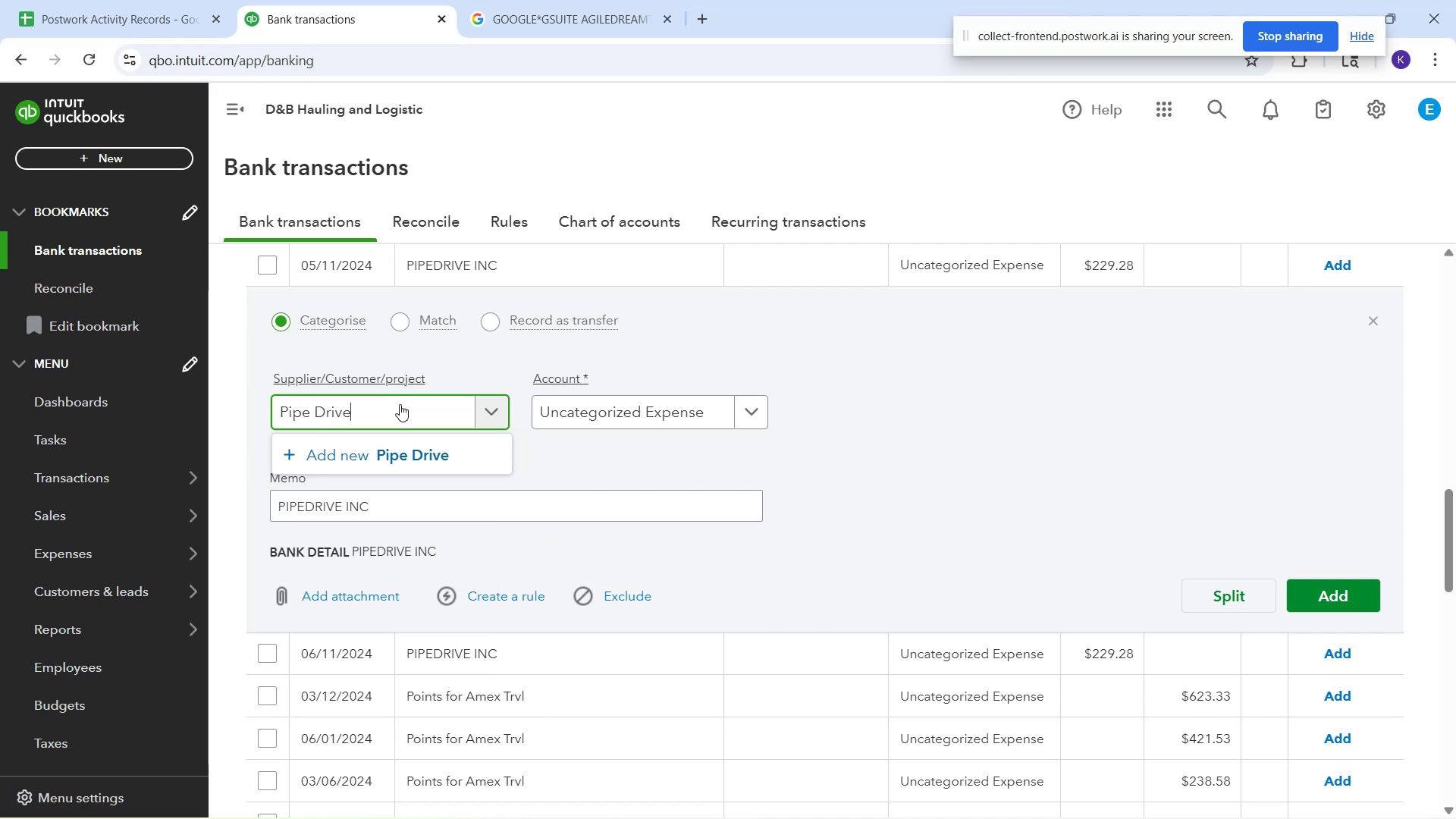 
left_click([397, 466])
 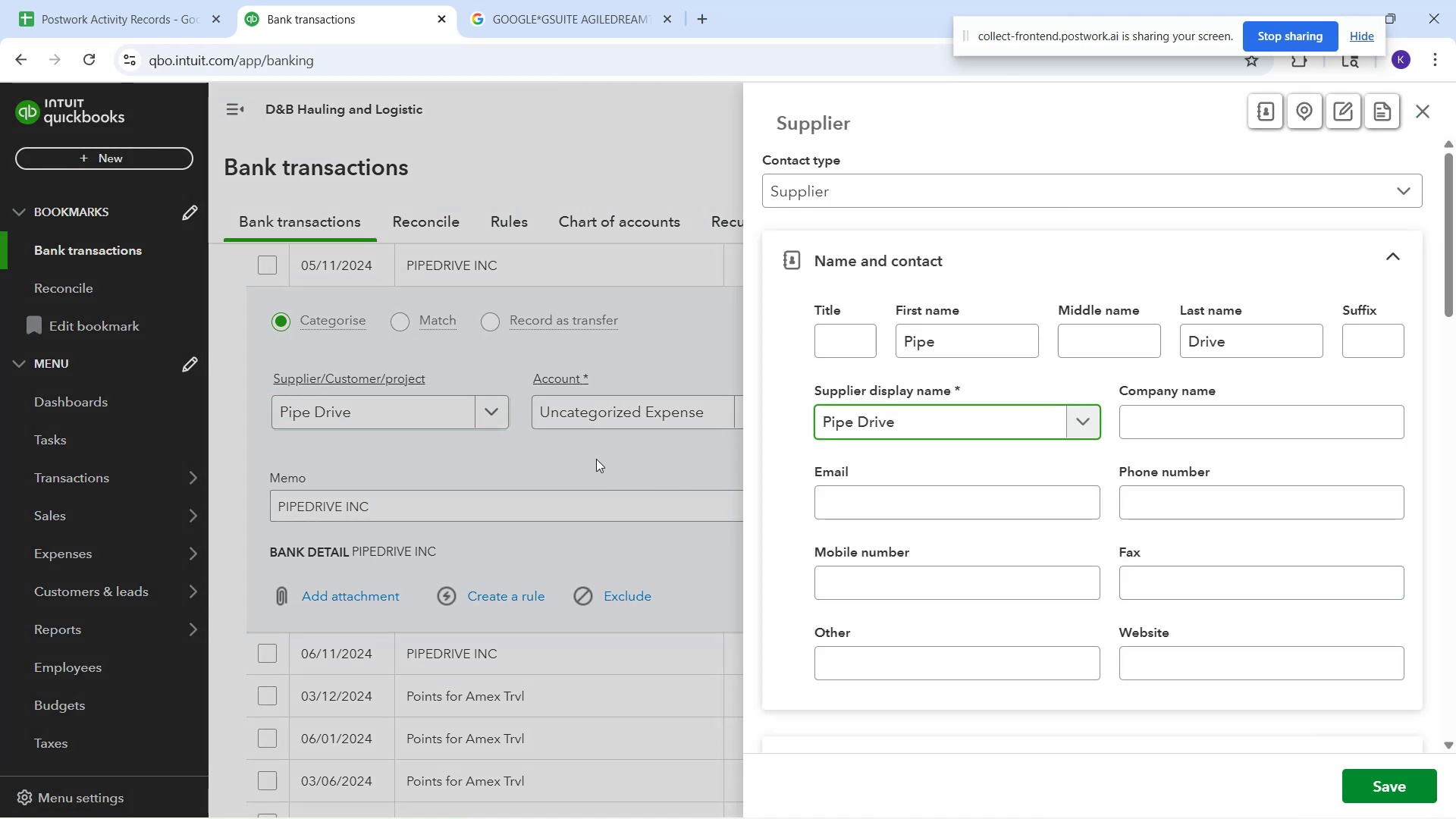 
type( INC)
 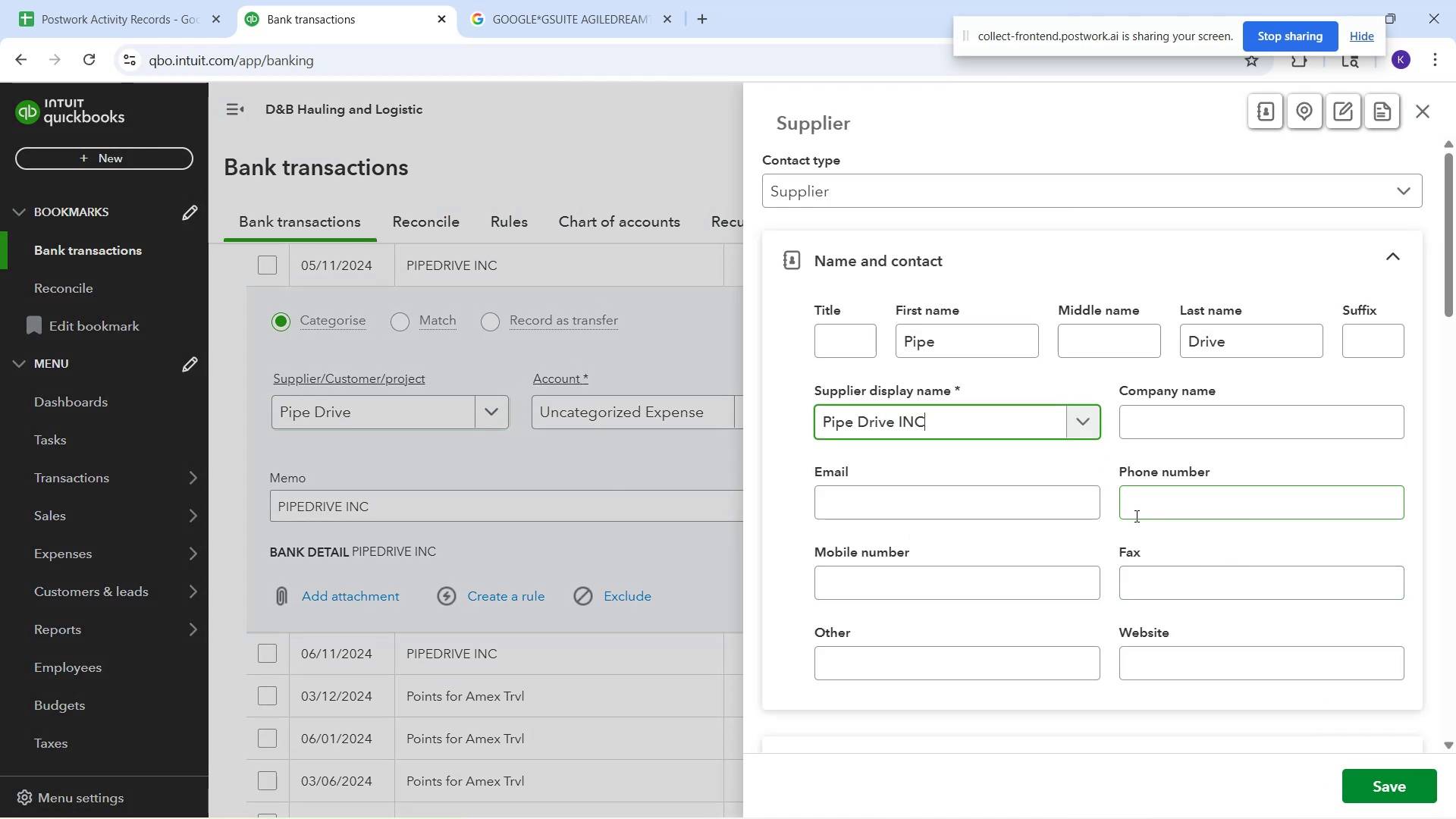 
left_click([1385, 778])
 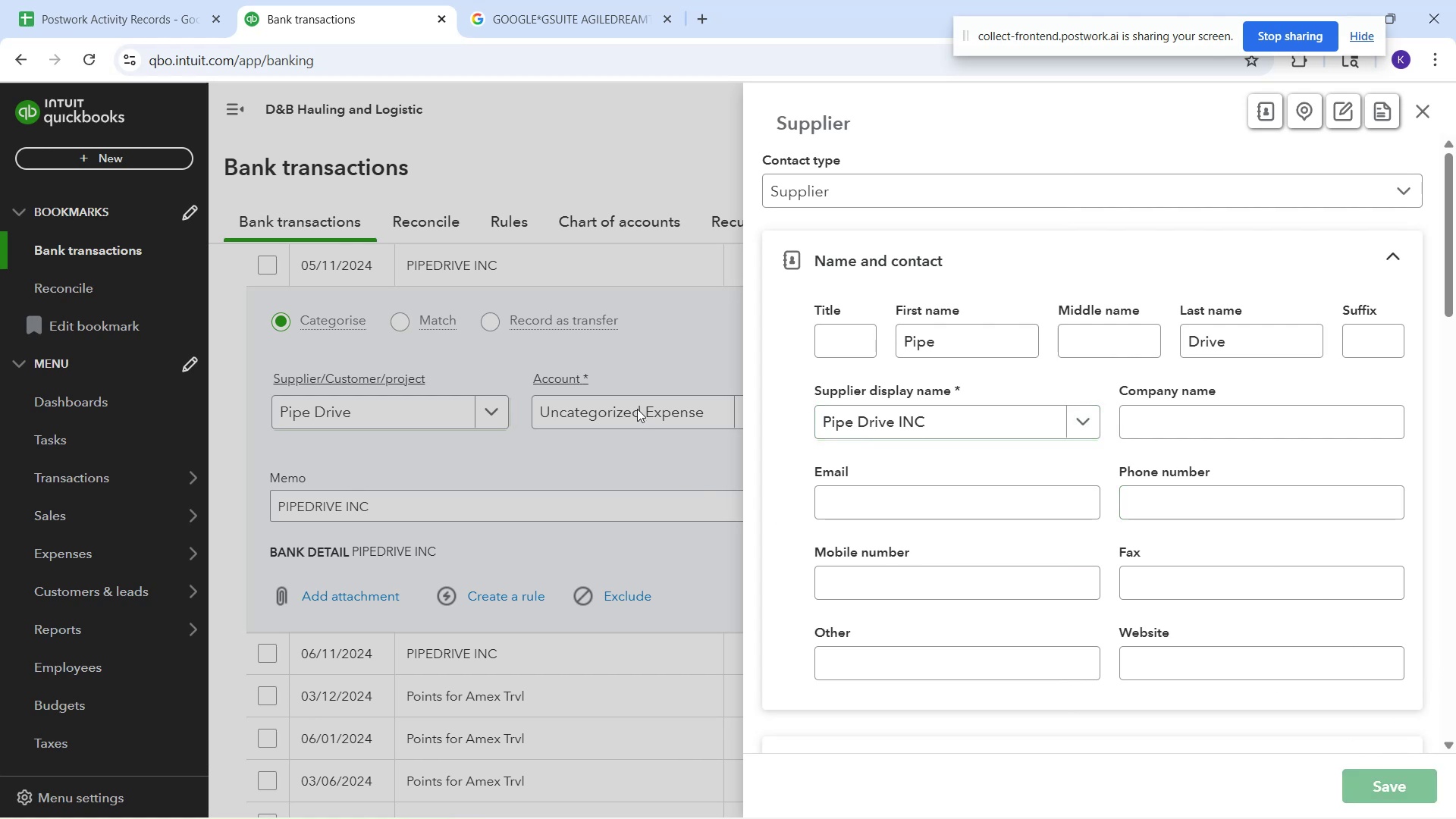 
left_click([637, 409])
 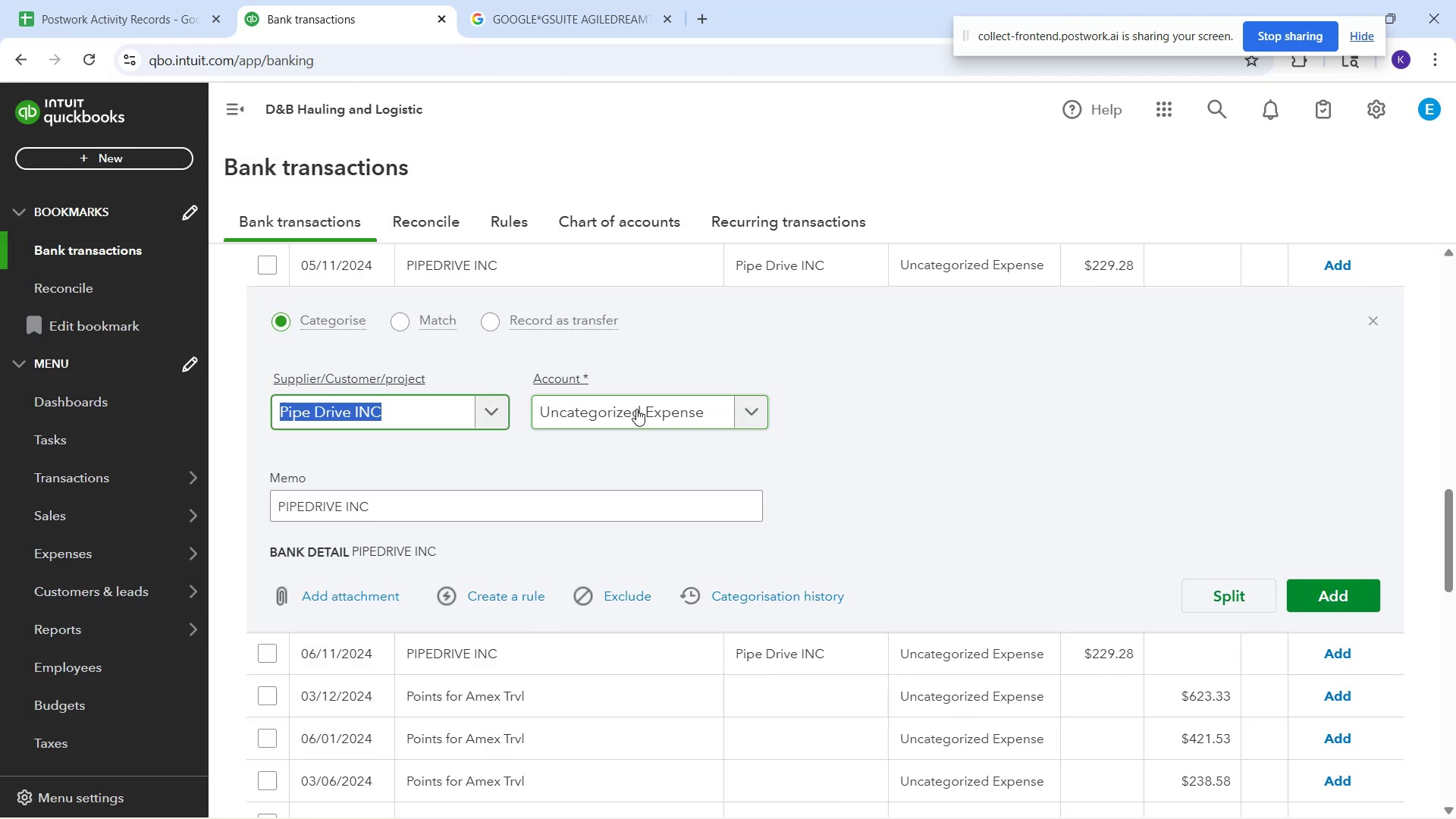 
type(so)
 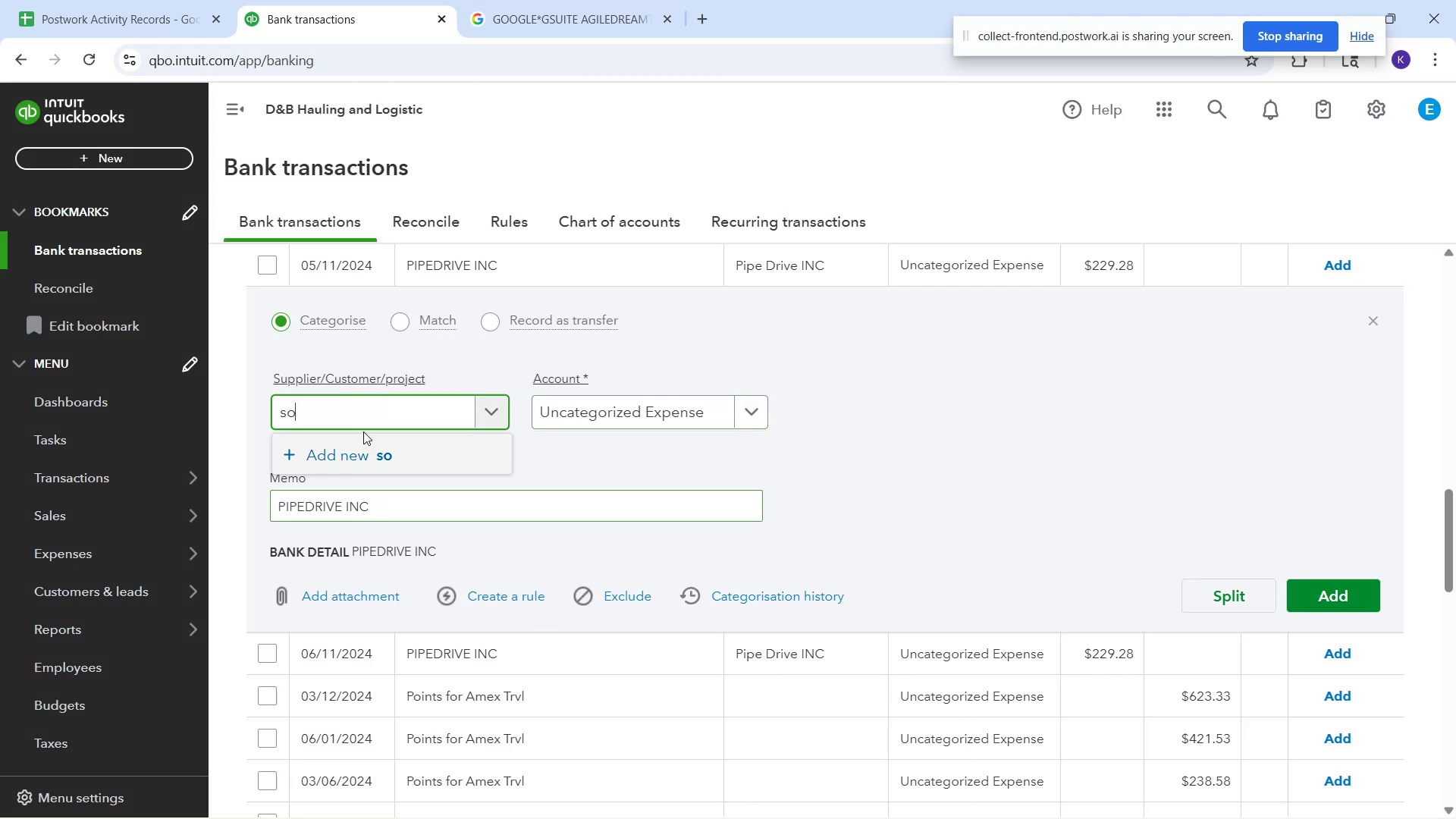 
key(Backspace)
key(Backspace)
type(pipe)
 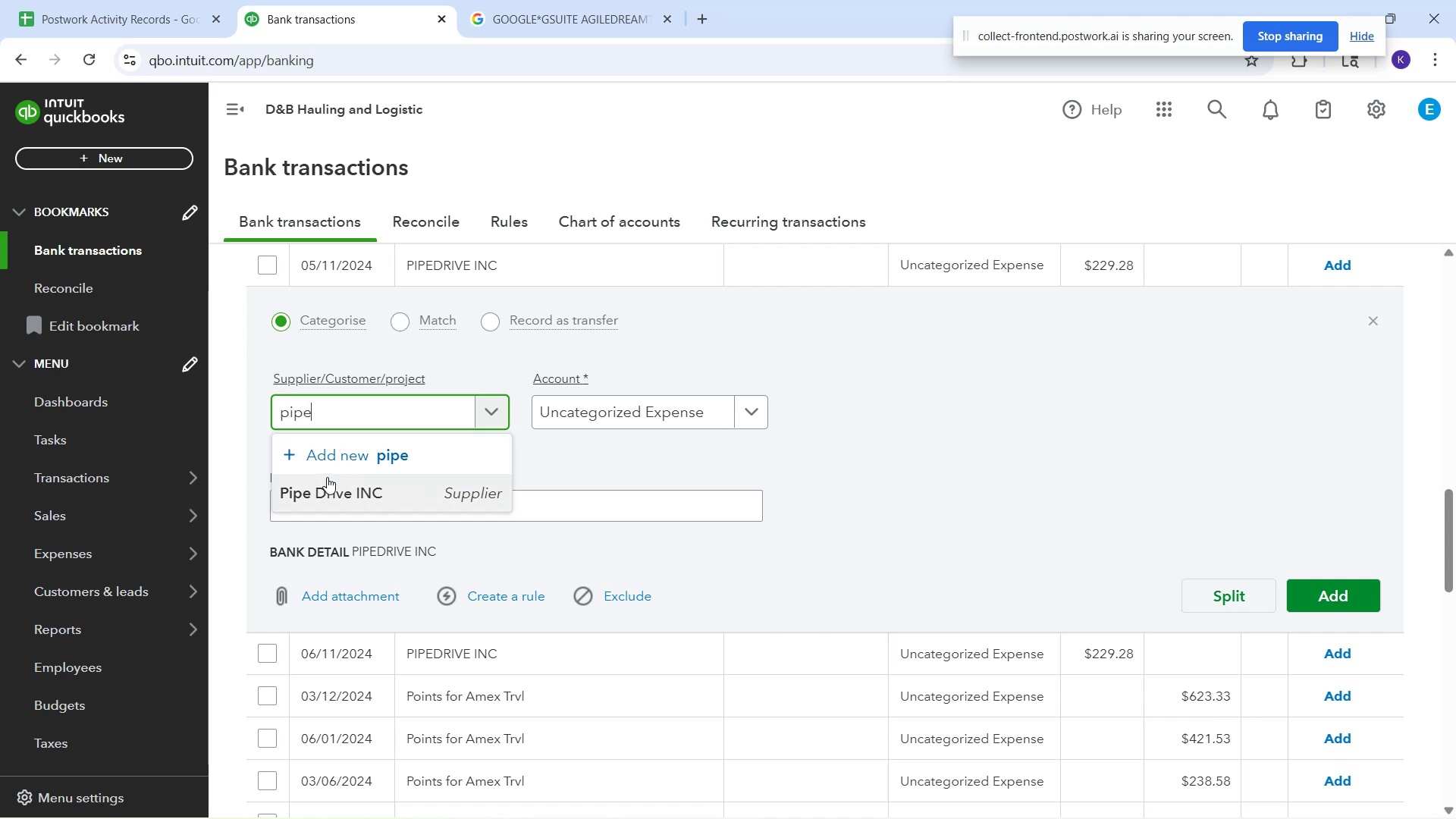 
left_click([327, 477])
 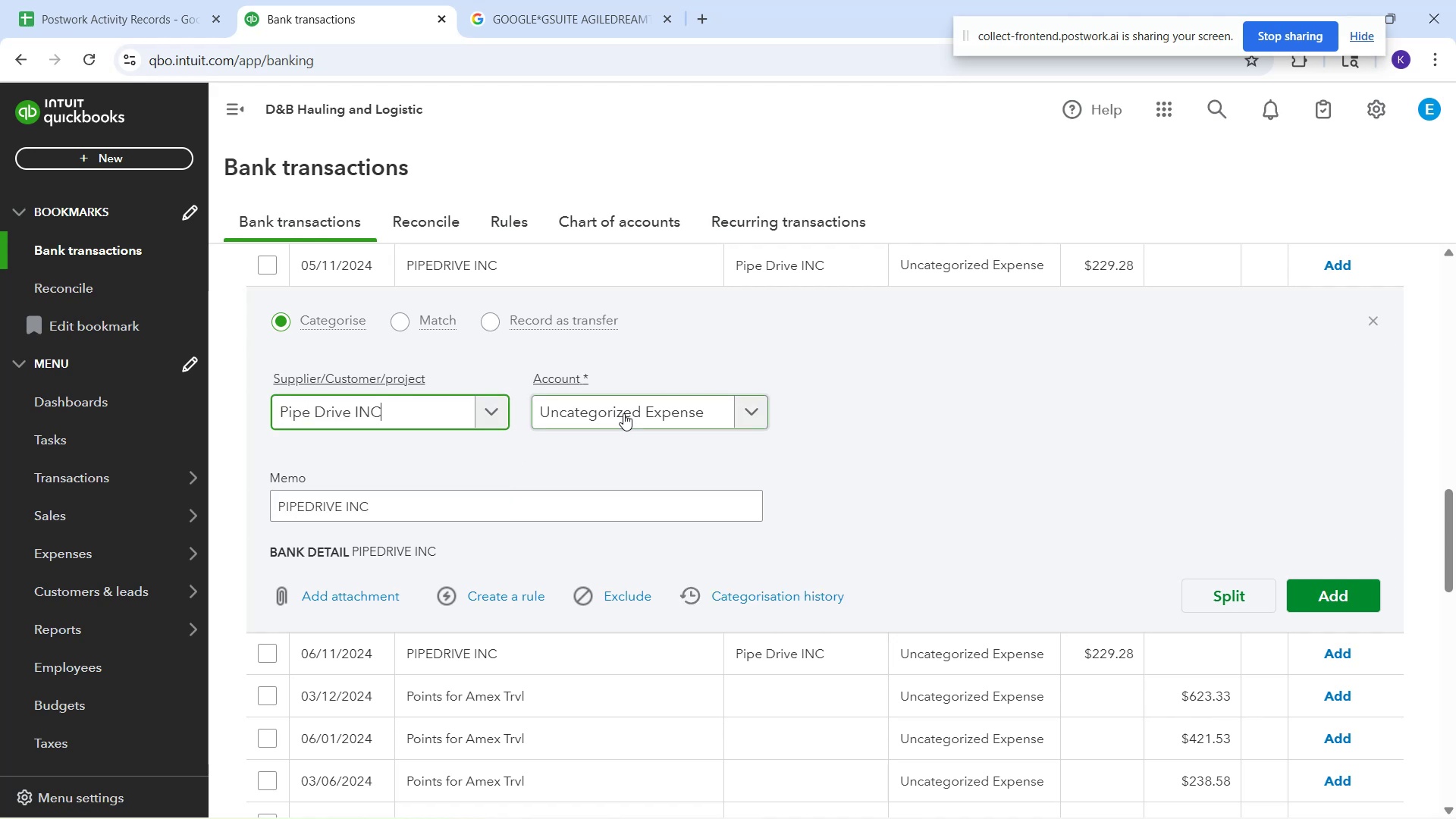 
left_click([623, 413])
 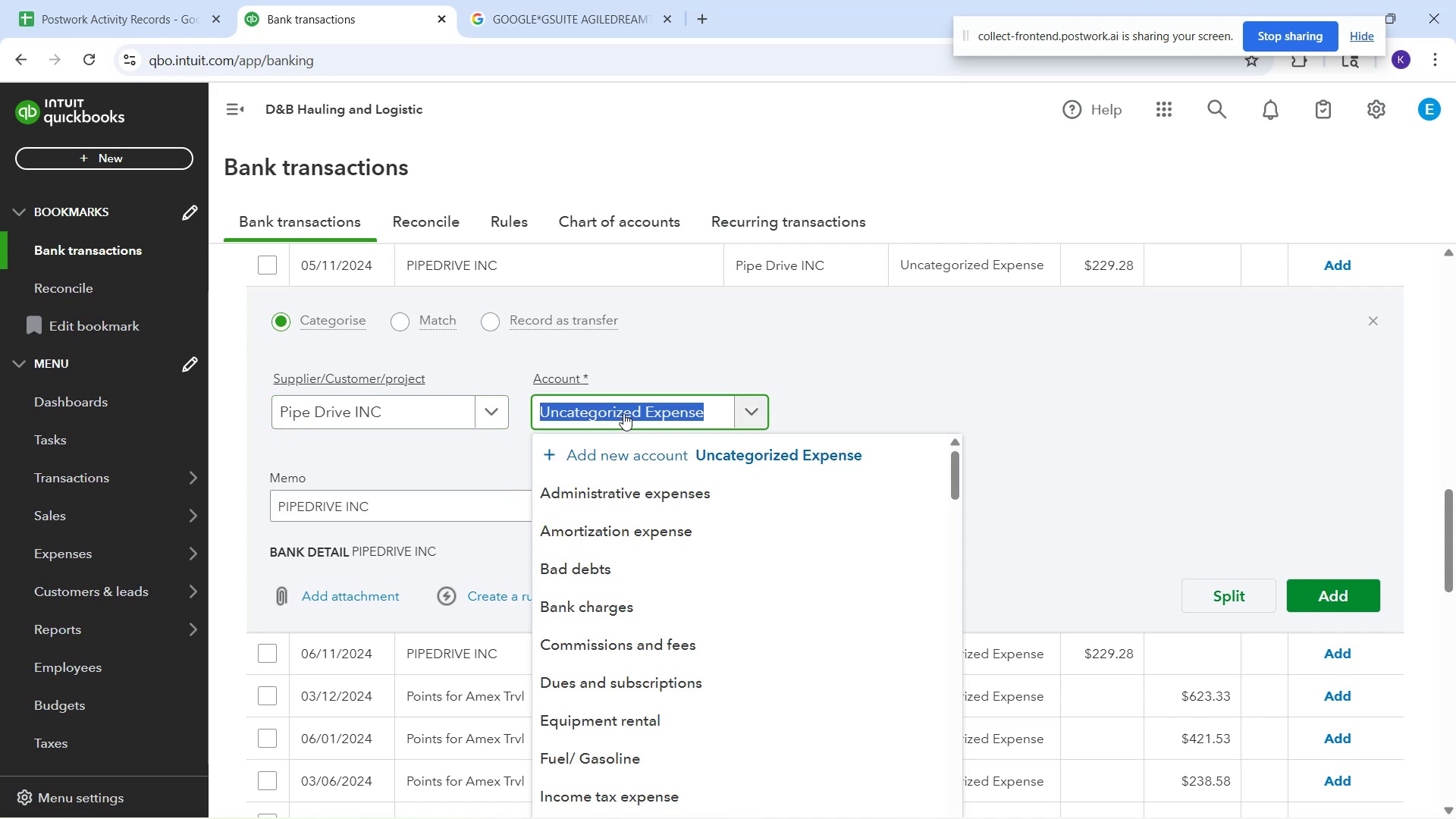 
type(so)
 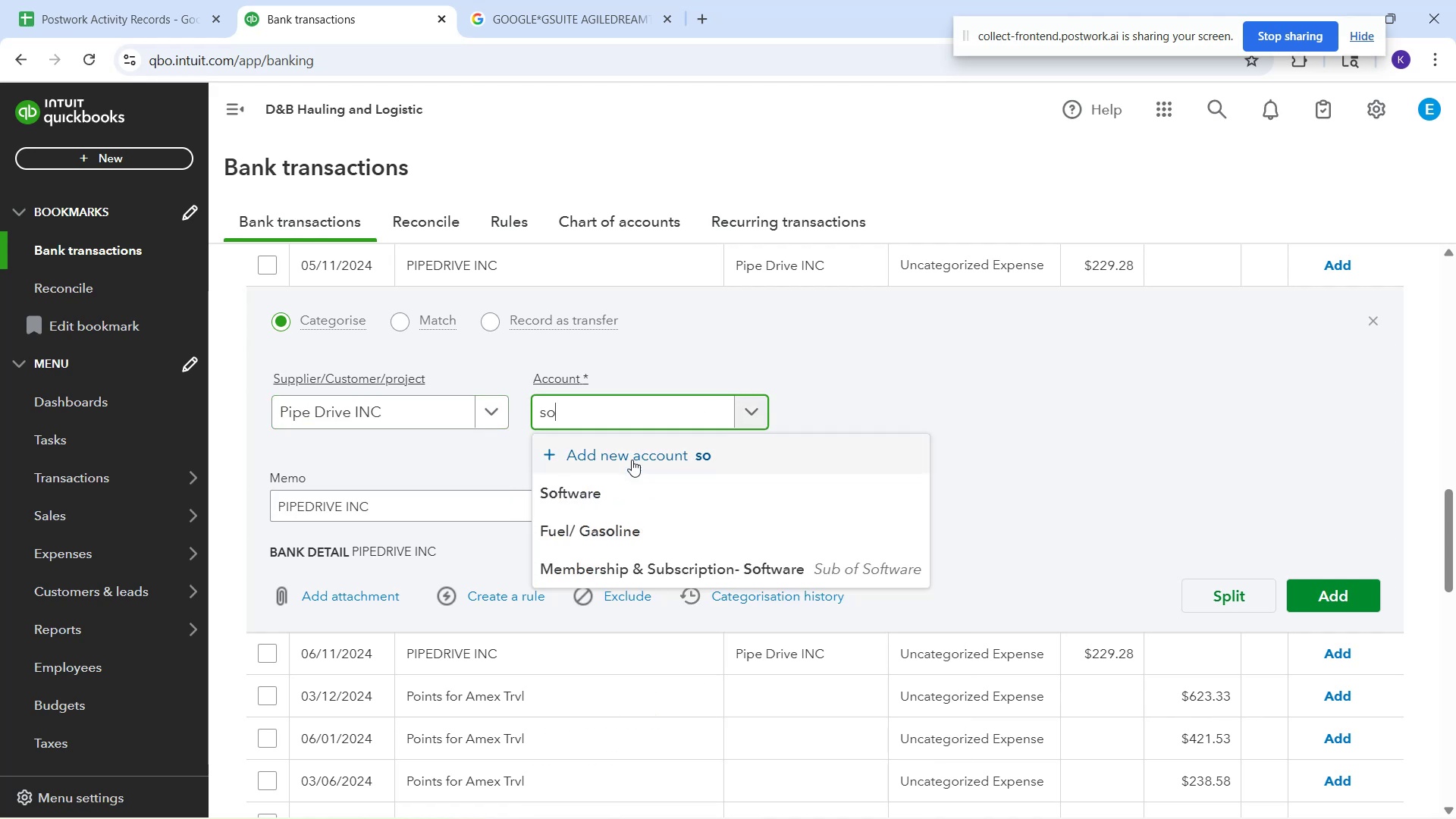 
left_click([632, 485])
 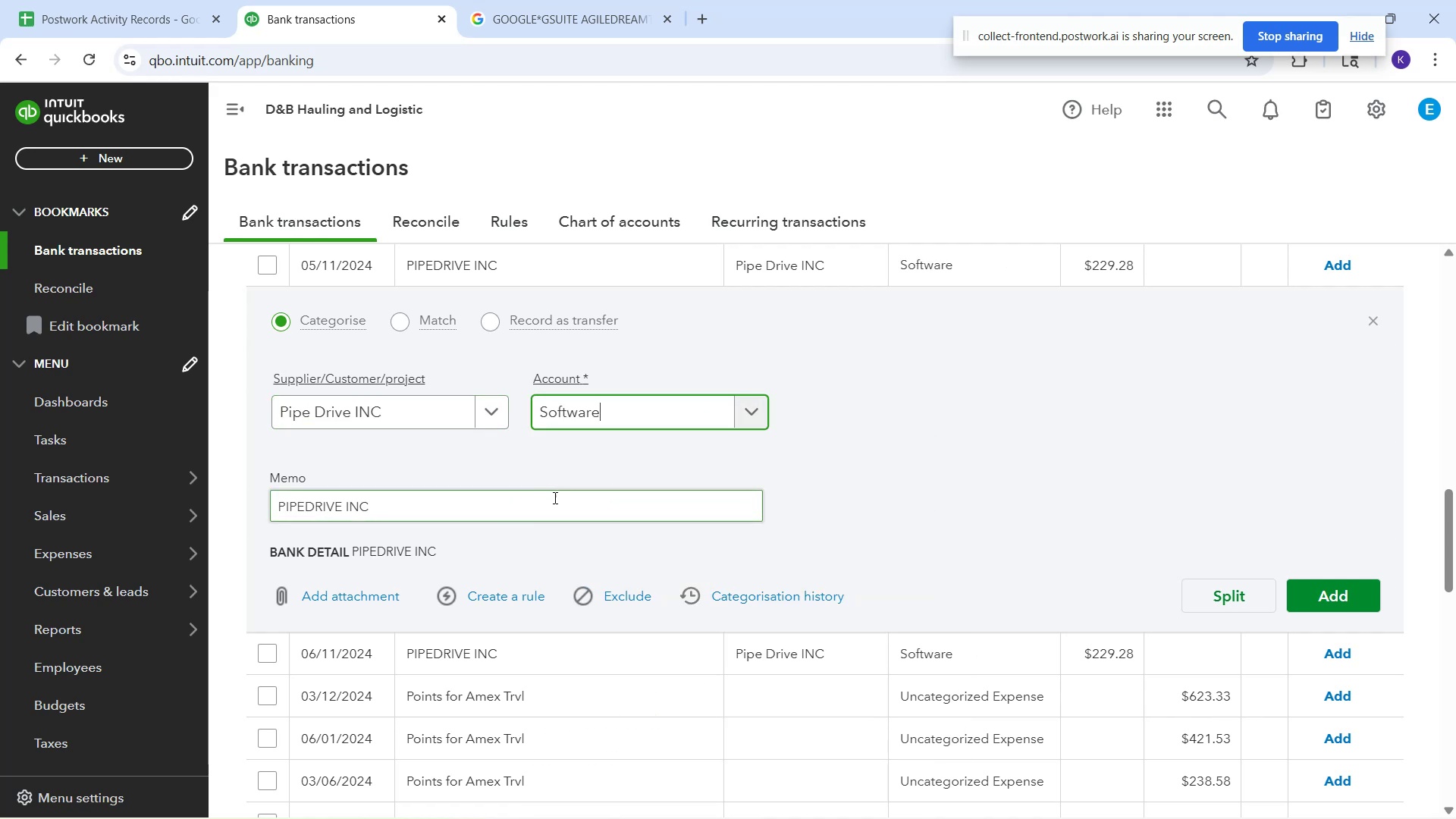 
left_click([554, 497])
 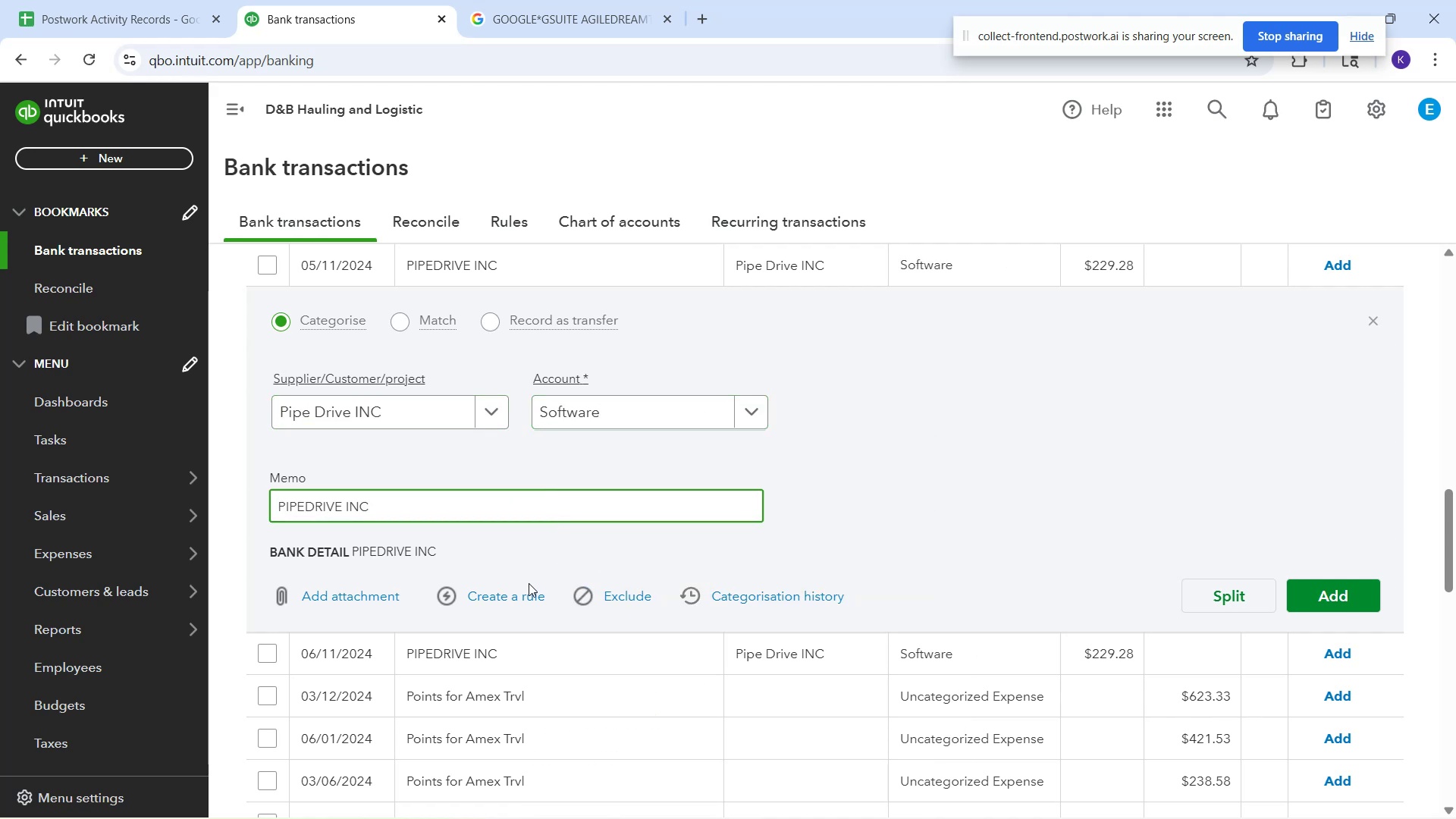 
left_click([527, 593])
 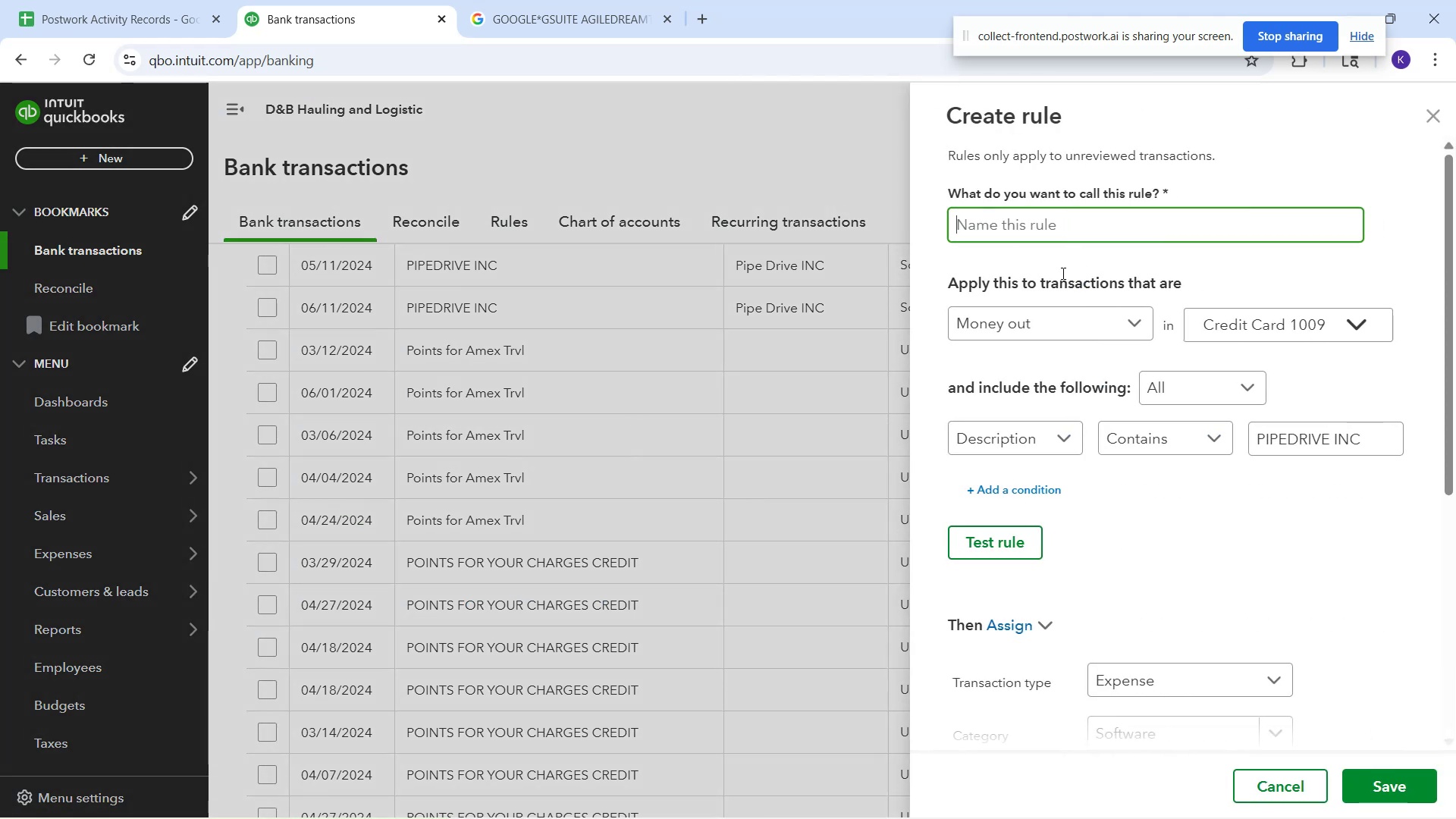 
type(Pipe Drive)
 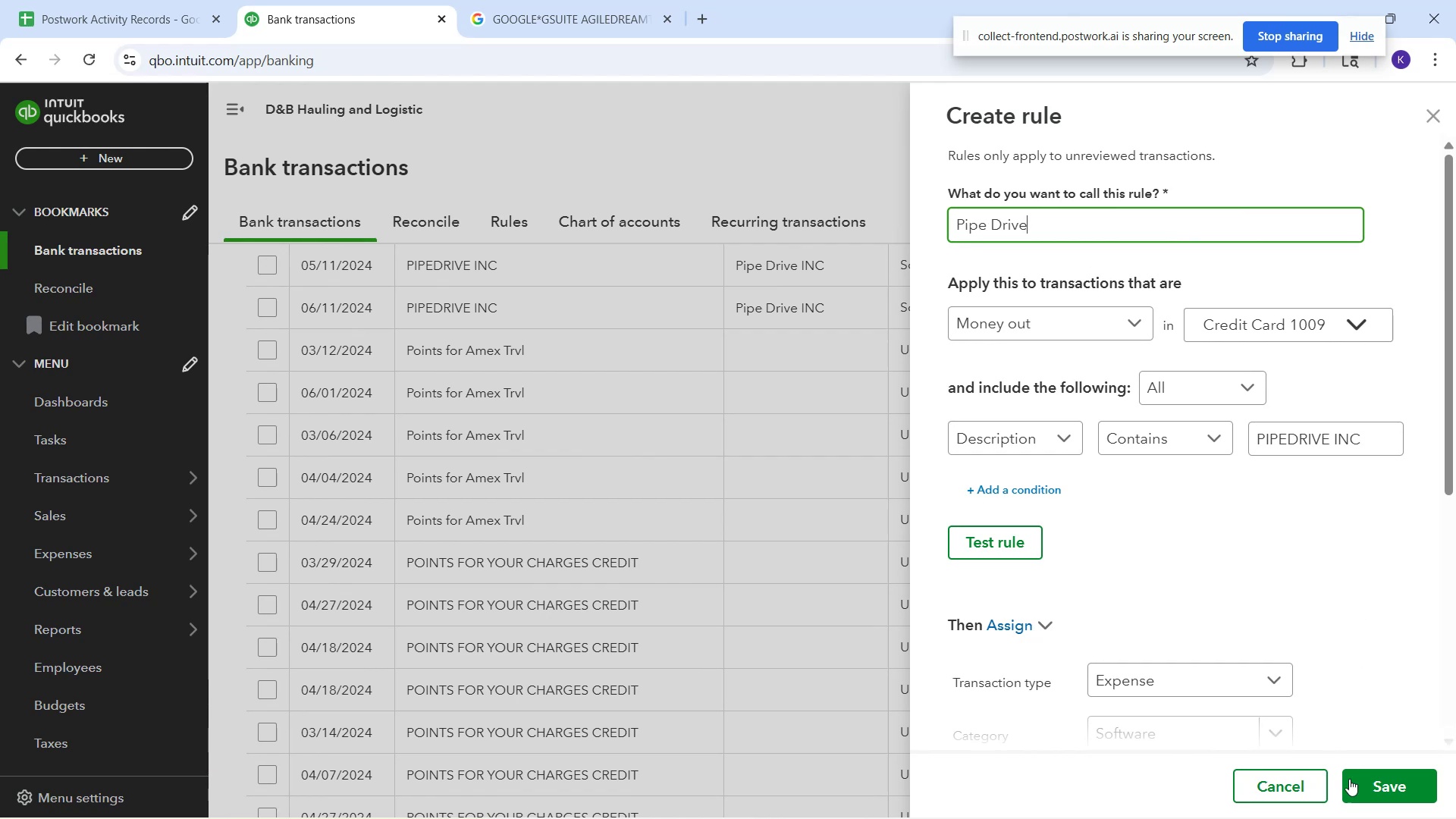 
left_click([1354, 780])
 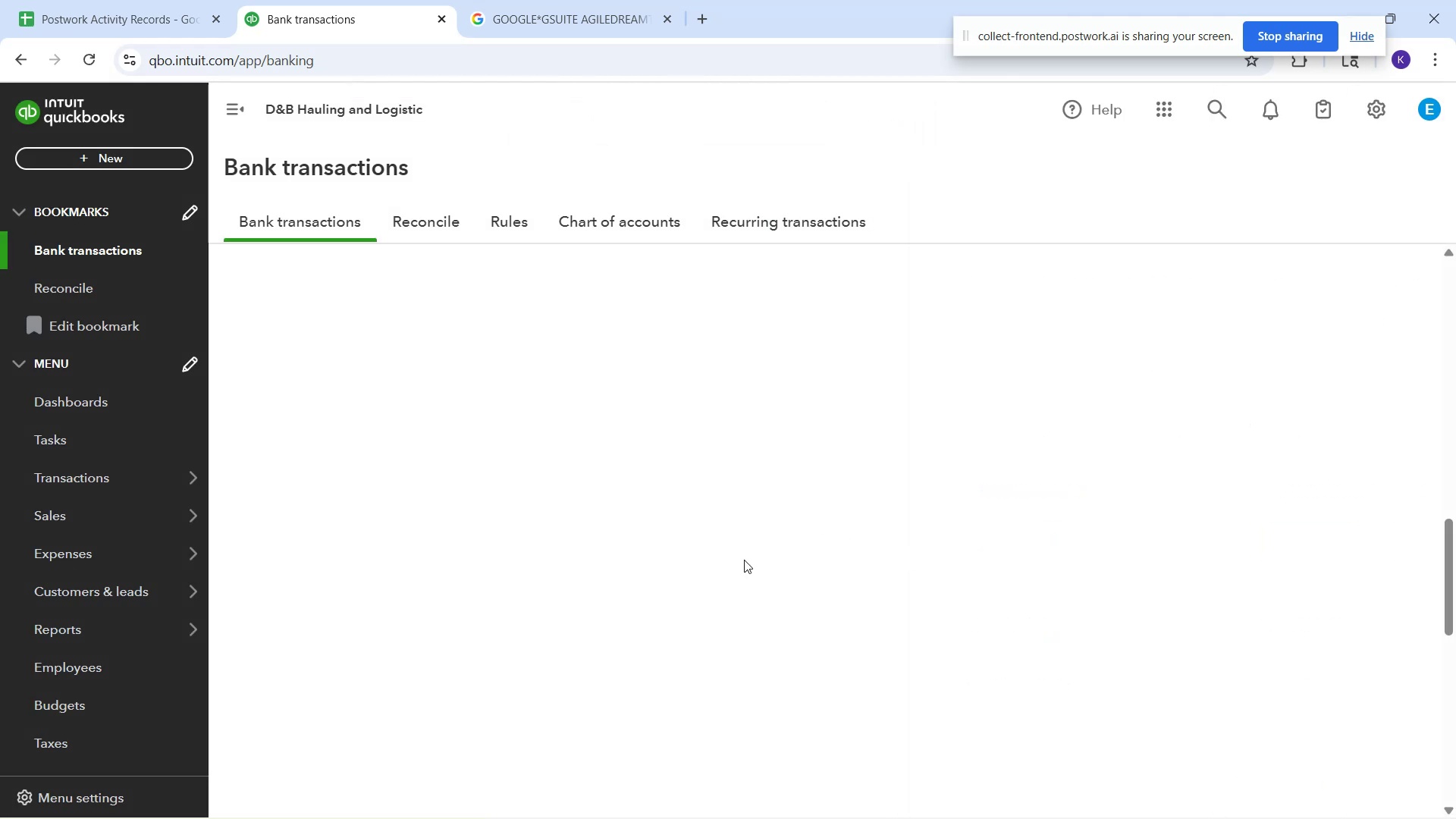 
scroll: coordinate [688, 584], scroll_direction: up, amount: 4.0
 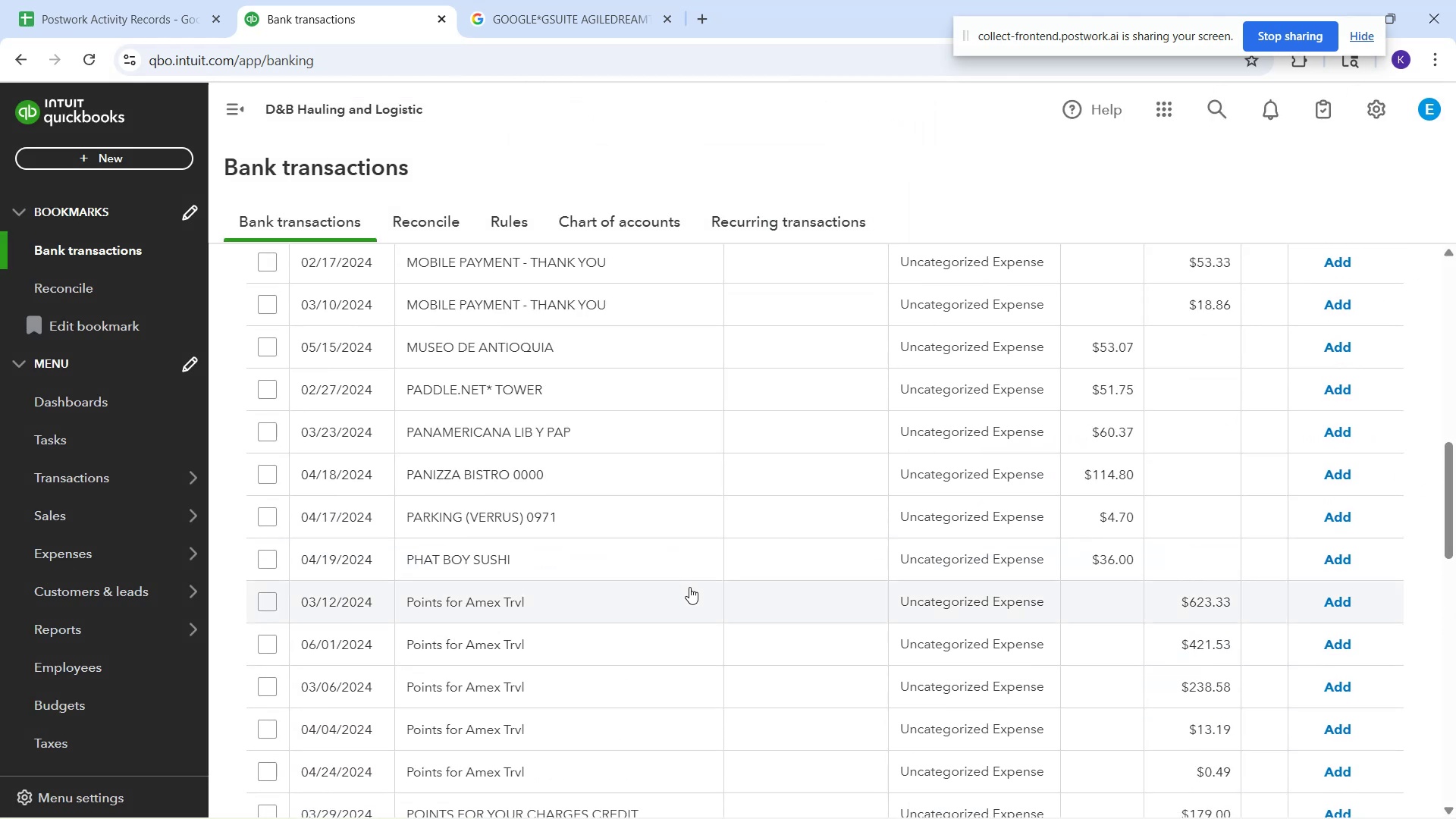 
scroll: coordinate [689, 587], scroll_direction: down, amount: 2.0
 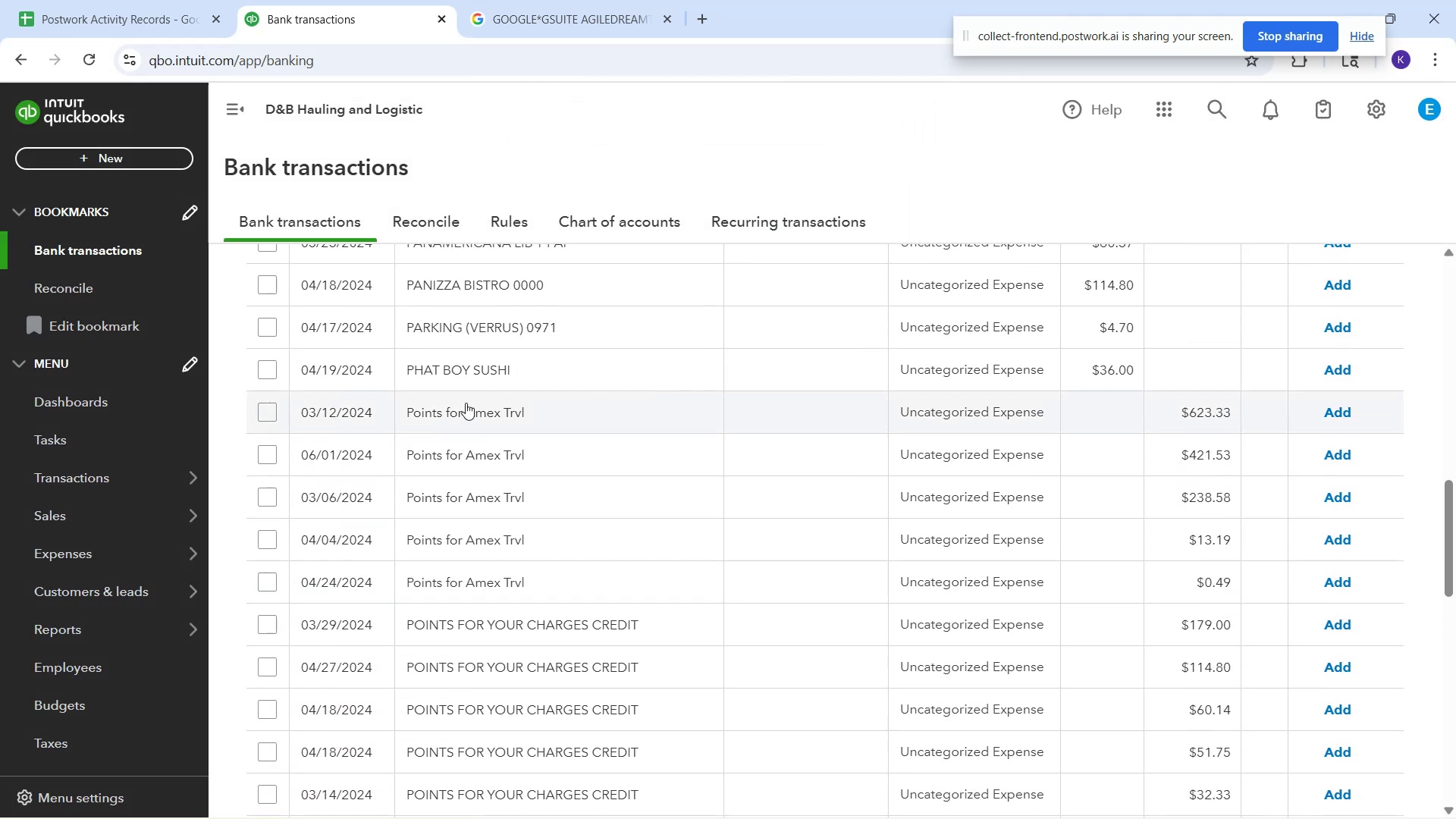 
left_click([466, 368])
 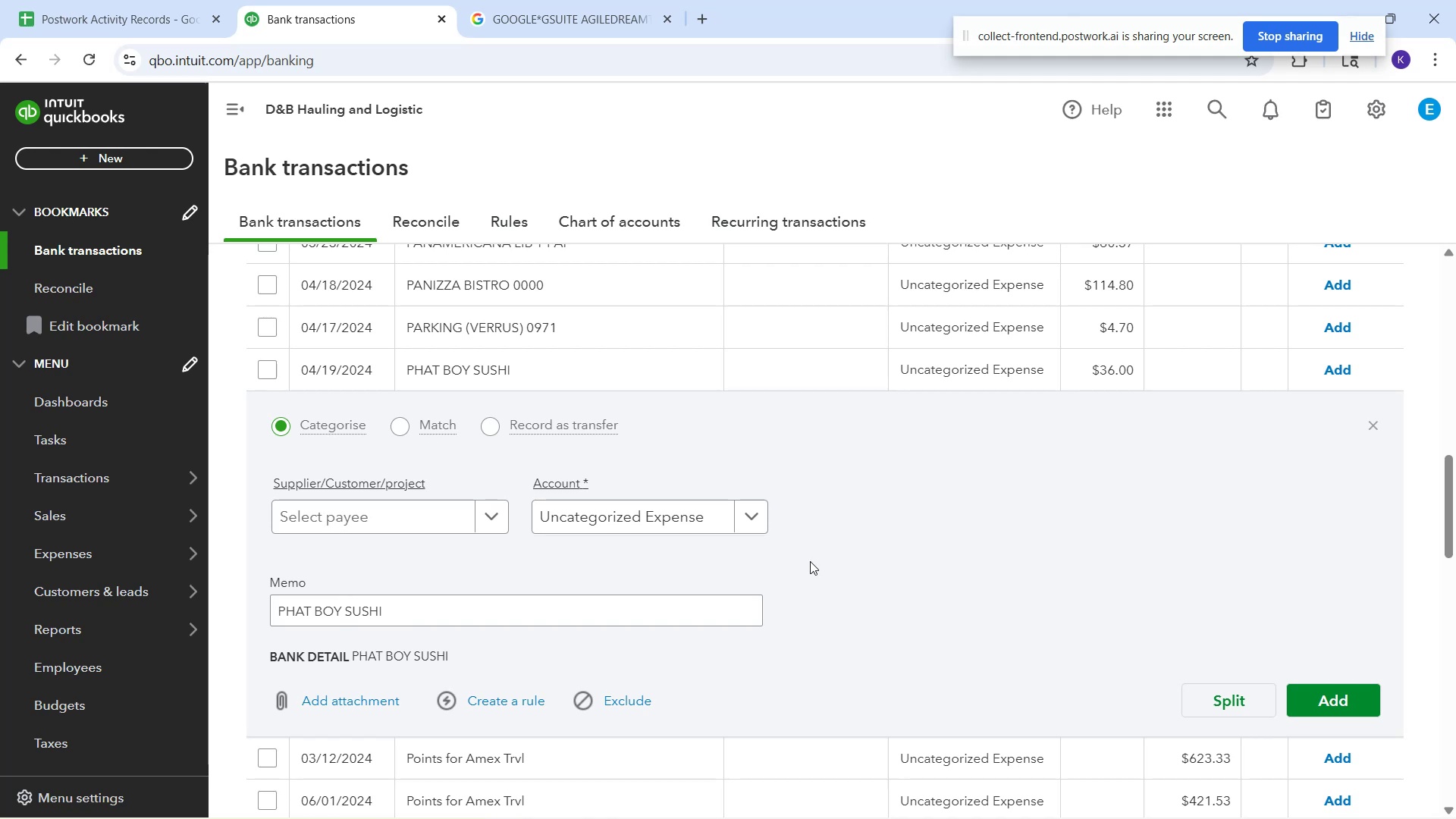 
wait(7.2)
 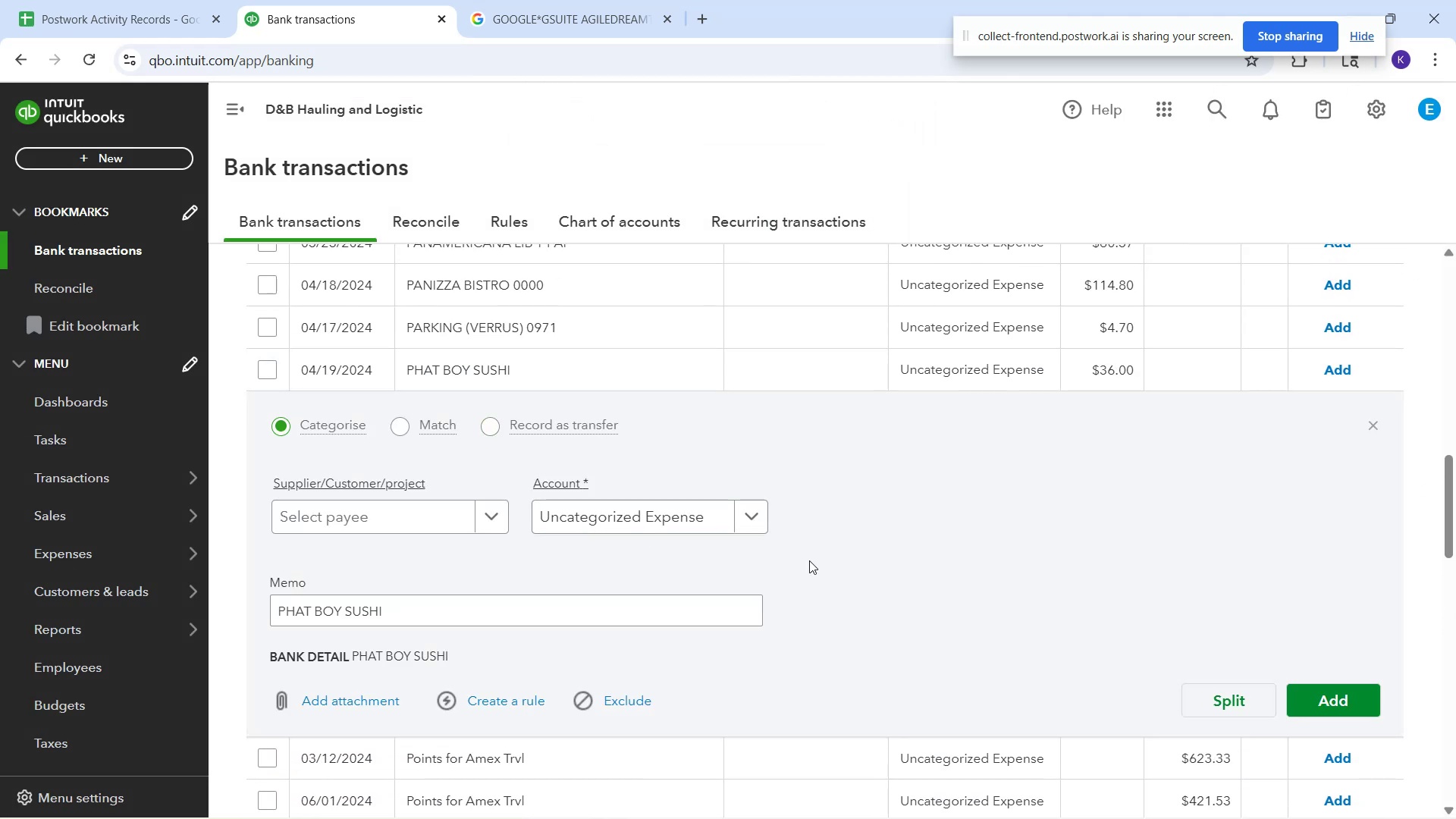 
scroll: coordinate [610, 359], scroll_direction: up, amount: 2.0
 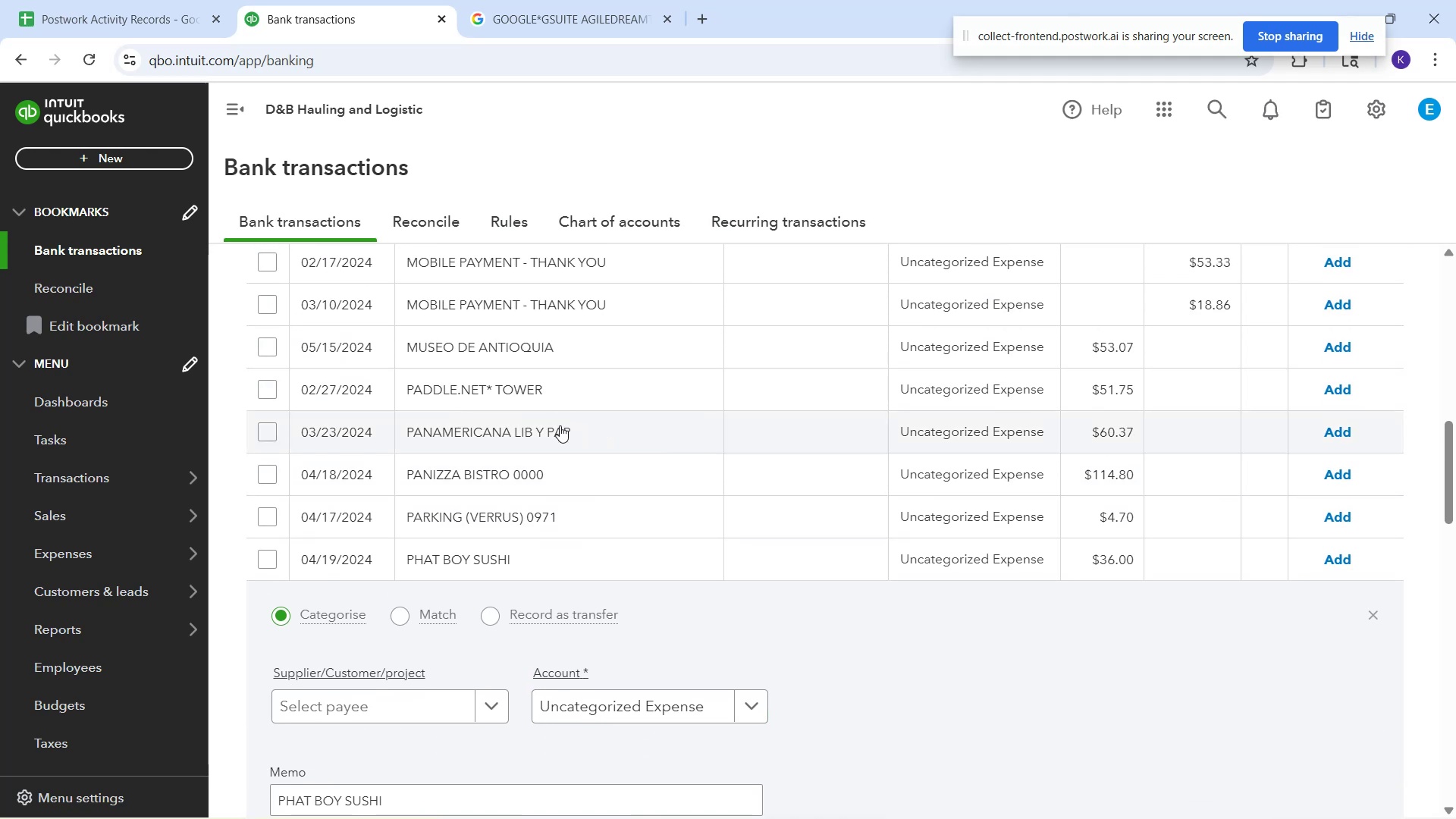 
scroll: coordinate [515, 571], scroll_direction: down, amount: 2.0
 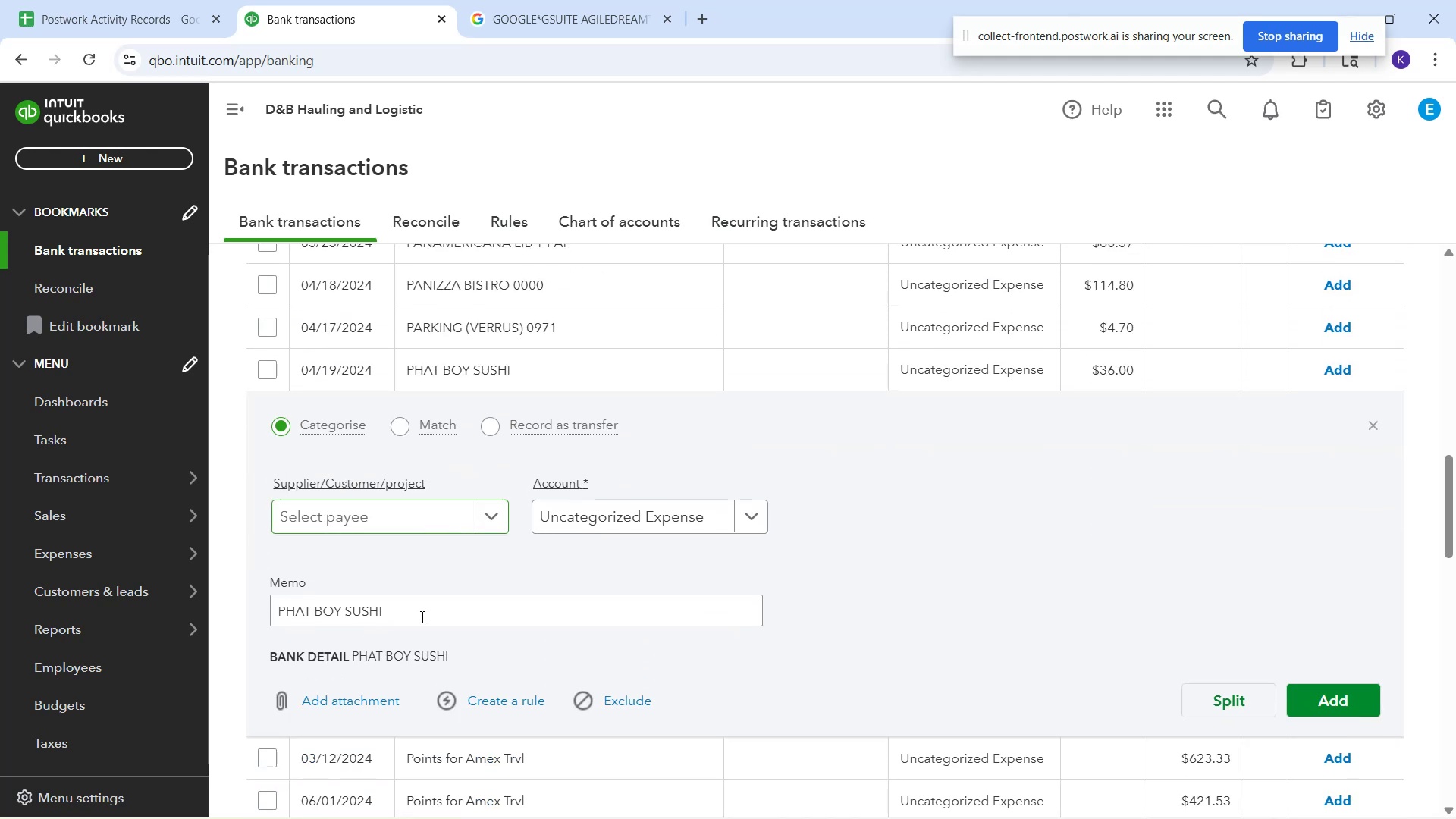 
left_click_drag(start_coordinate=[409, 610], to_coordinate=[246, 608])
 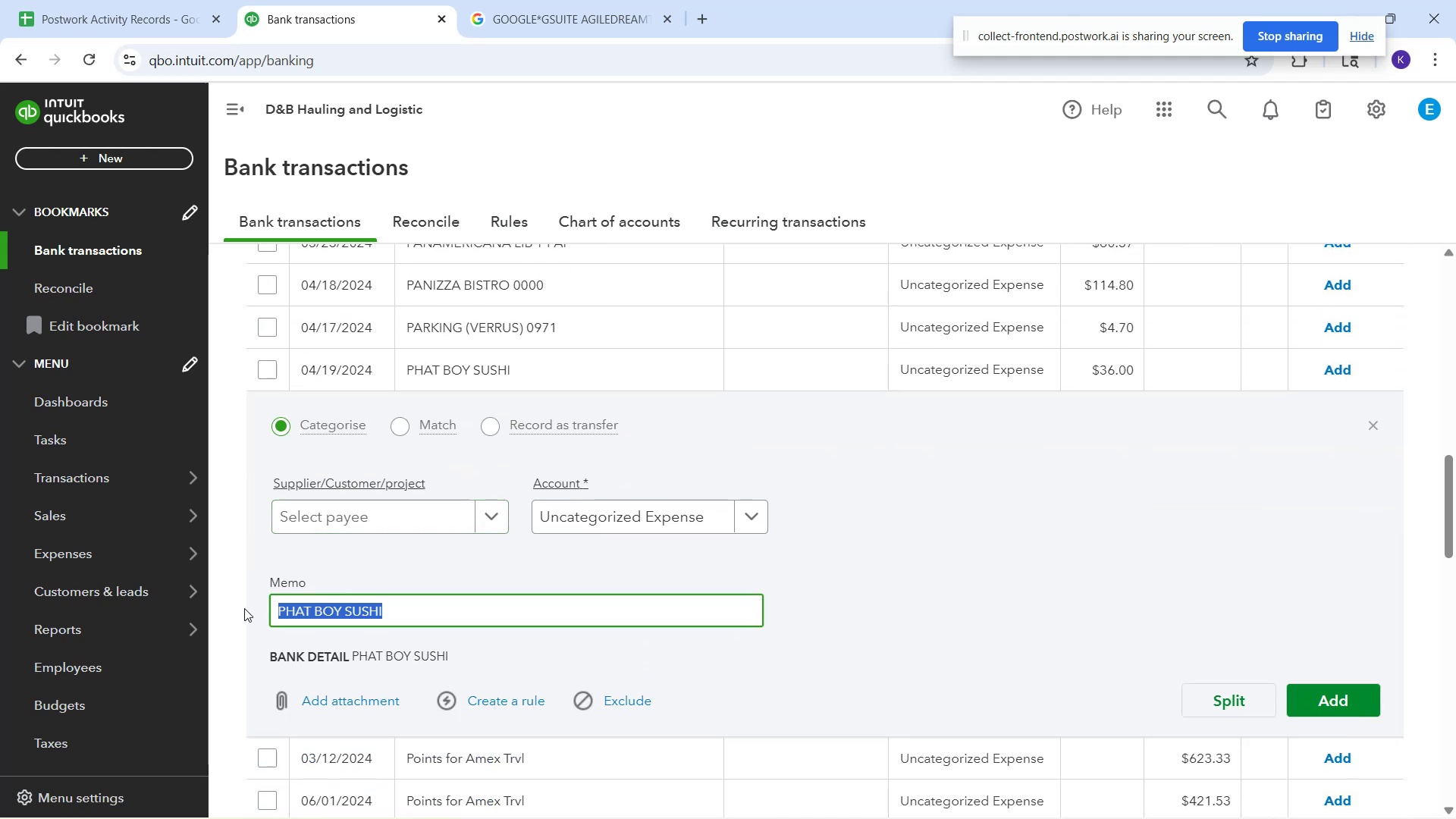 
key(Control+C)
 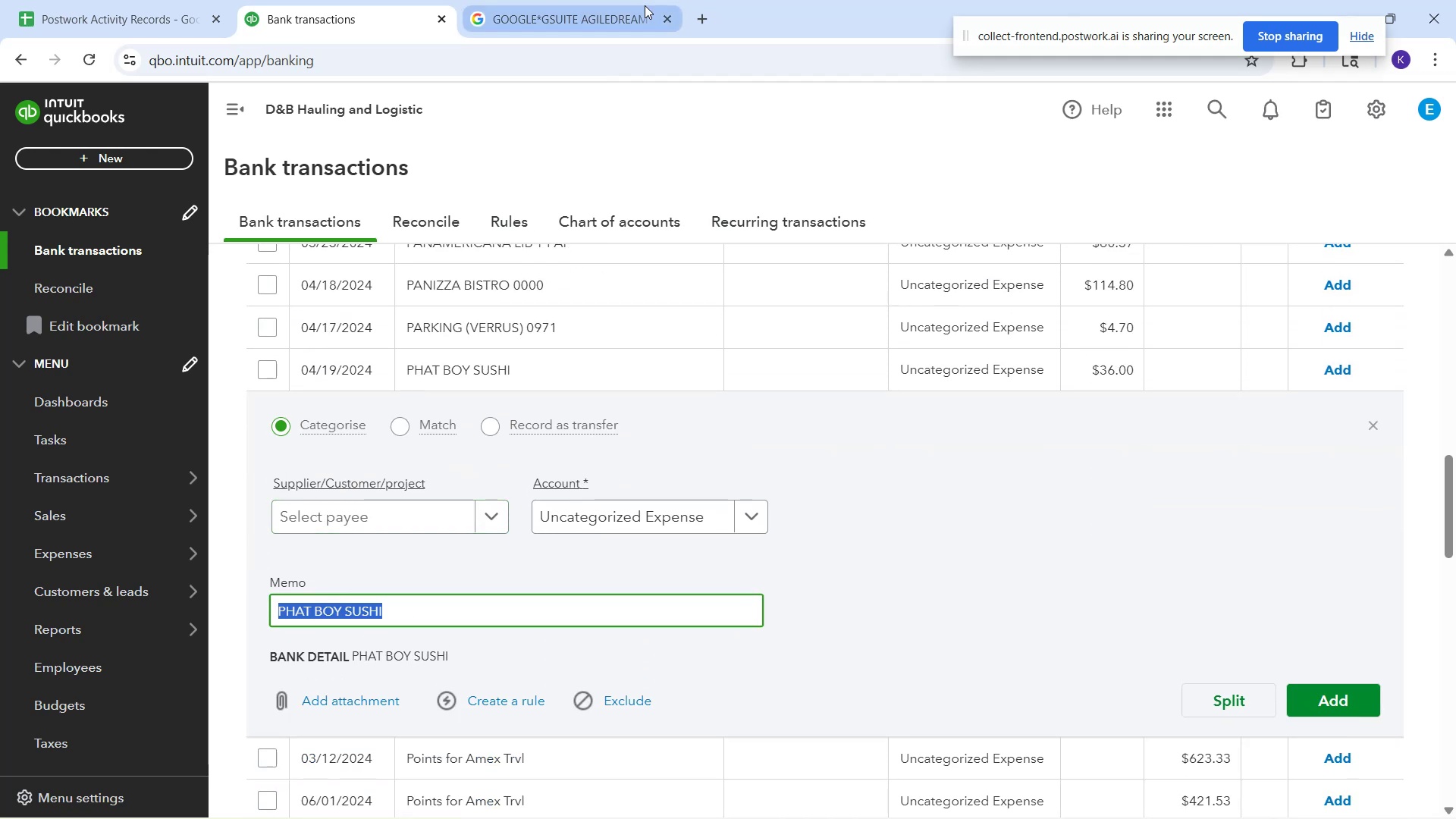 
left_click([645, 5])
 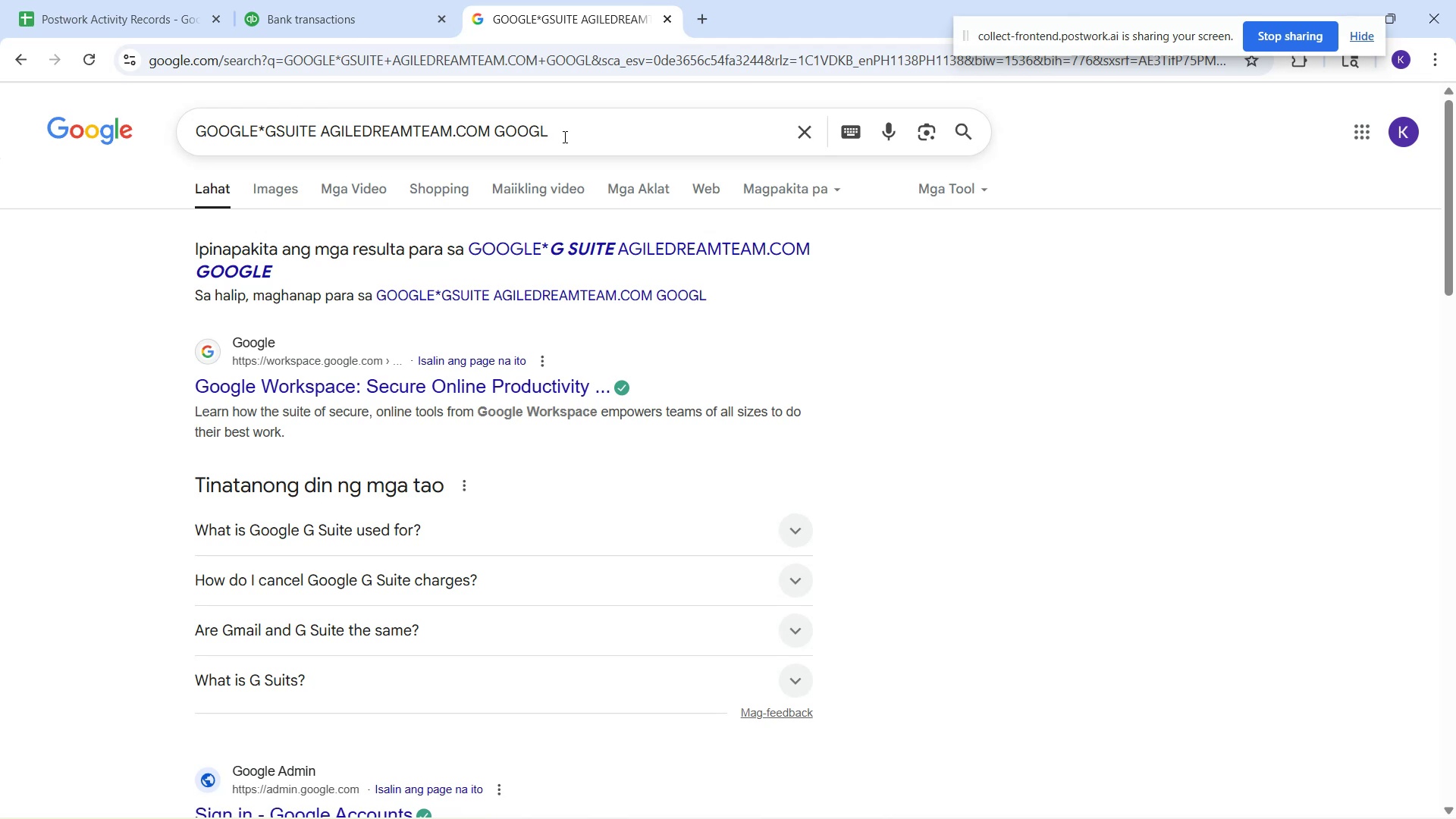 
left_click([562, 131])
 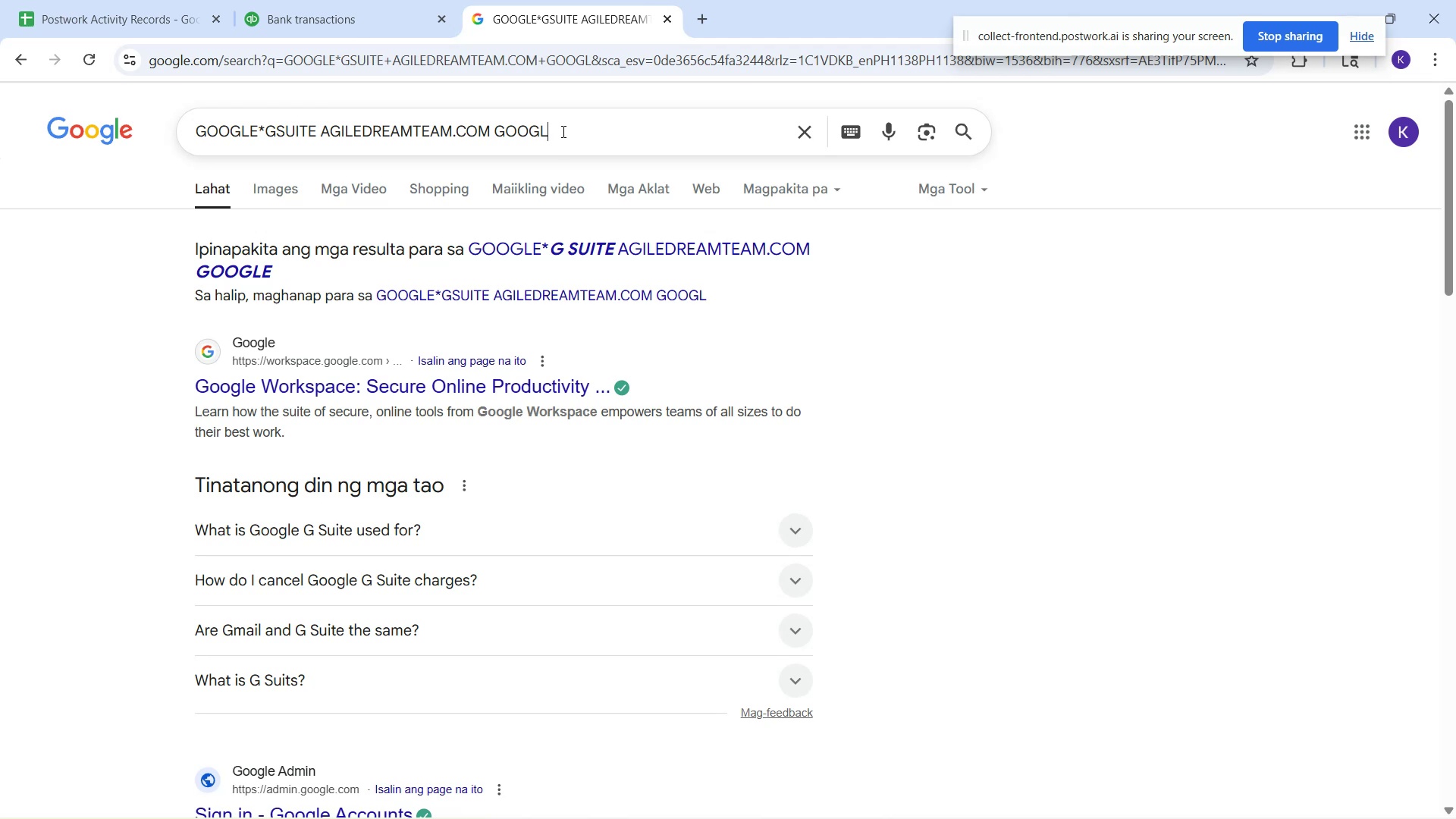 
key(Control+A)
 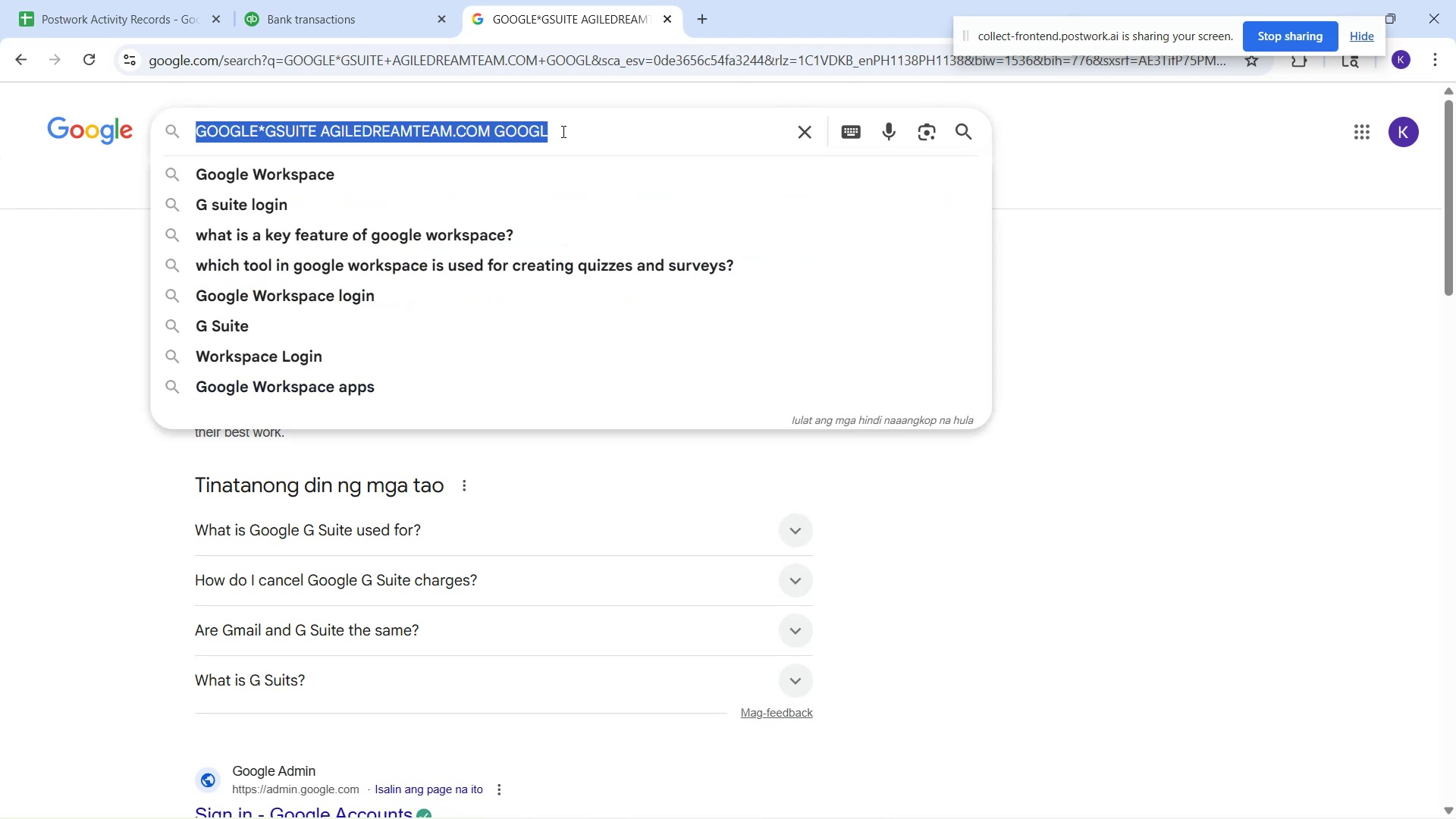 
key(Control+V)
 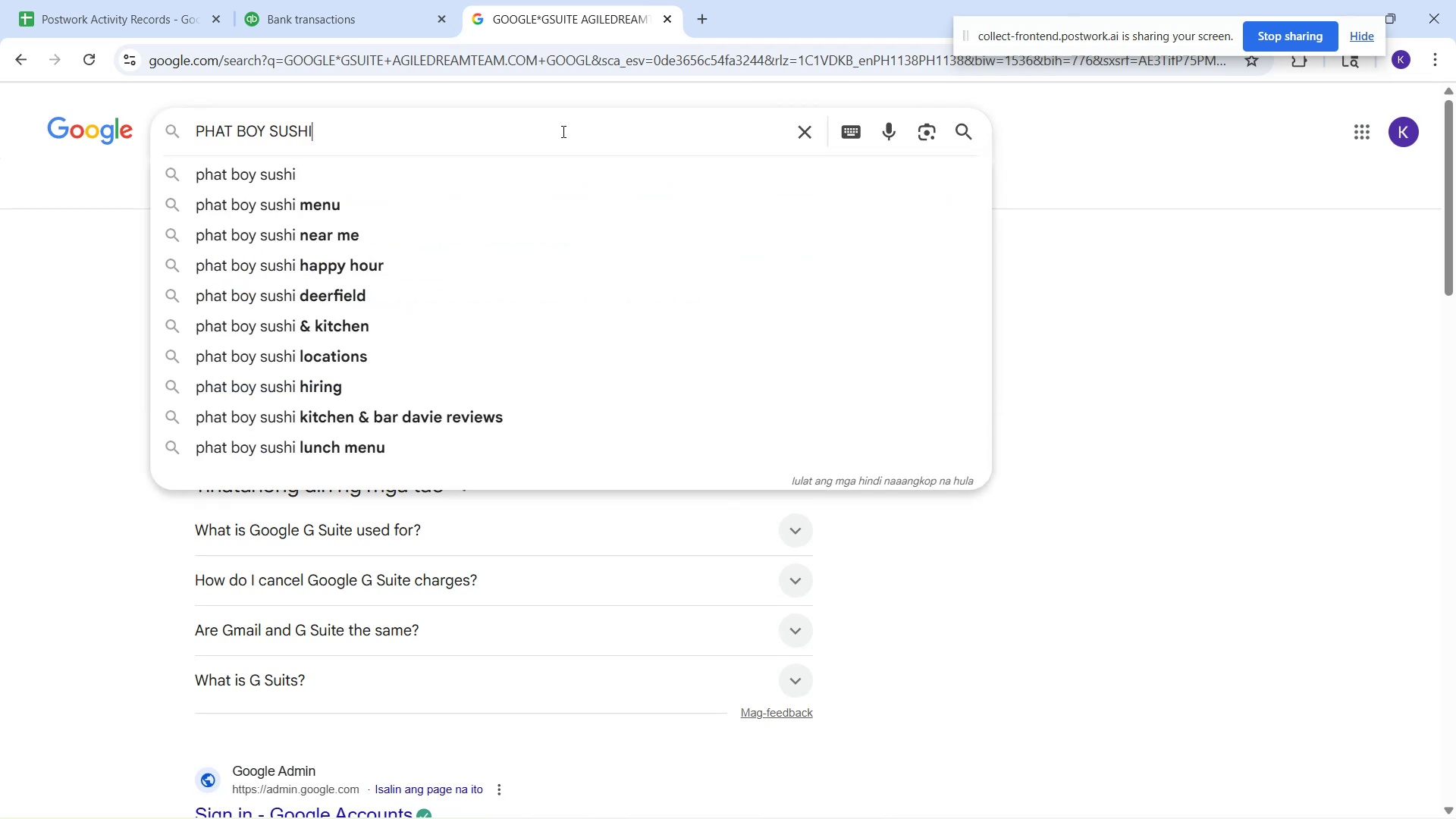 
key(Enter)
 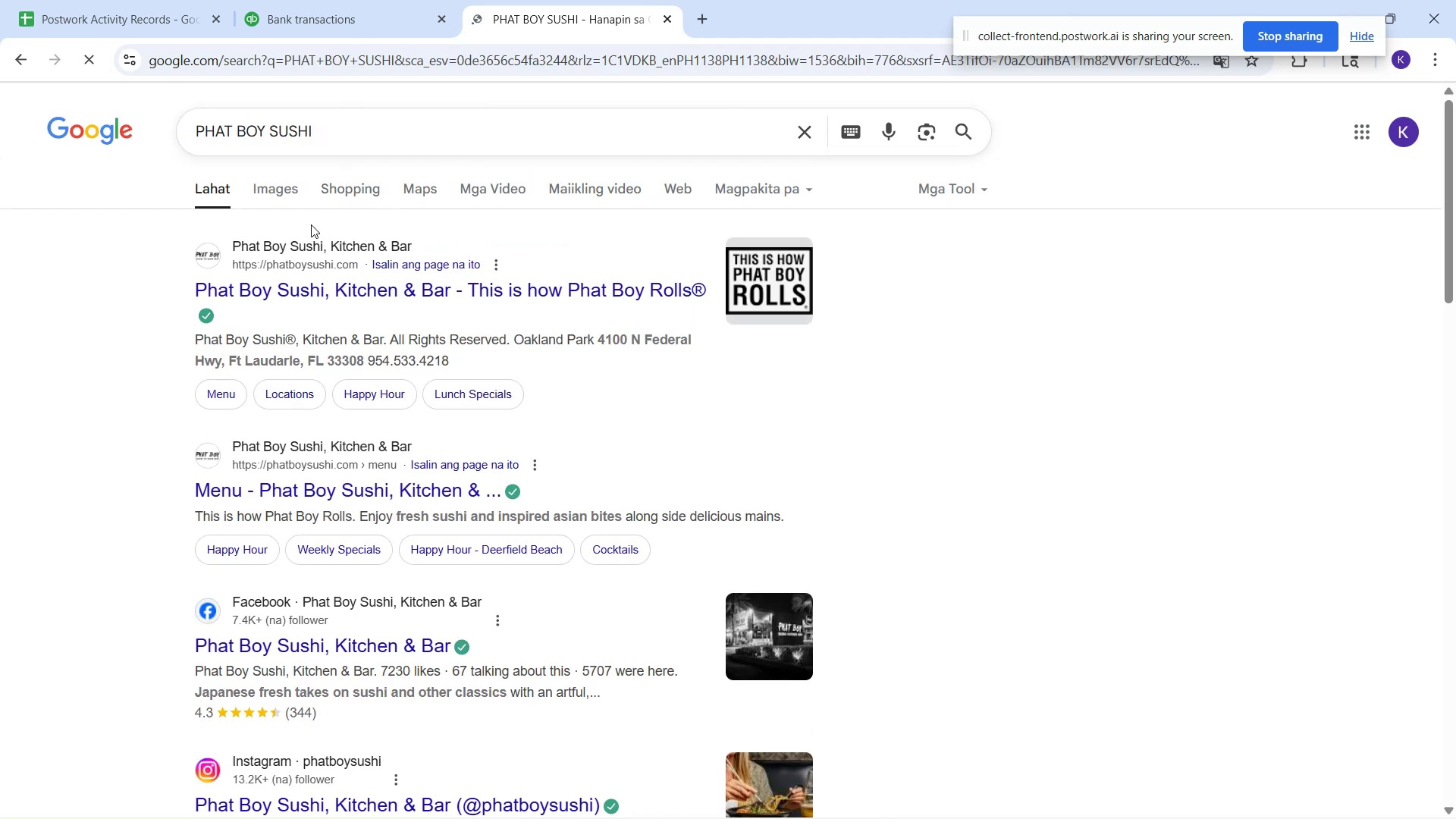 
left_click([281, 185])
 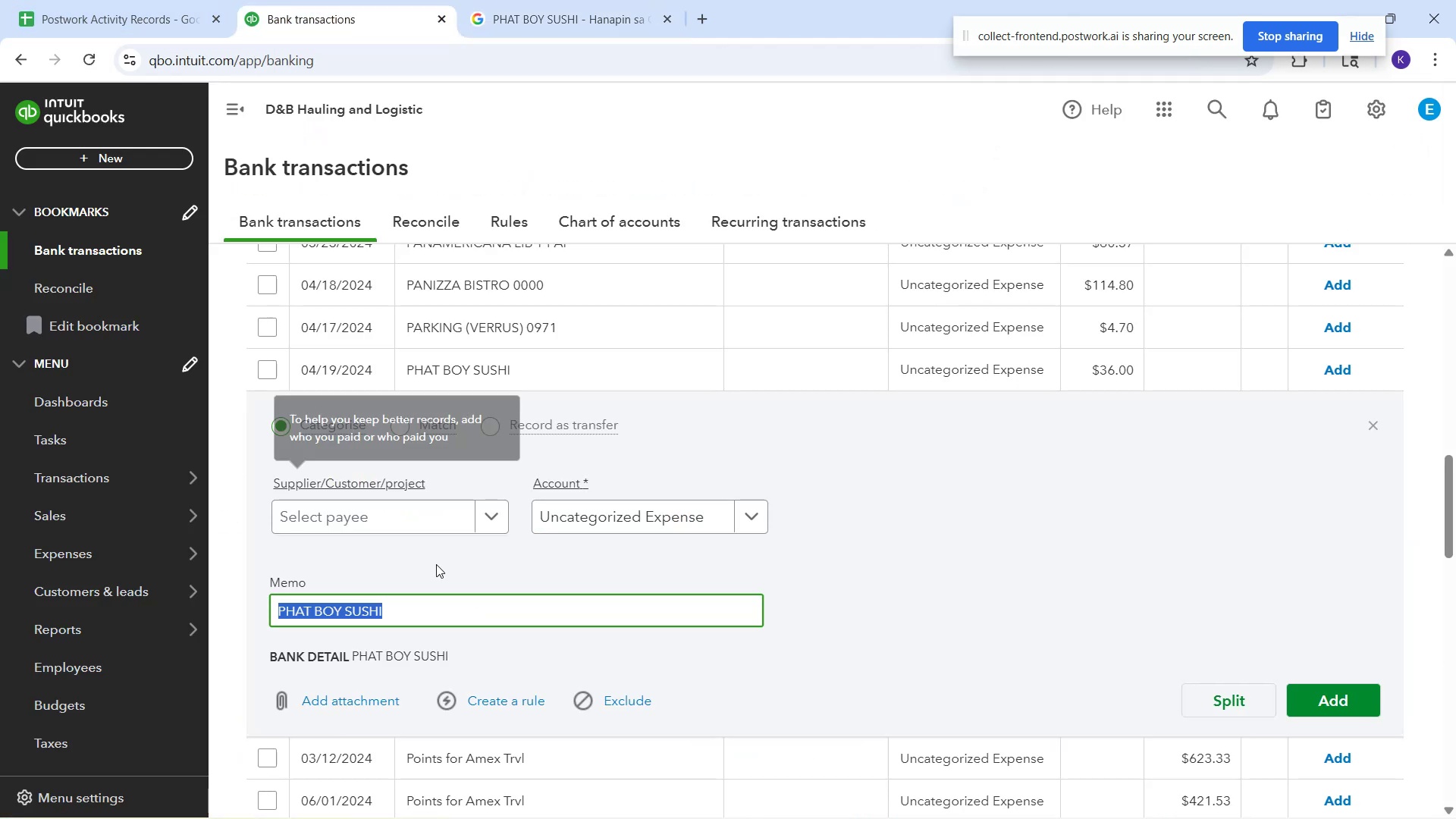 
left_click([419, 513])
 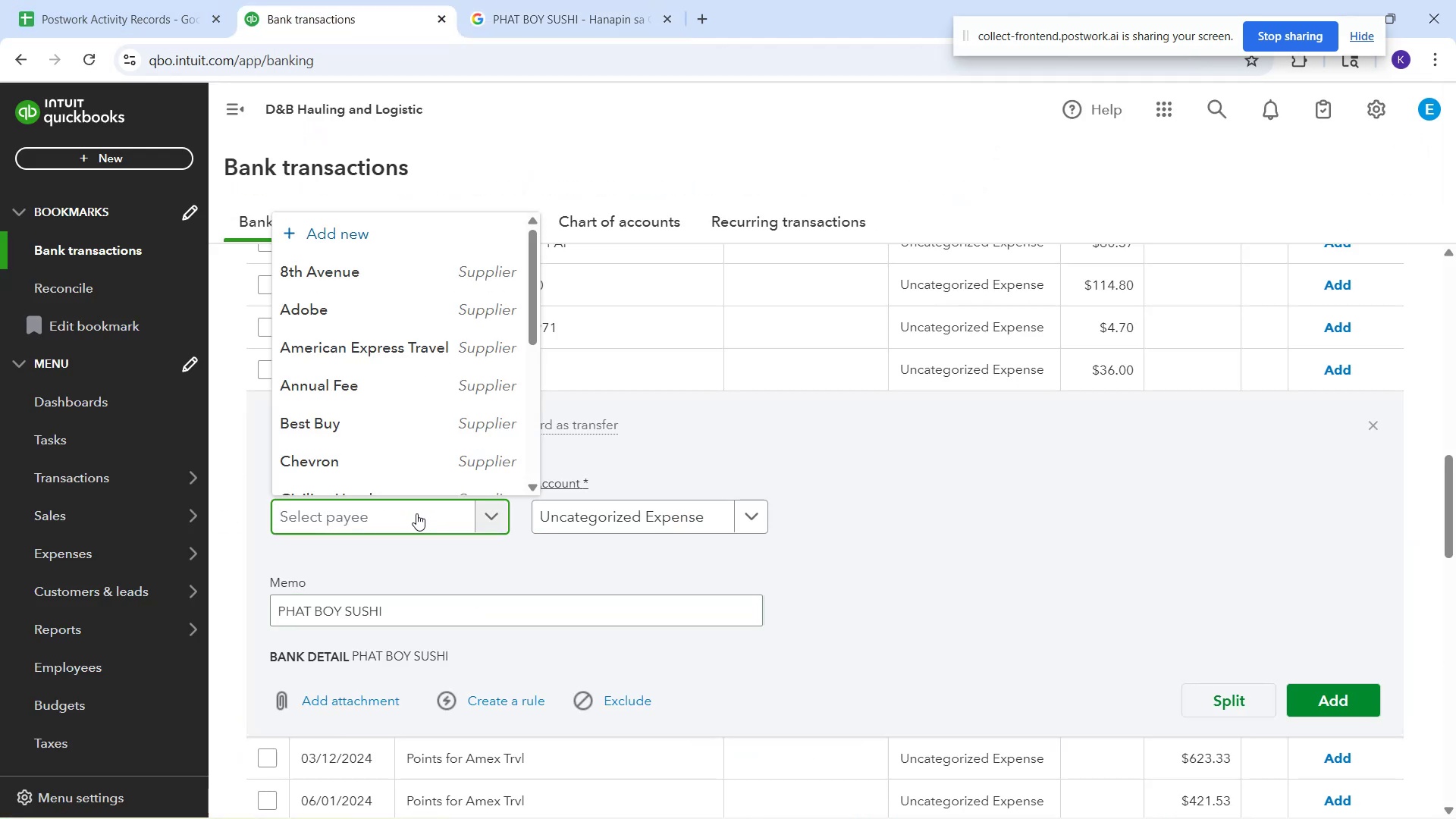 
type(Phat Boy)
 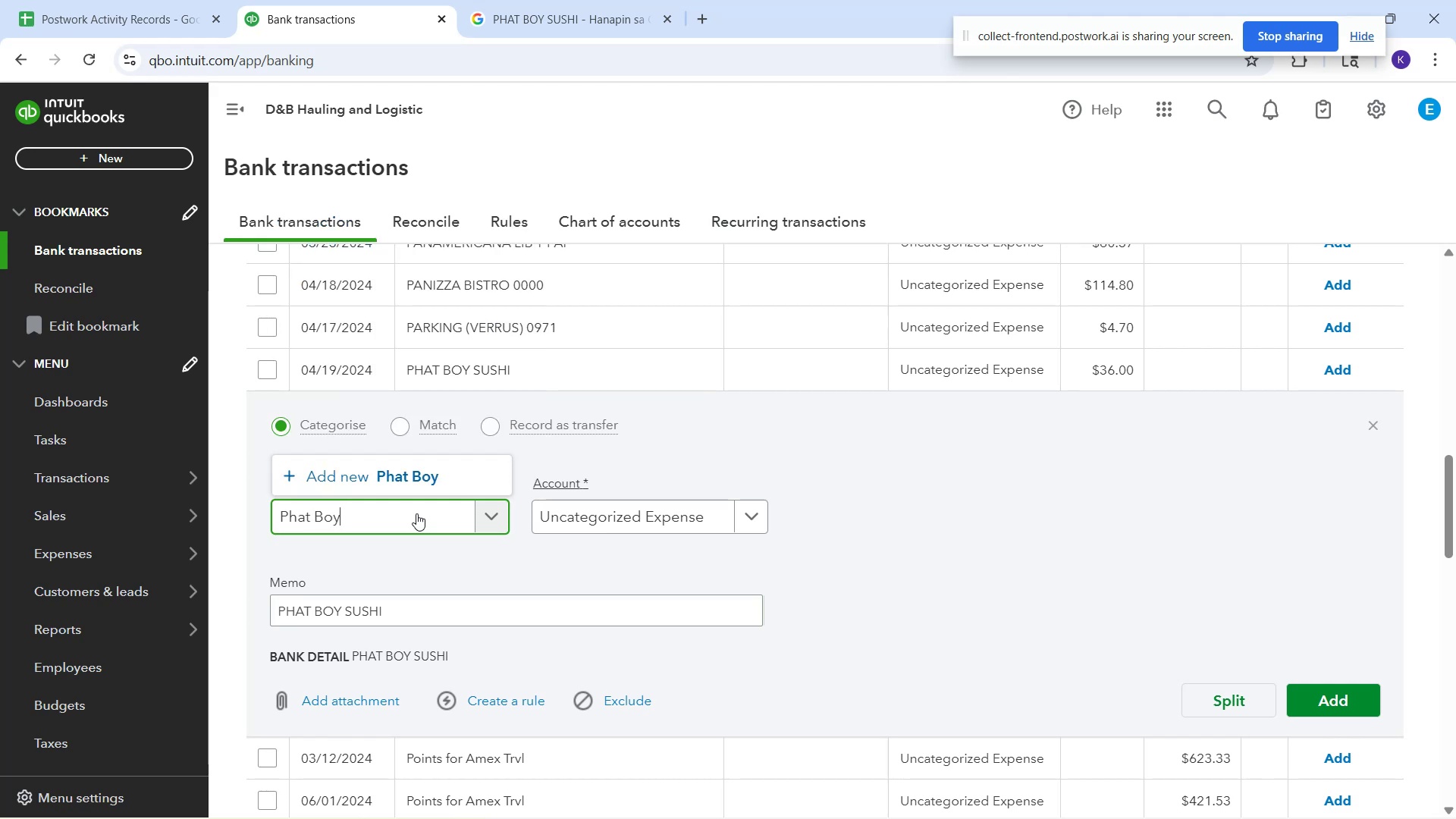 
left_click([598, 524])
 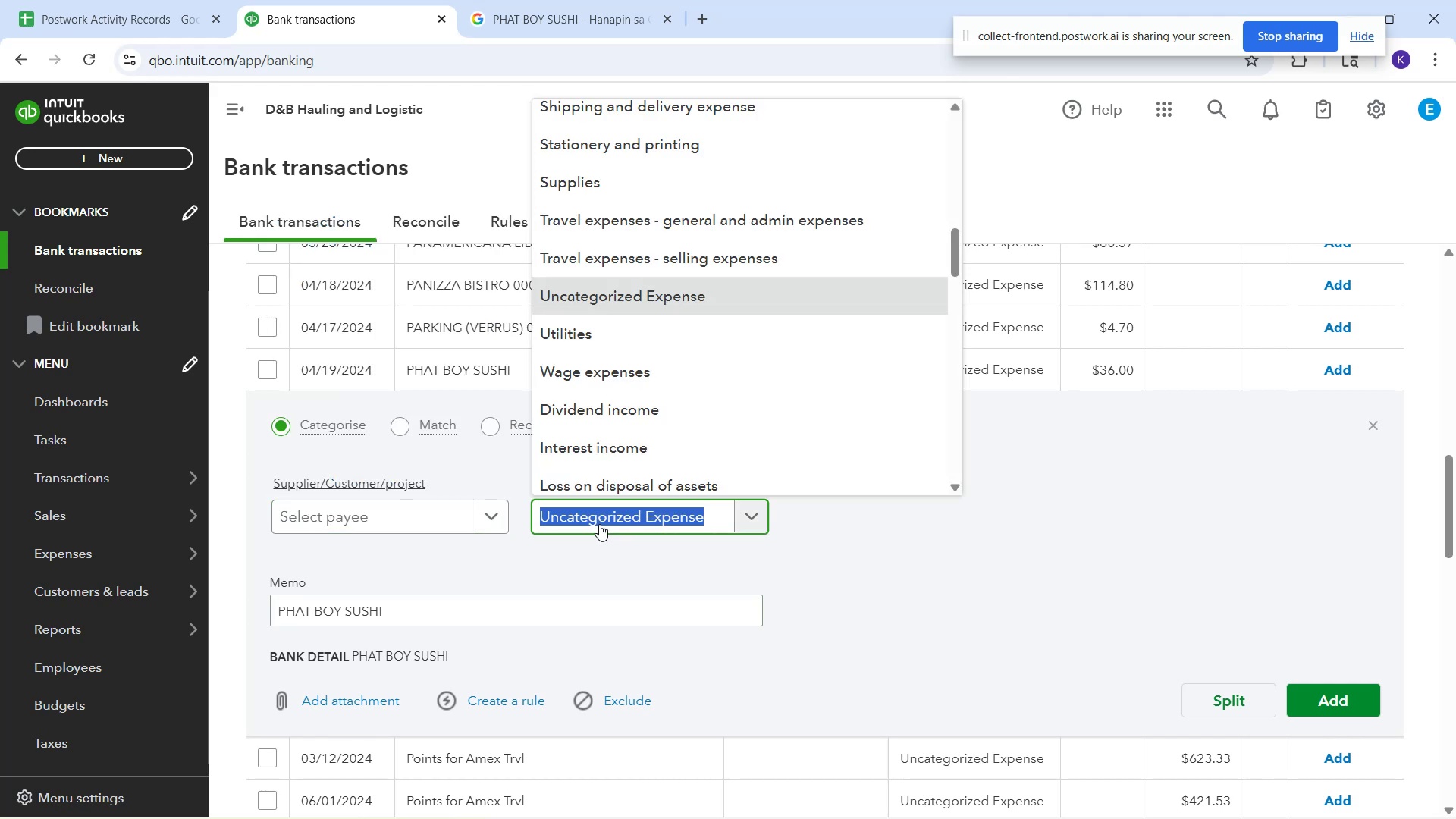 
type(mea)
 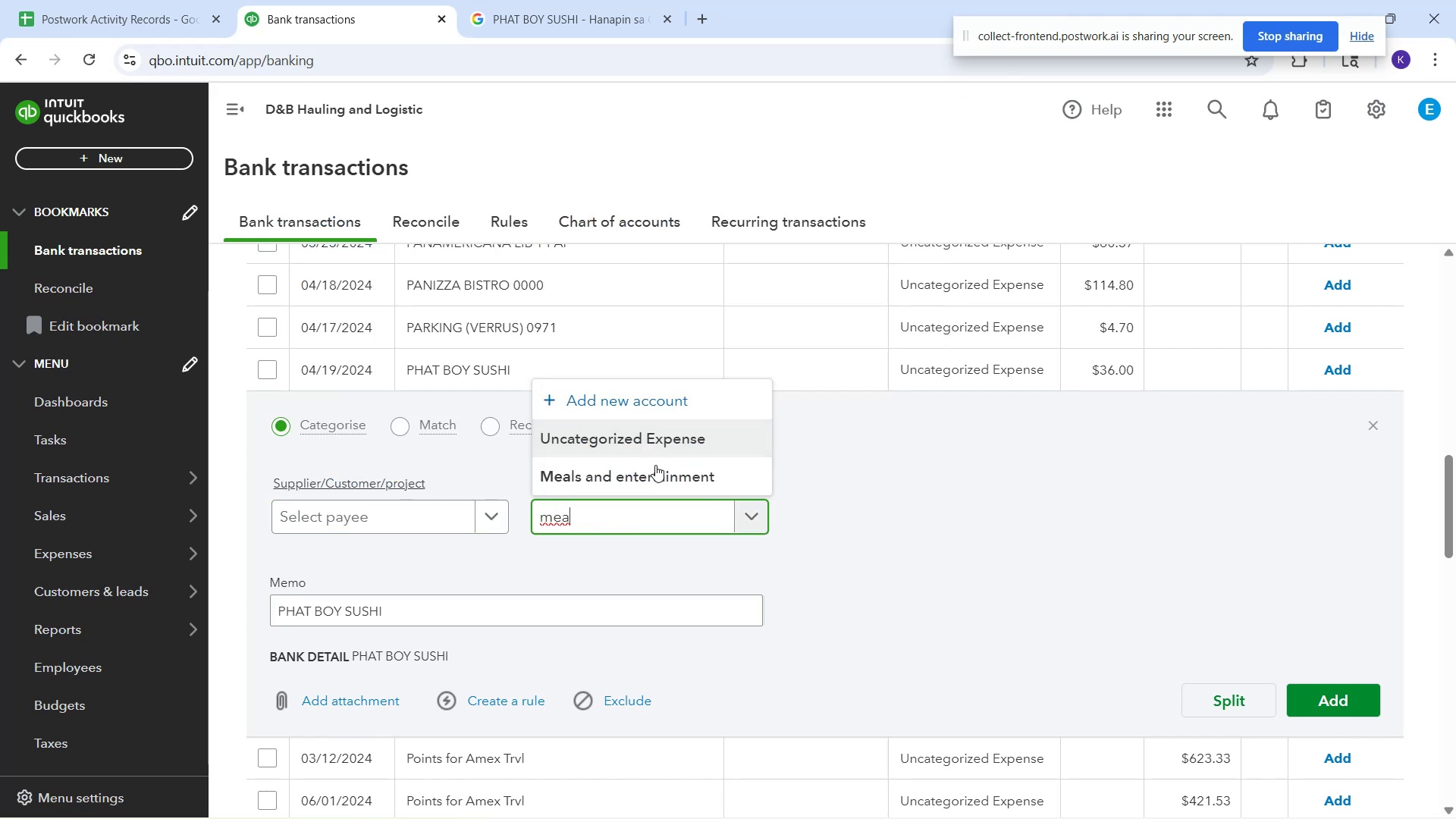 
left_click([656, 470])
 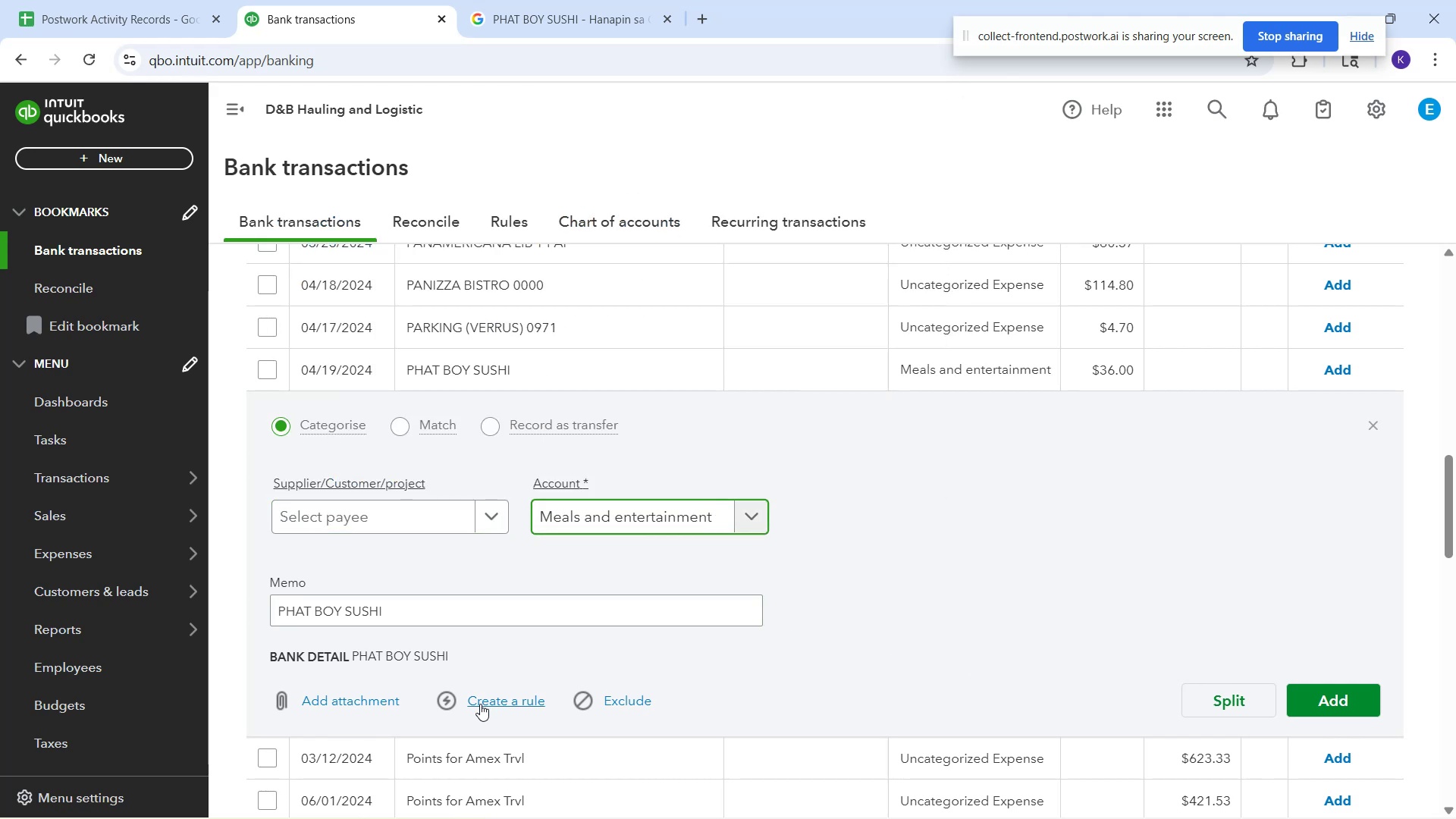 
left_click([491, 701])
 